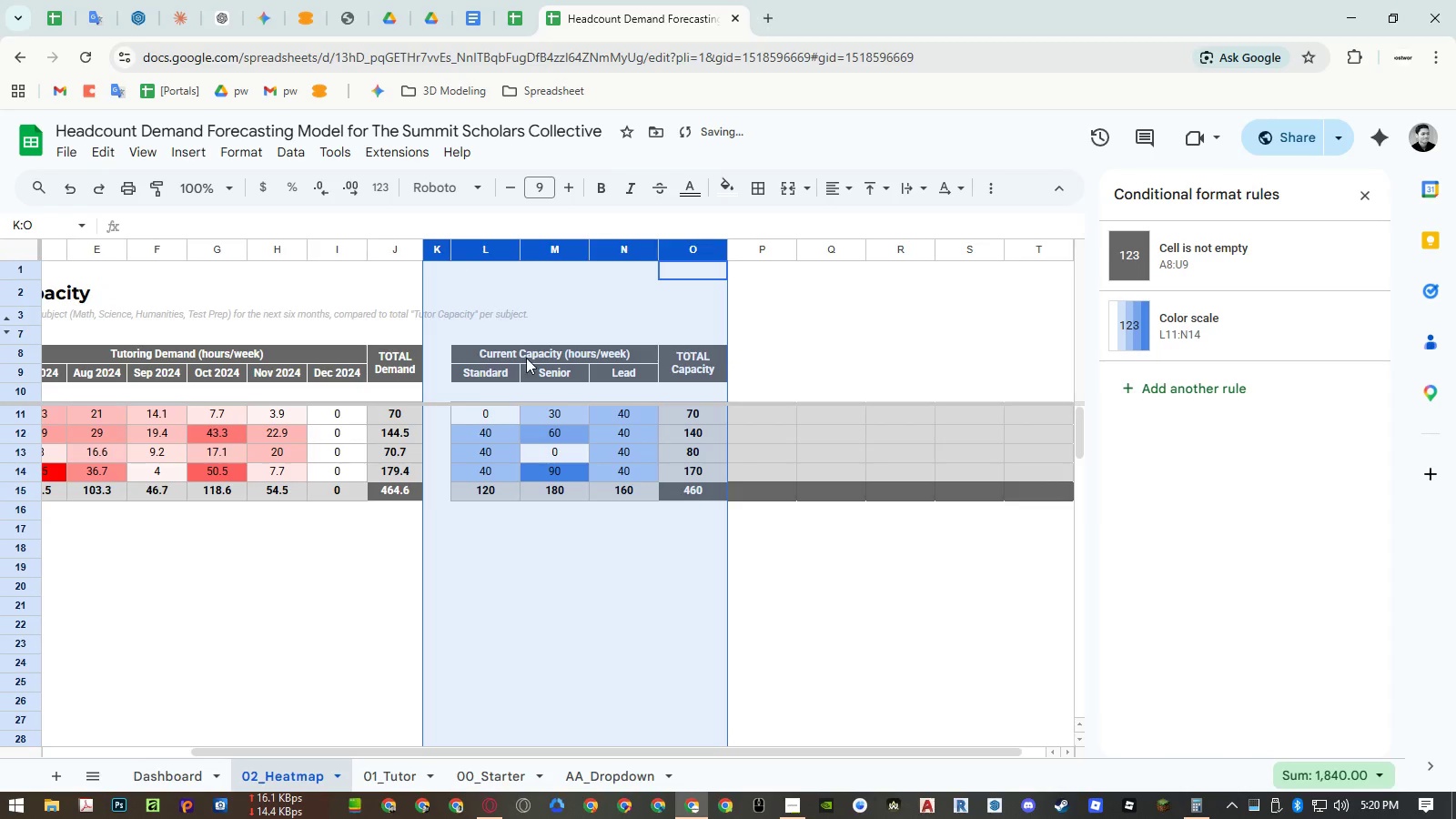 
key(Control+ControlLeft)
 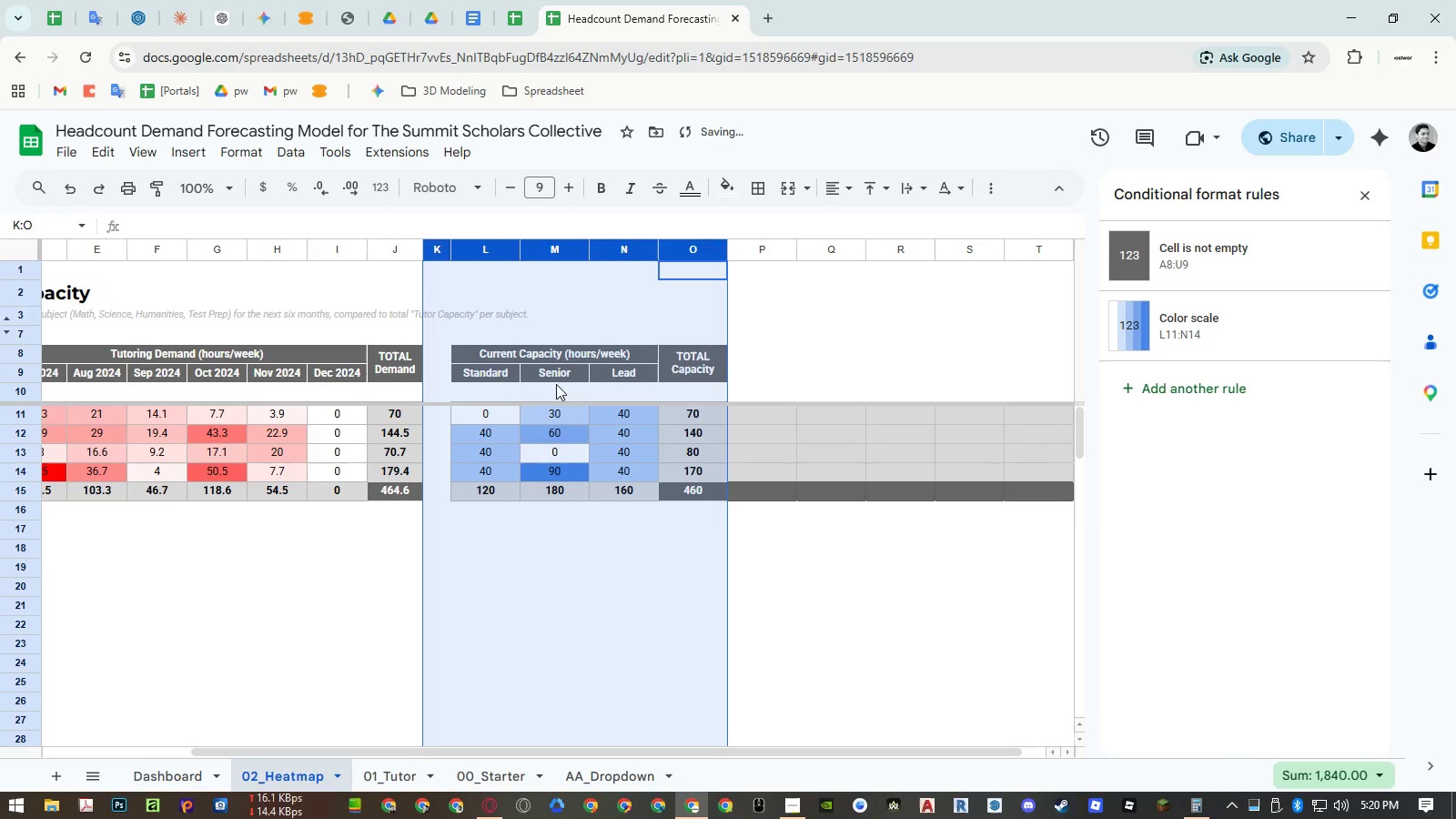 
key(Control+C)
 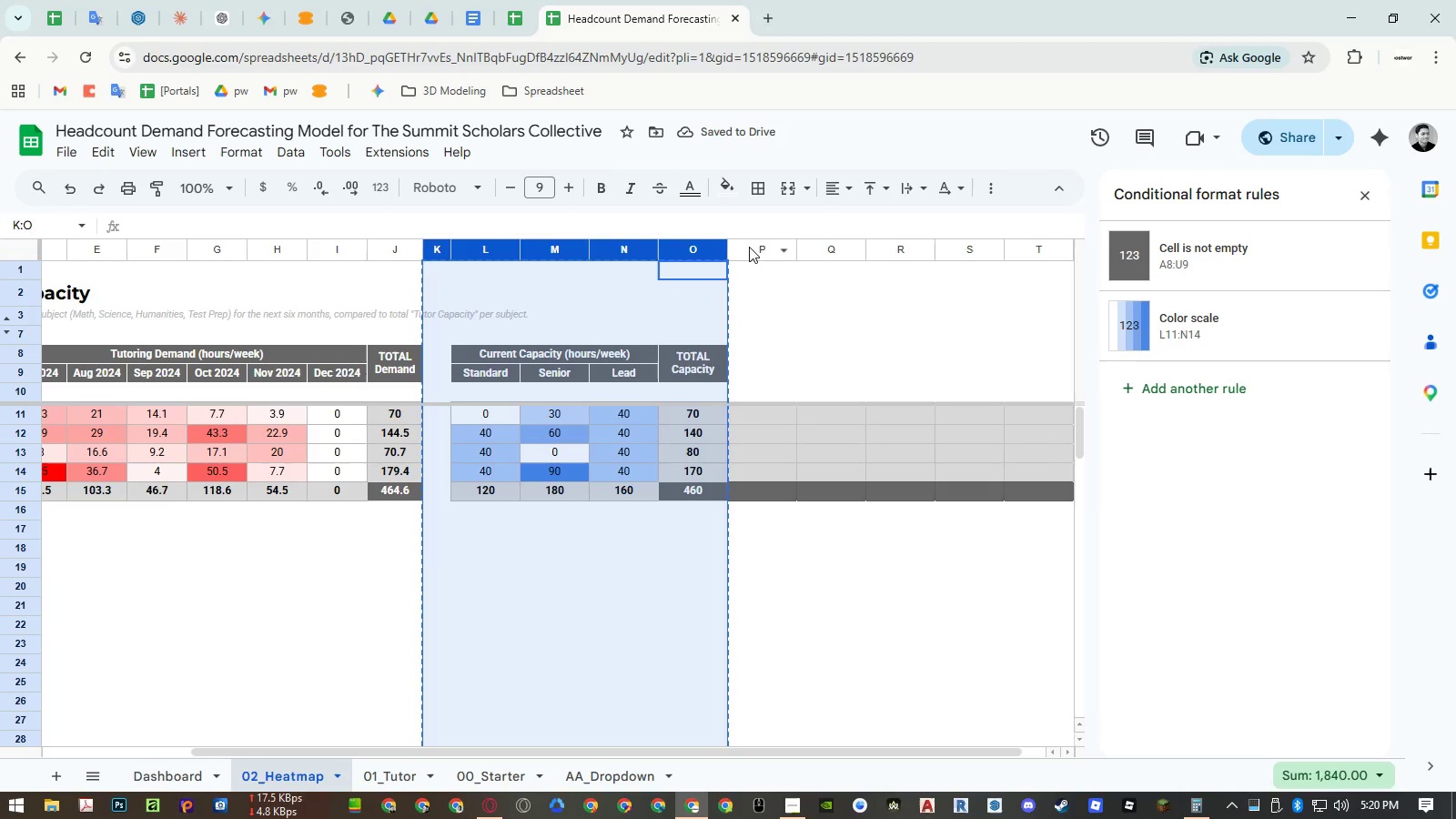 
left_click([751, 248])
 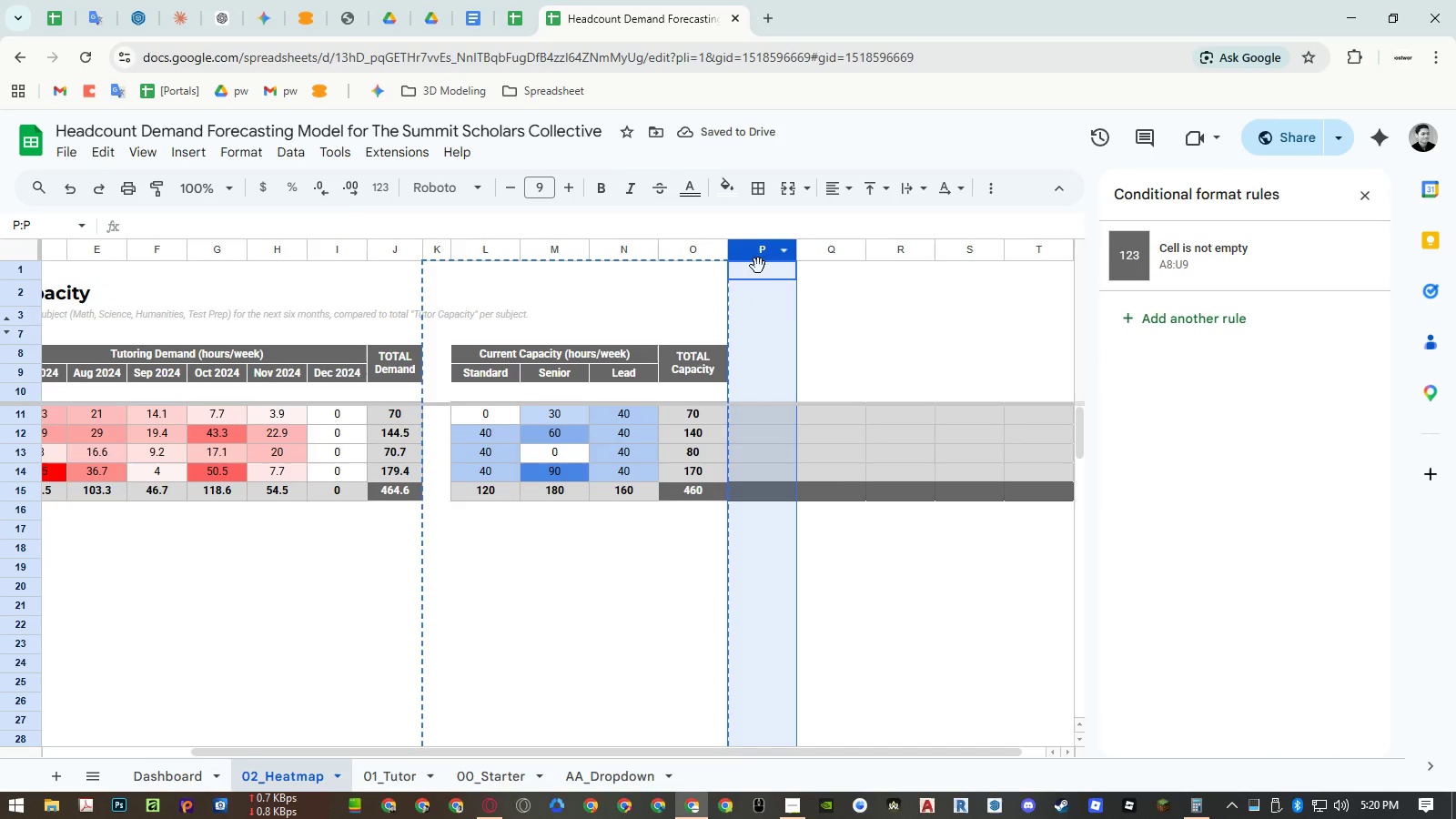 
key(Control+ControlLeft)
 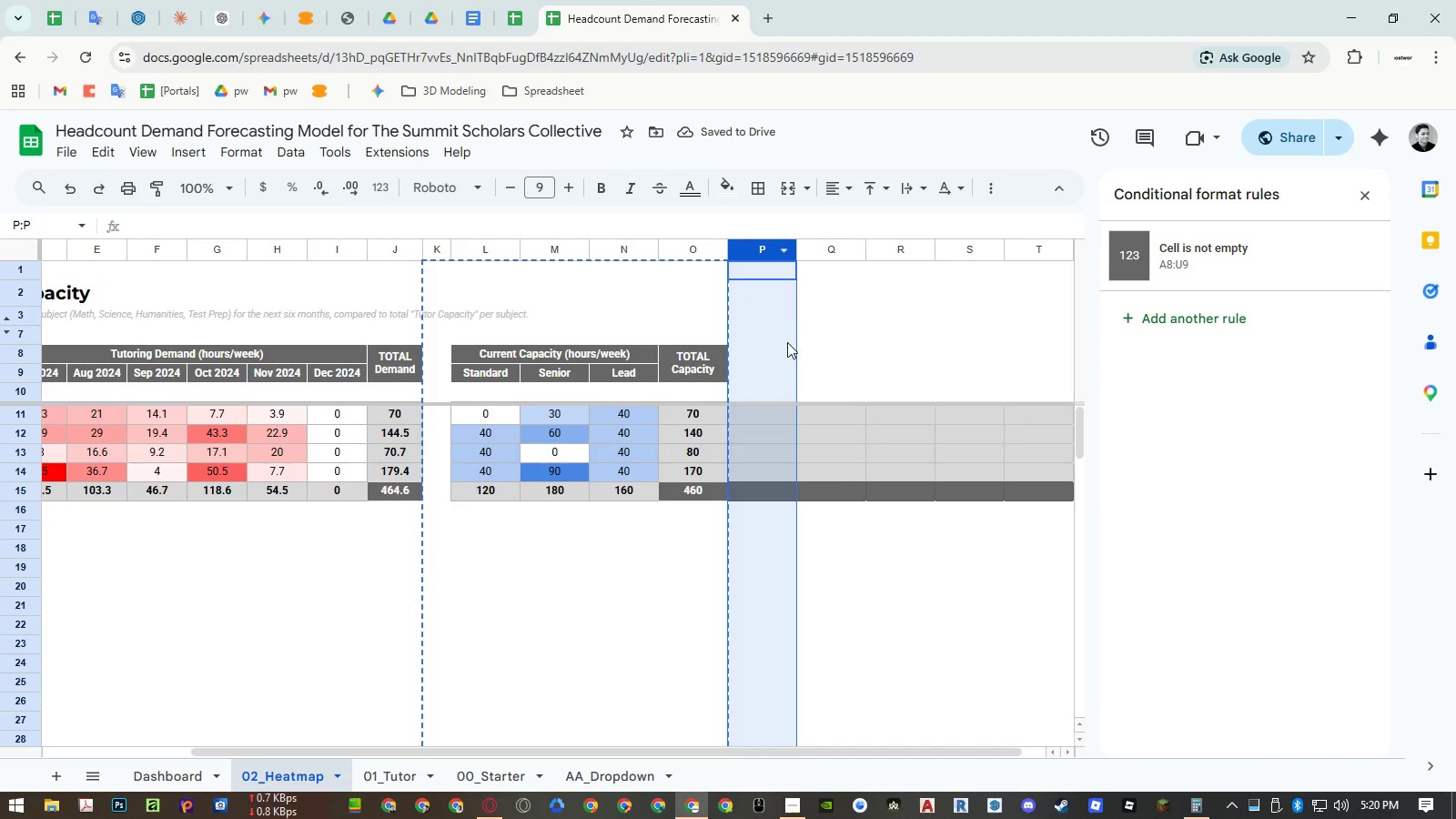 
key(Control+V)
 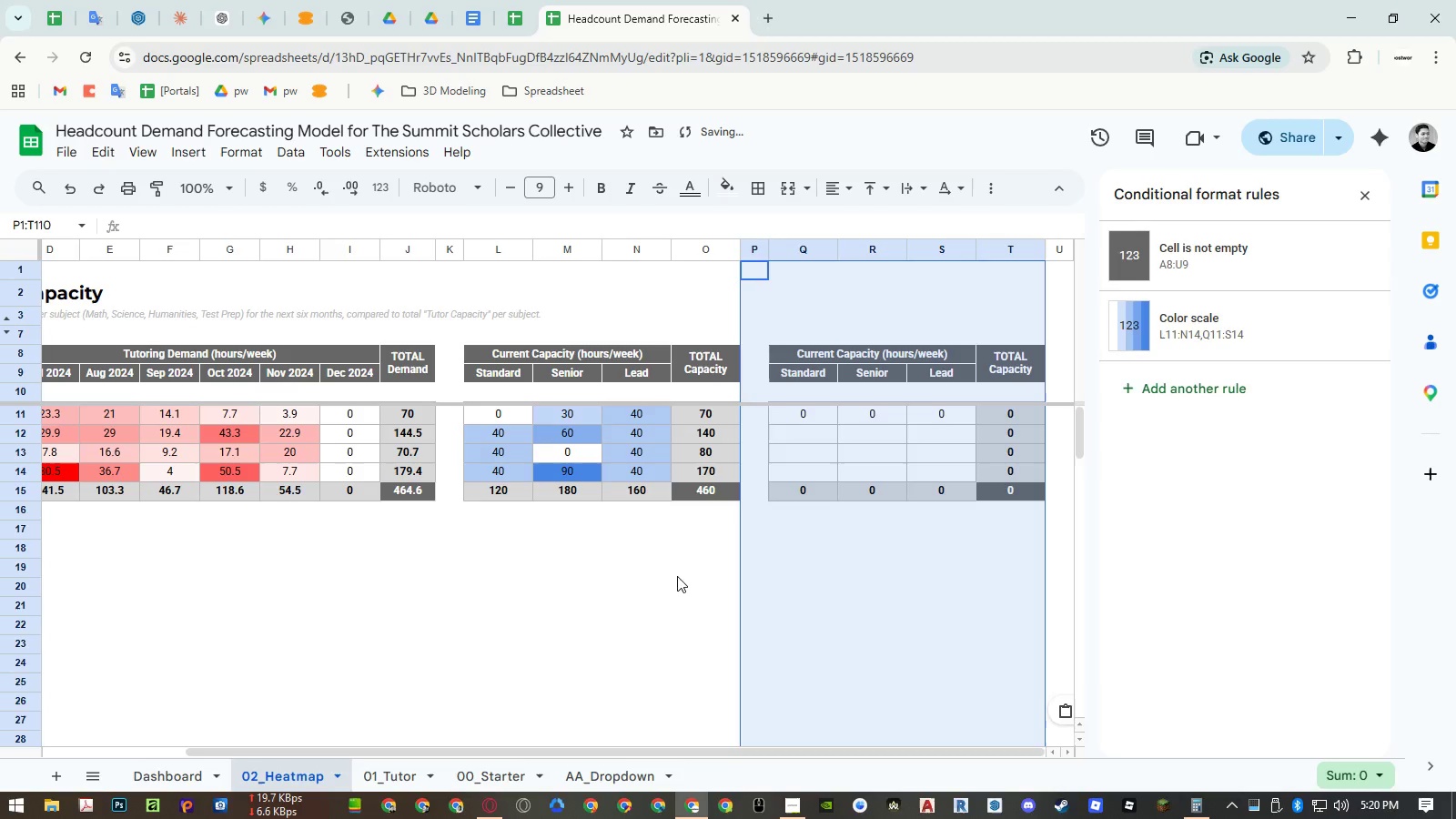 
left_click([662, 588])
 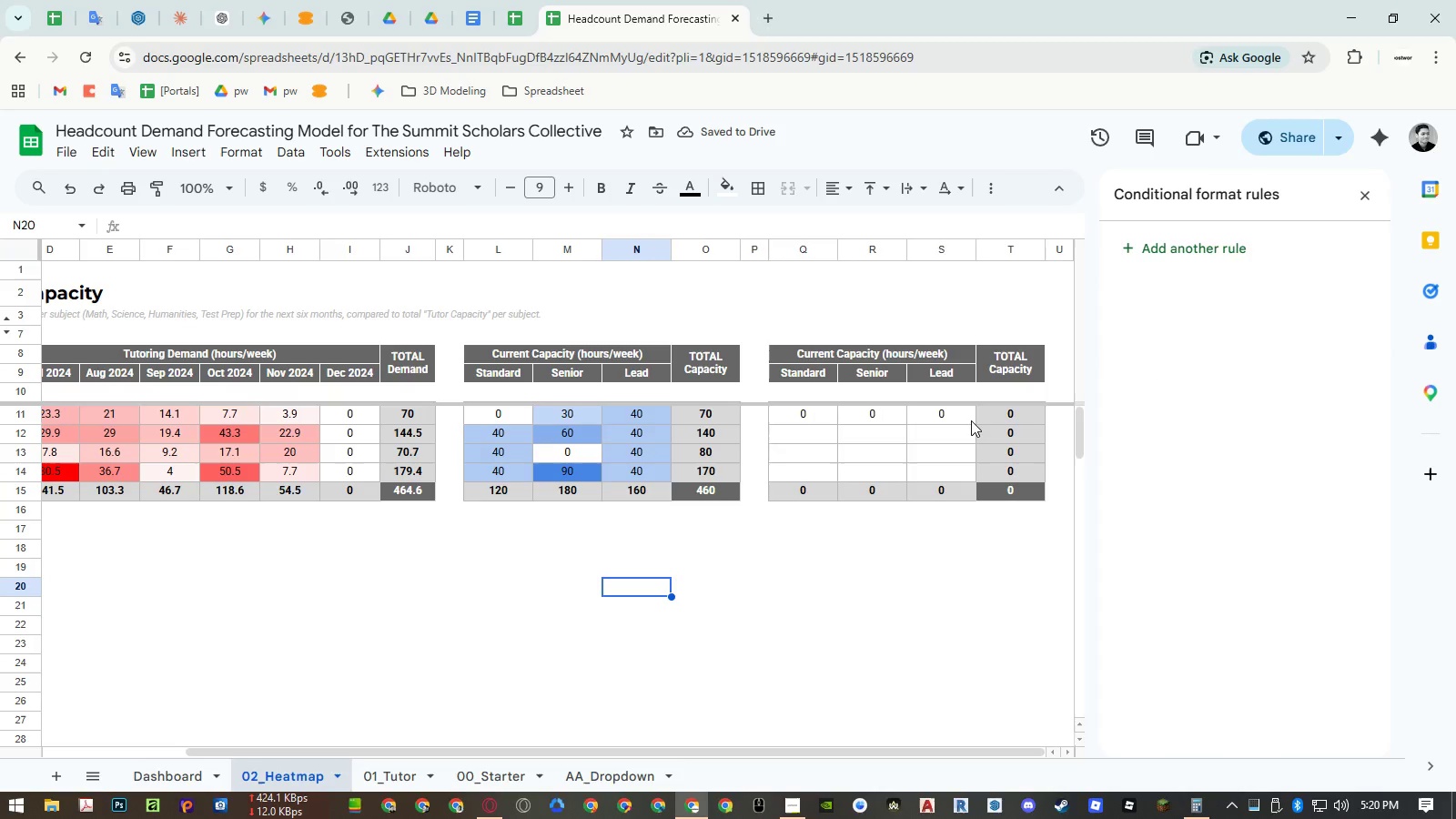 
left_click_drag(start_coordinate=[816, 414], to_coordinate=[967, 478])
 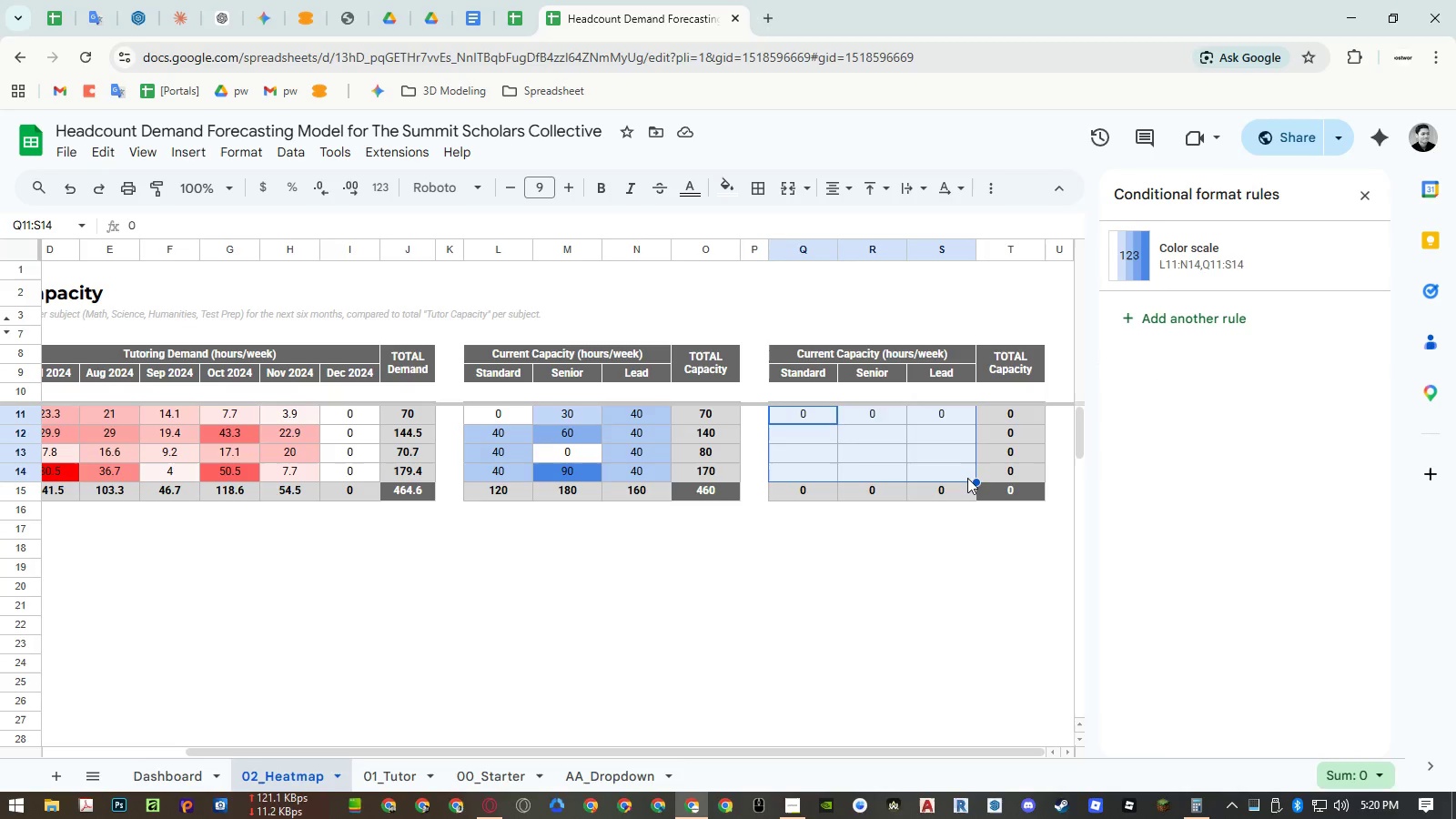 
key(Delete)
 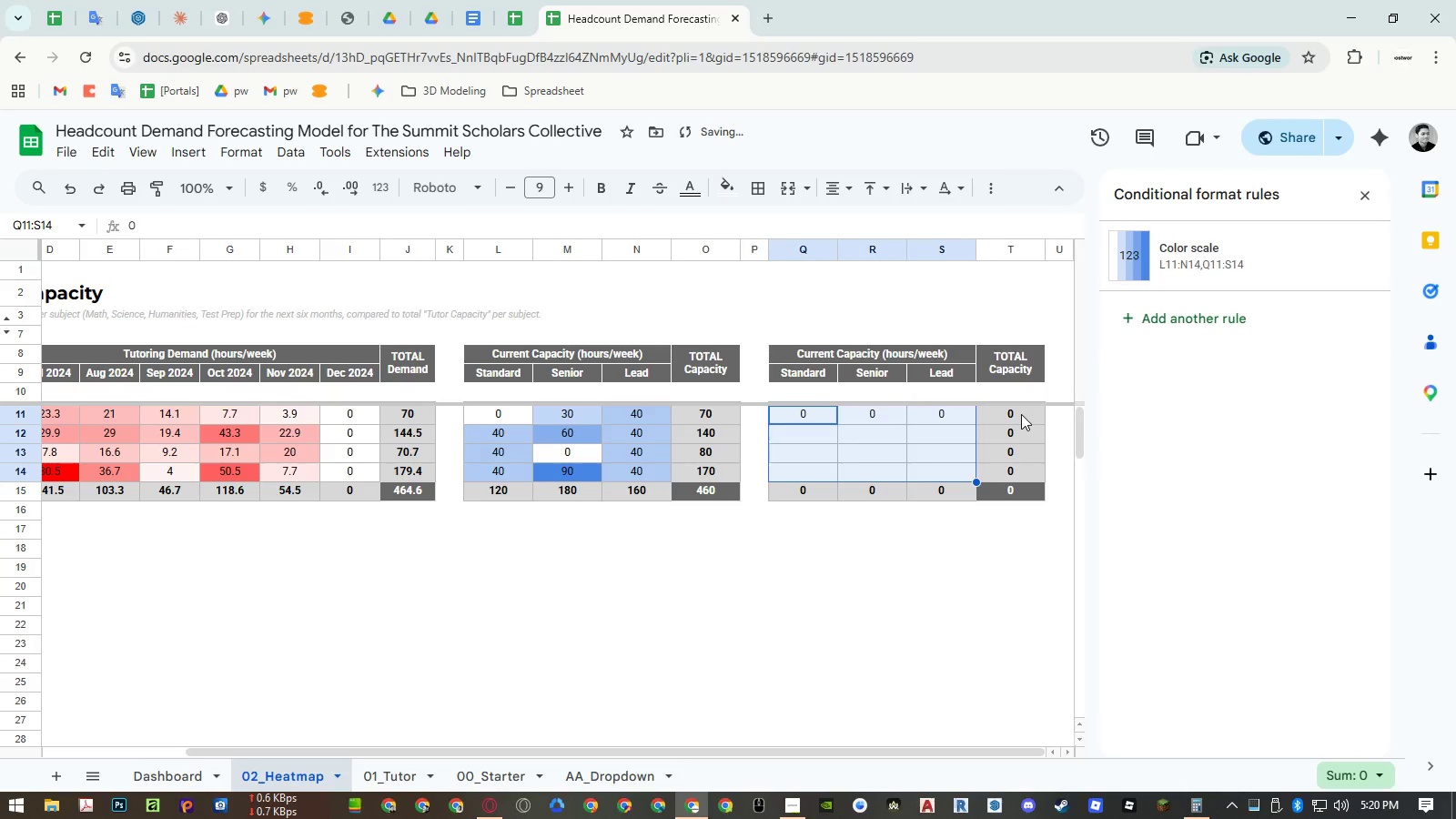 
double_click([1021, 414])
 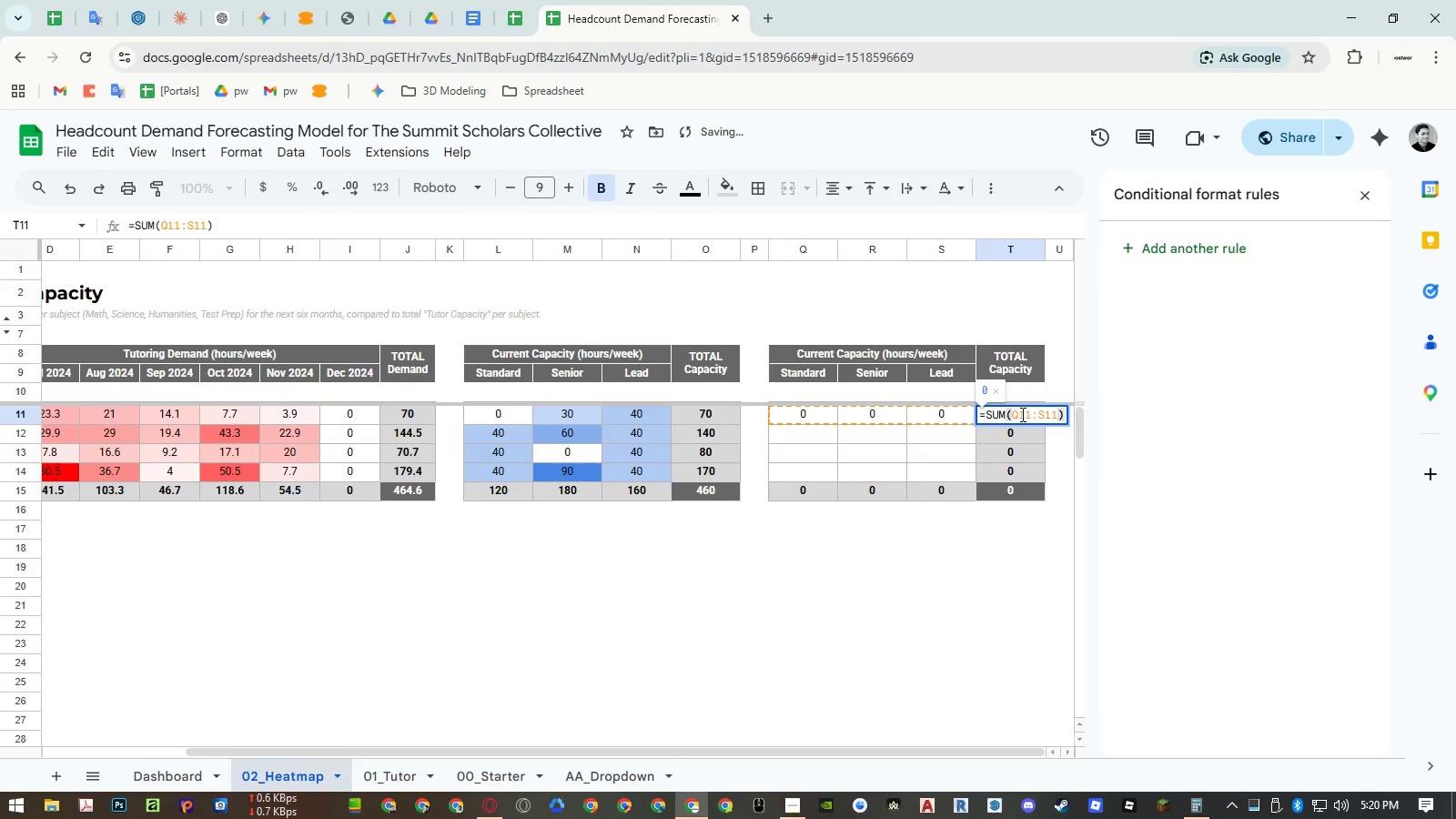 
key(Escape)
 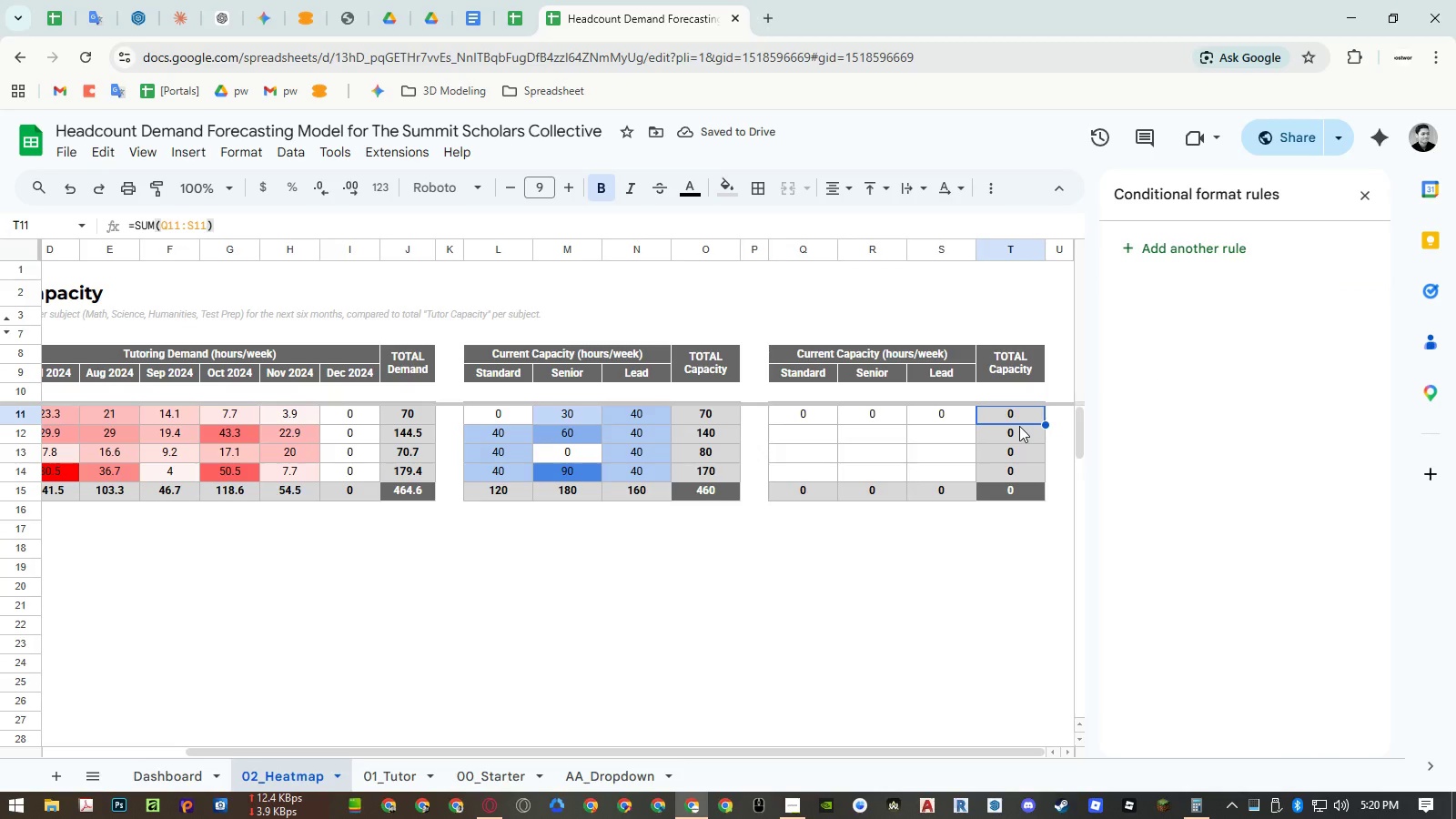 
key(Enter)
 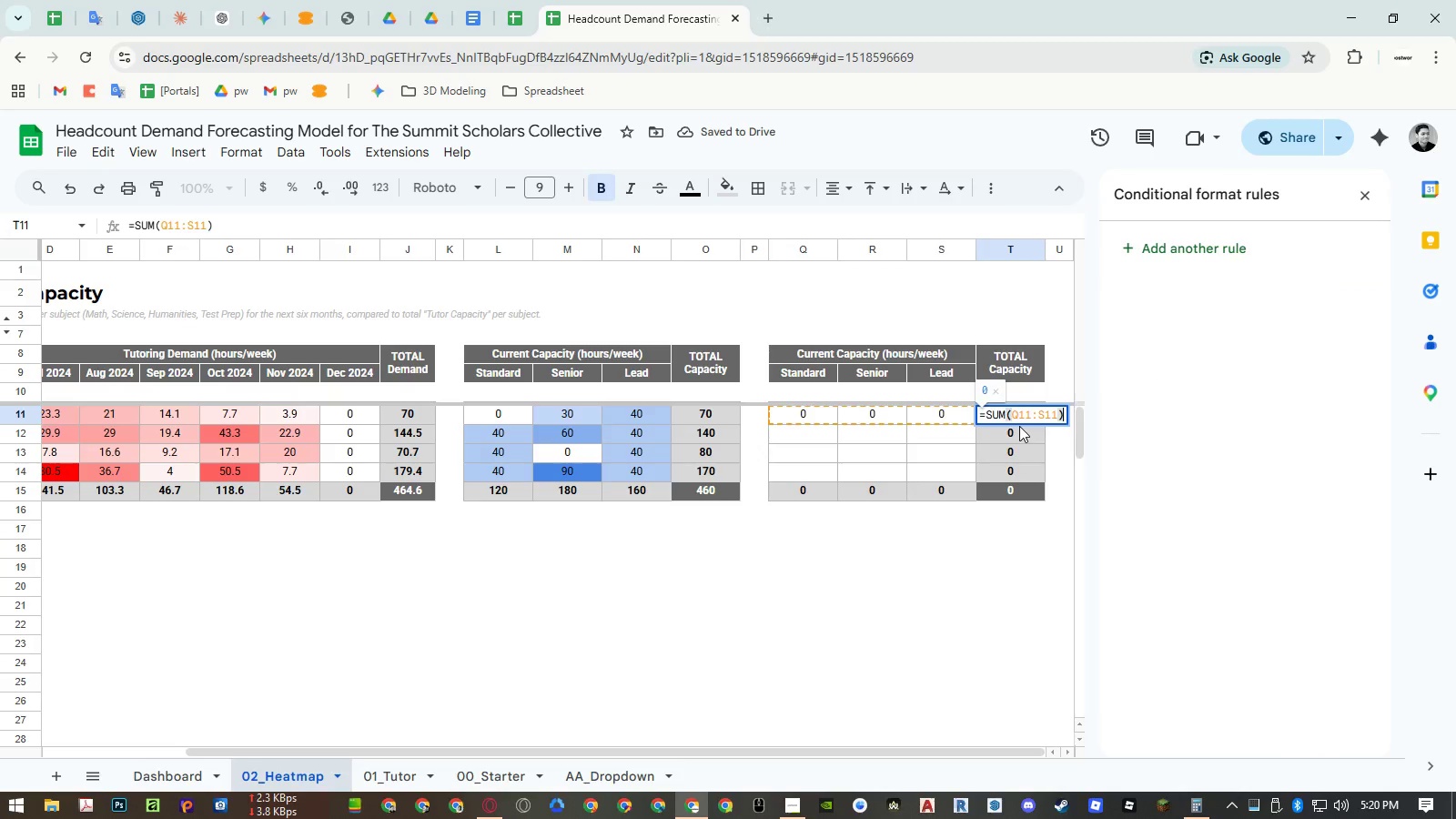 
key(Enter)
 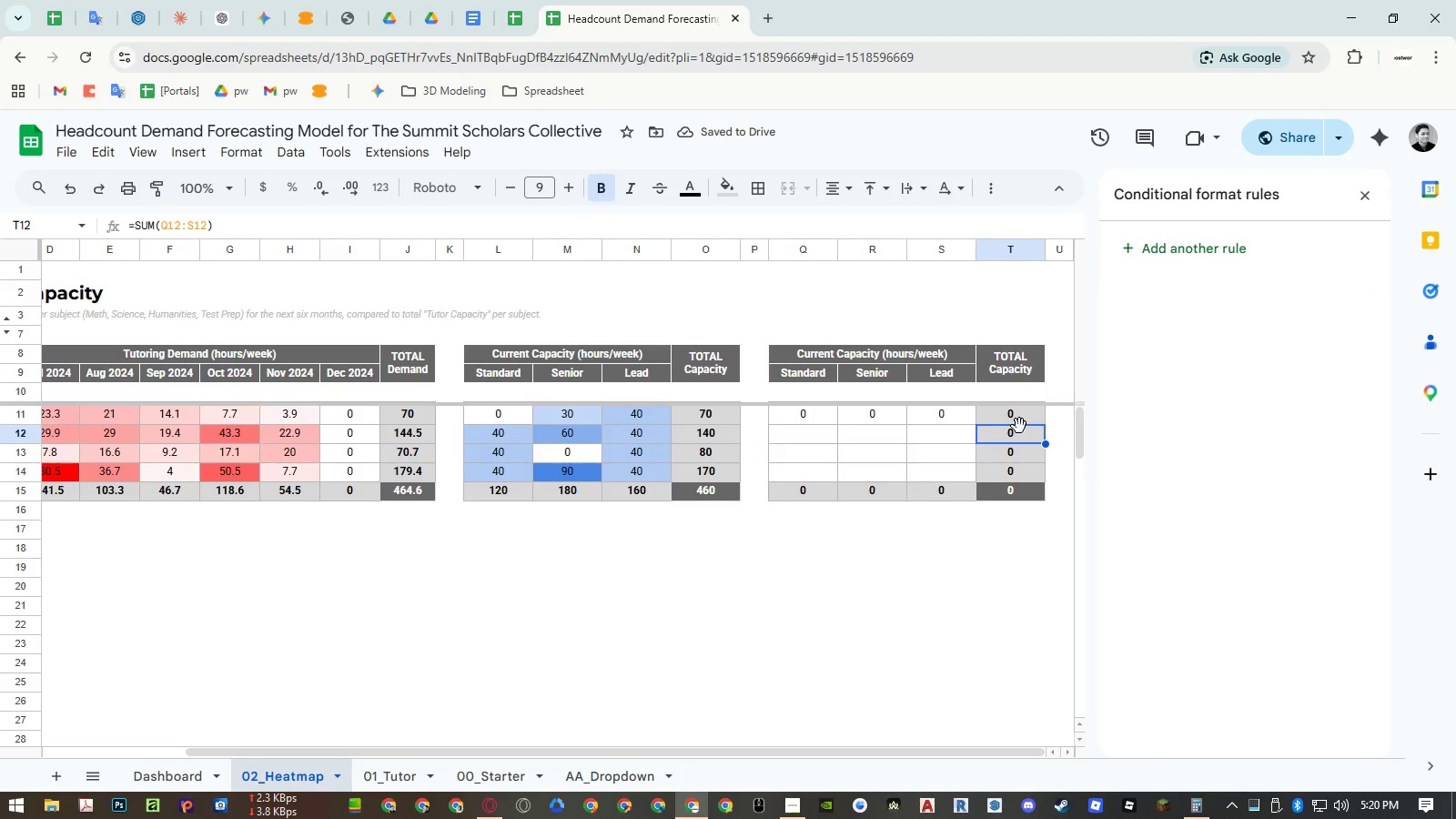 
key(Enter)
 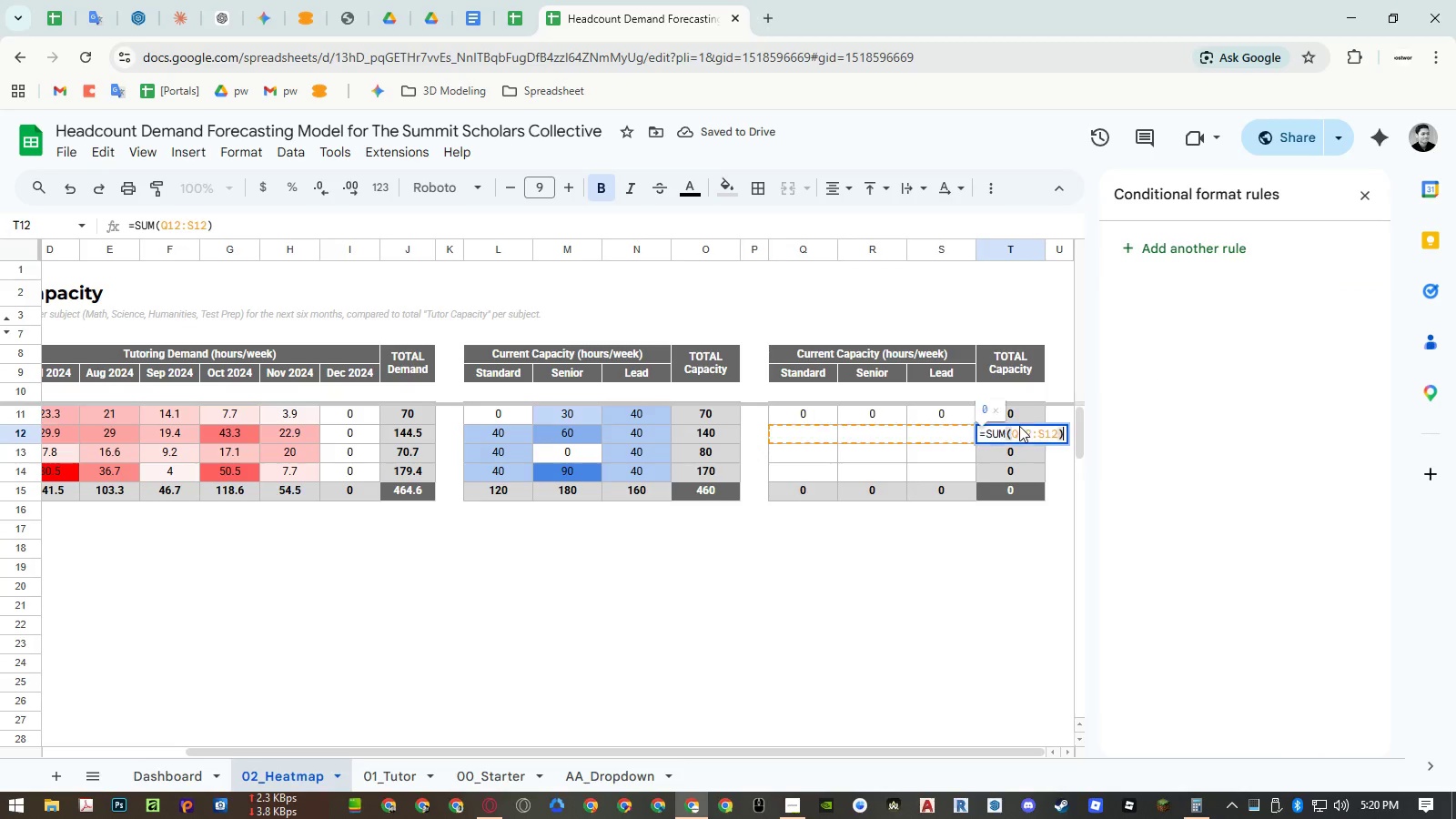 
key(Enter)
 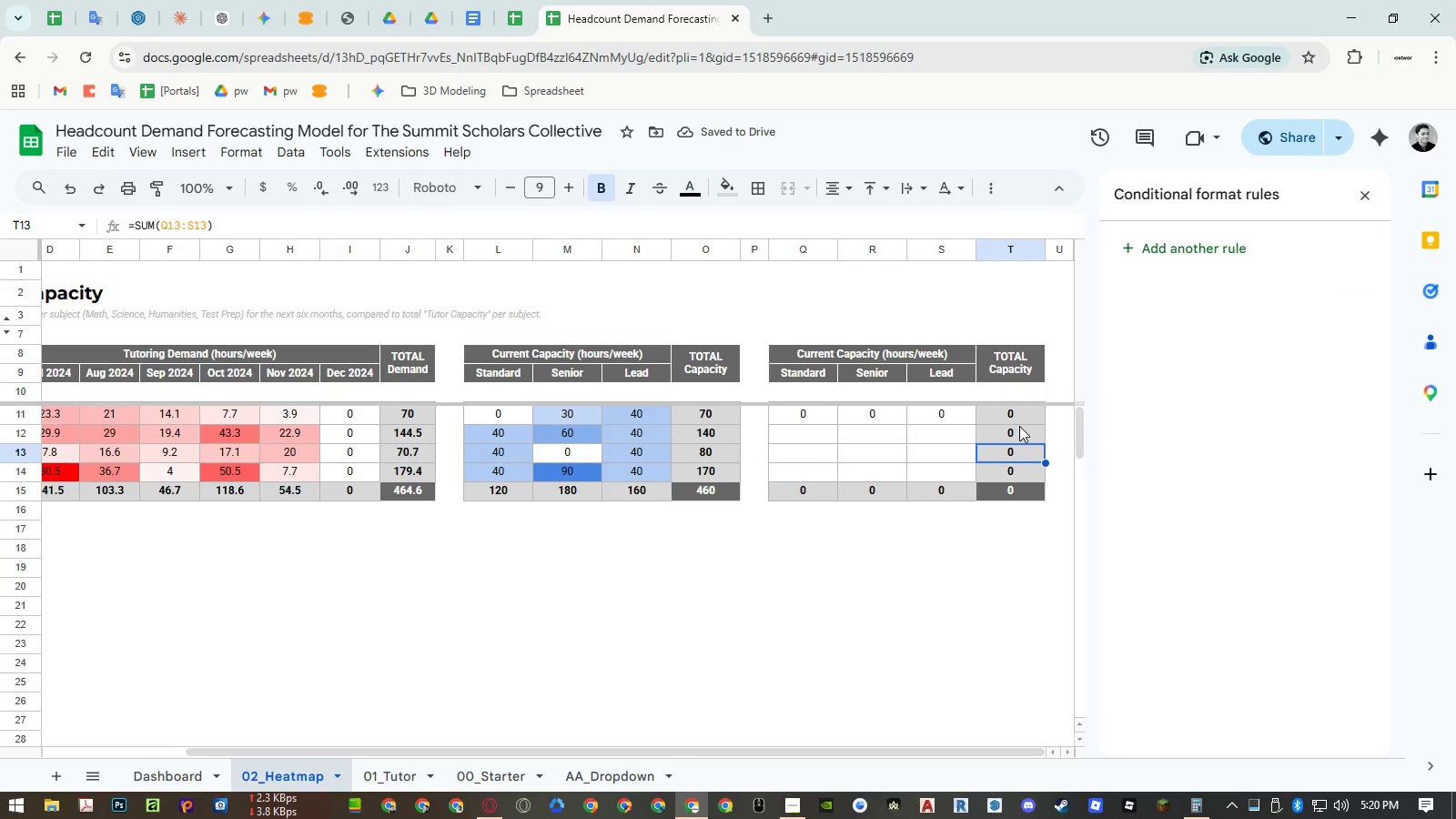 
key(Enter)
 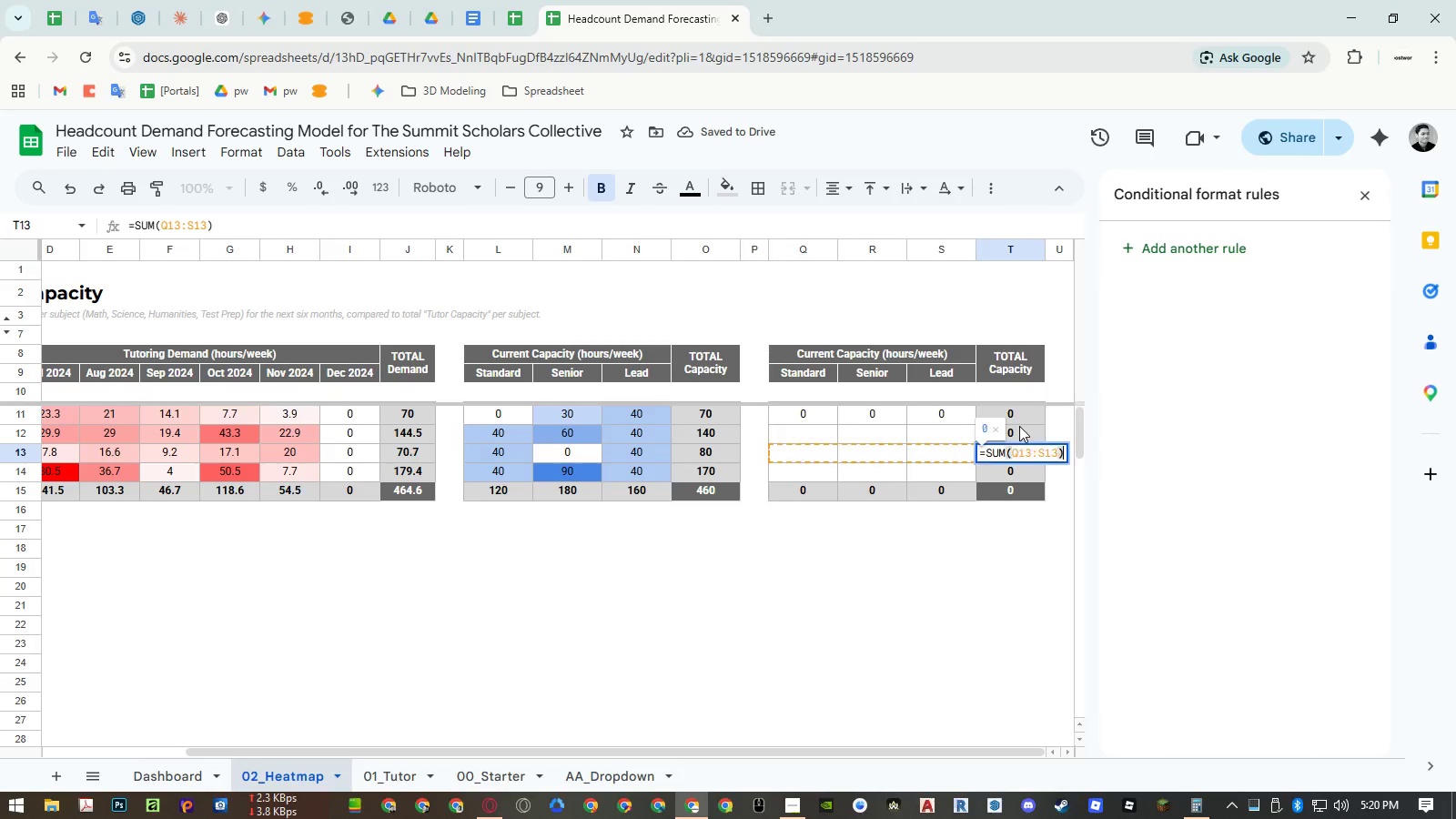 
key(Enter)
 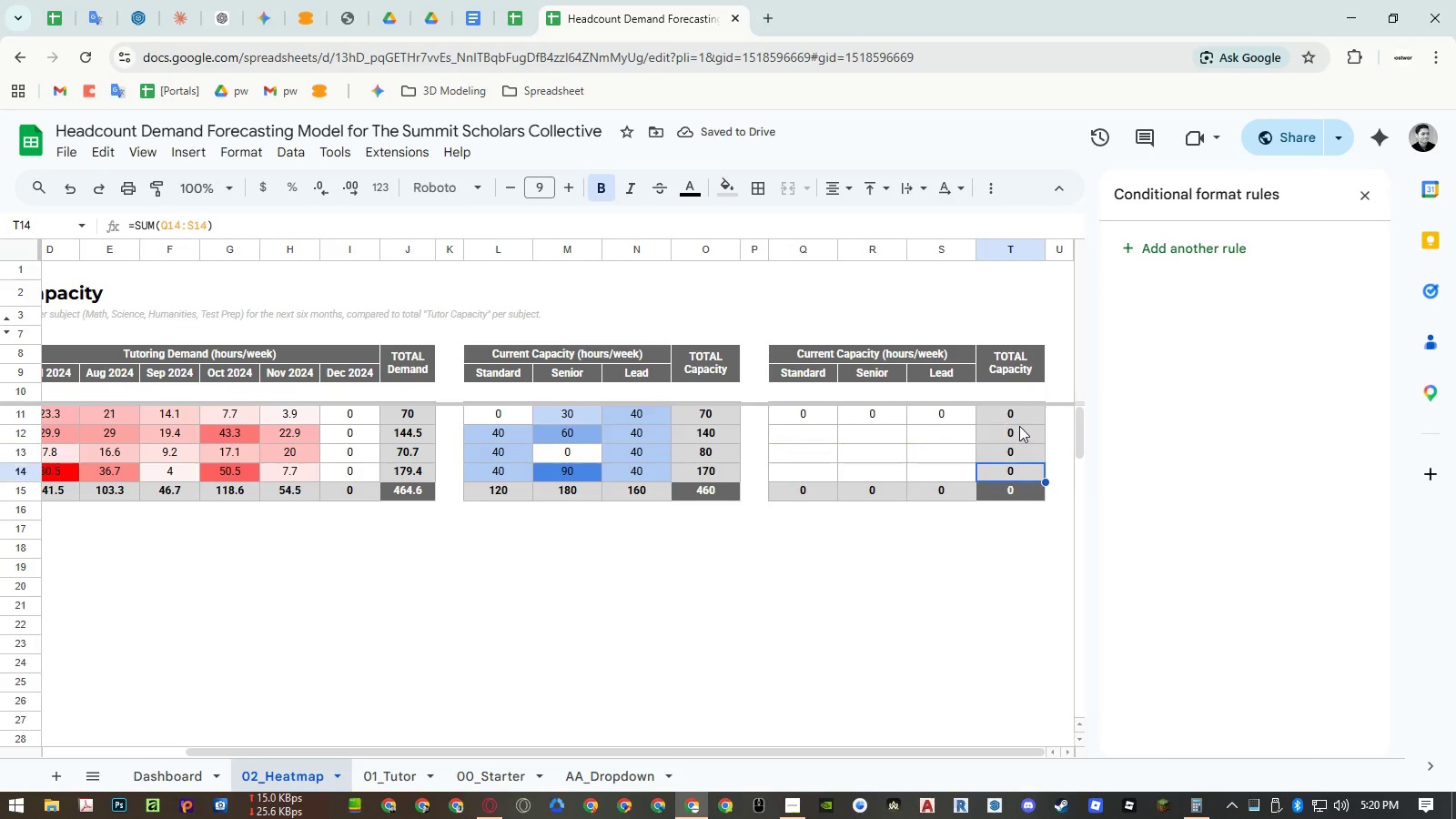 
key(Enter)
 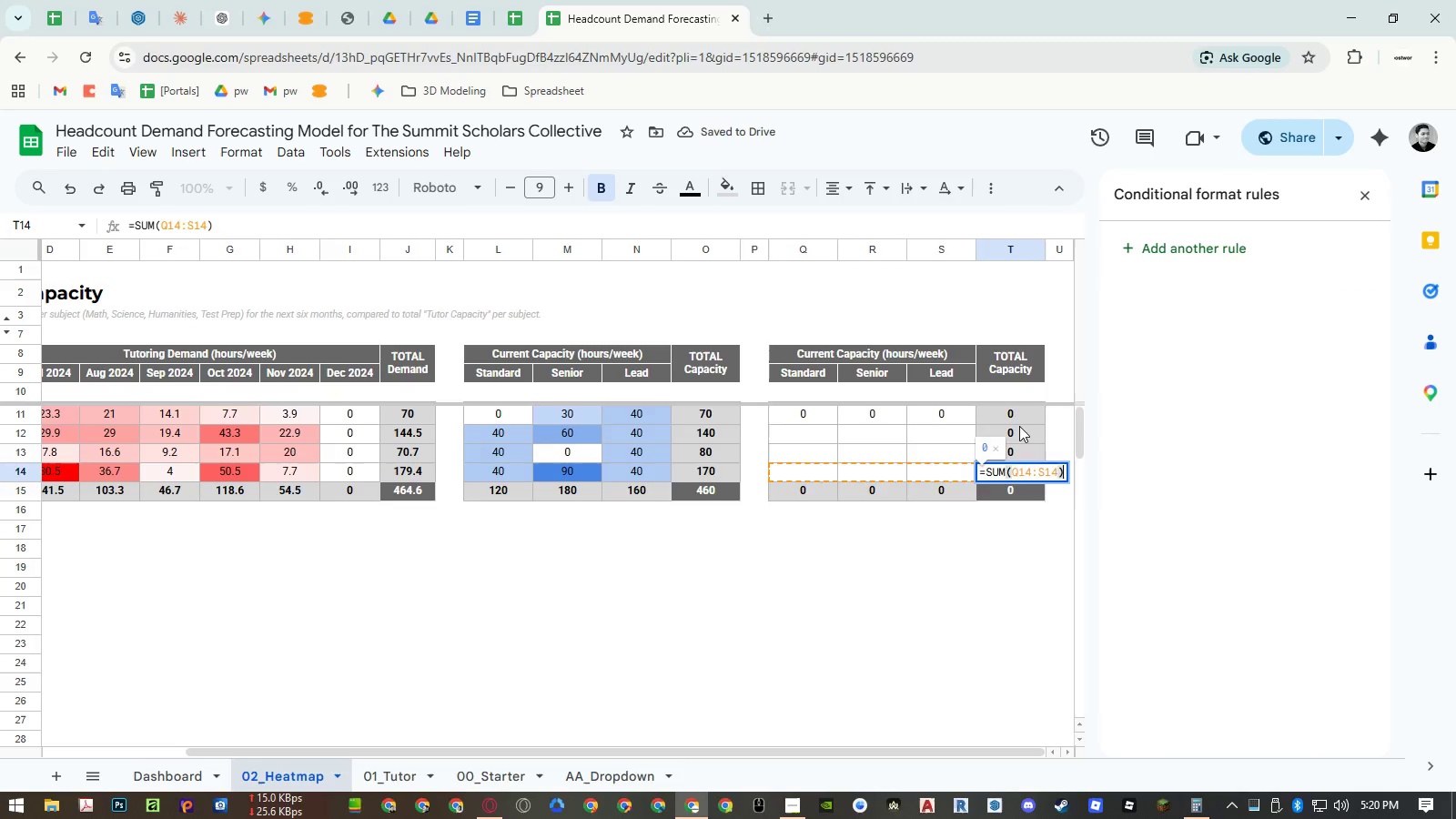 
key(Enter)
 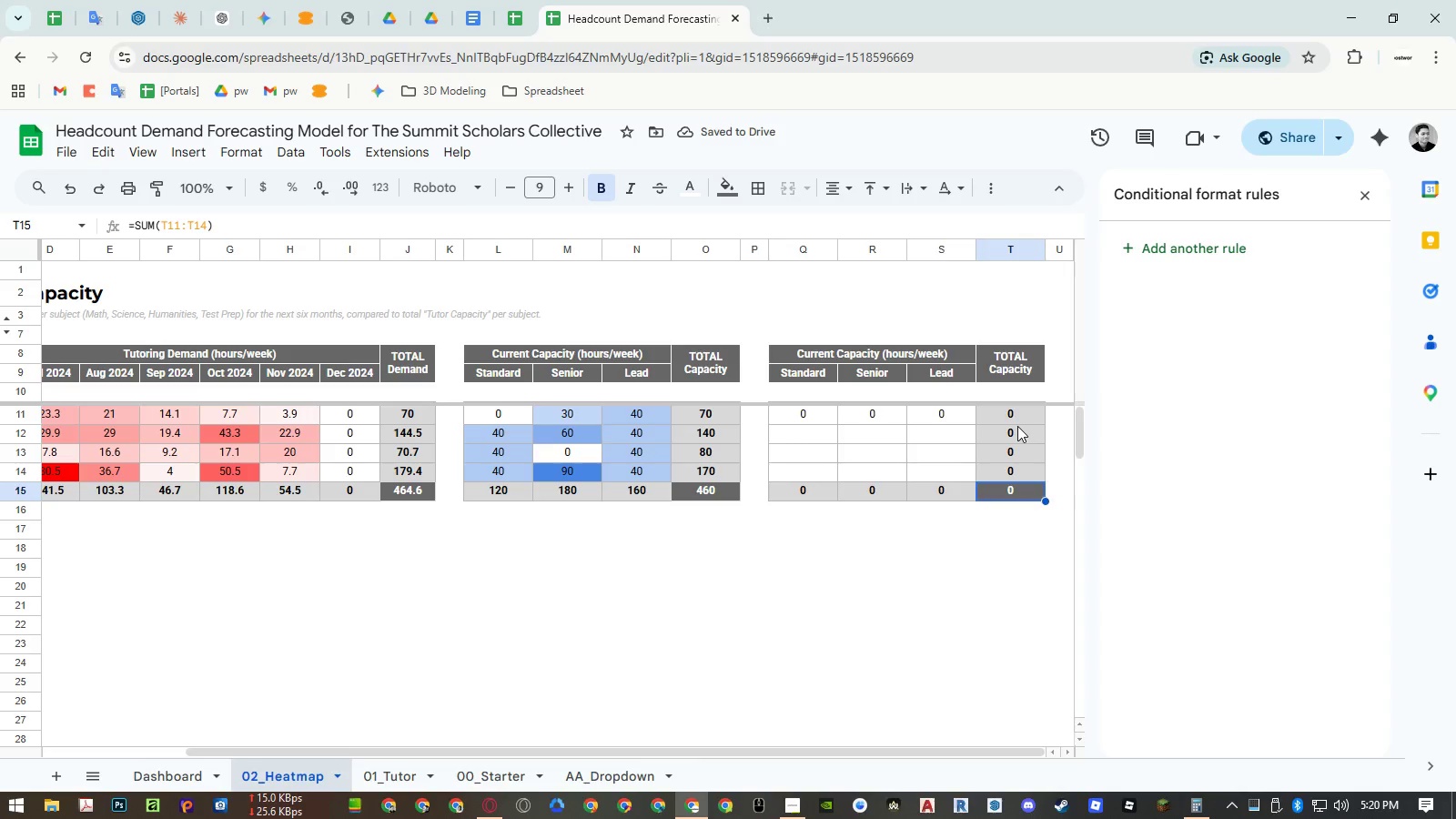 
key(Enter)
 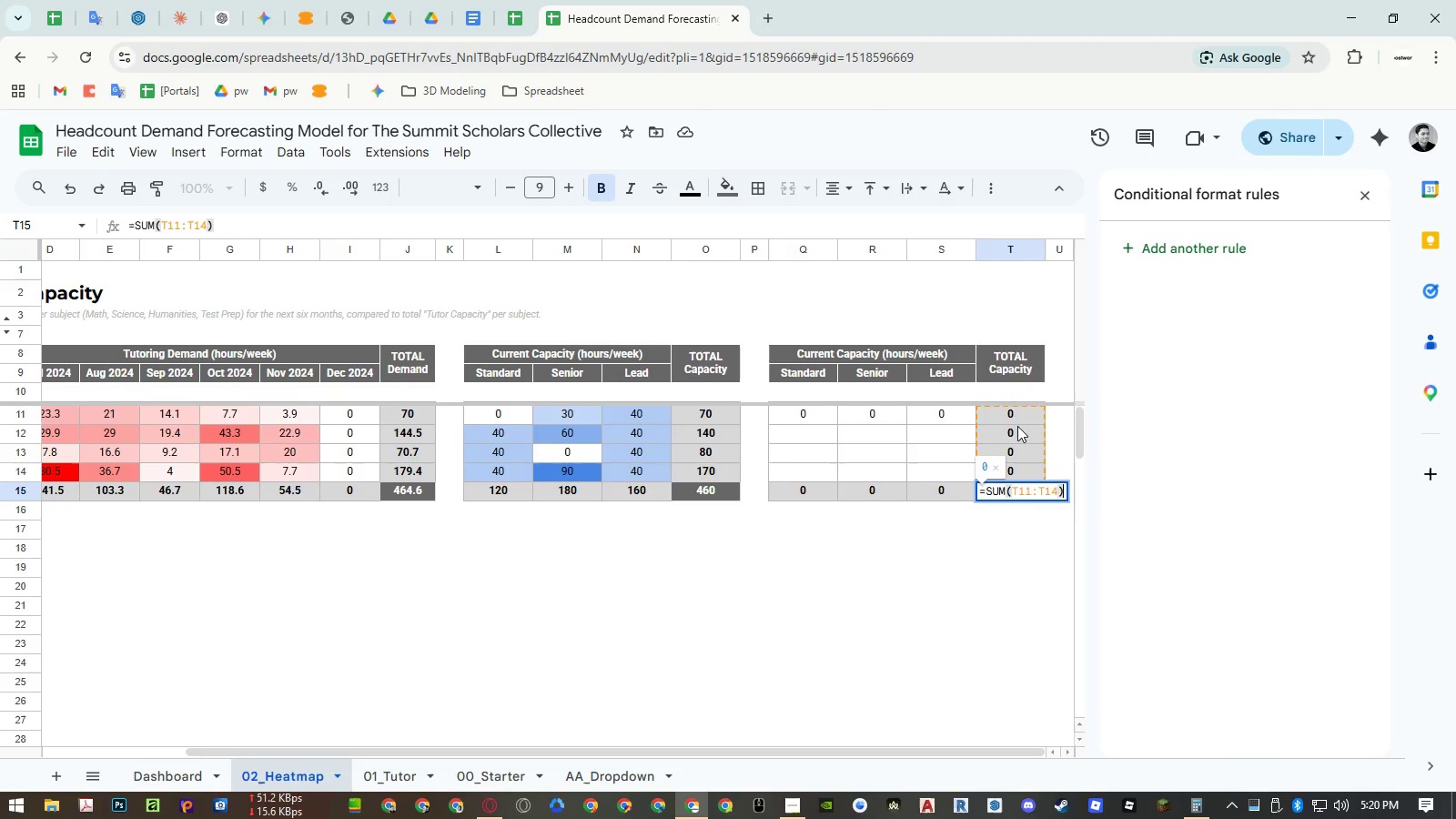 
key(Enter)
 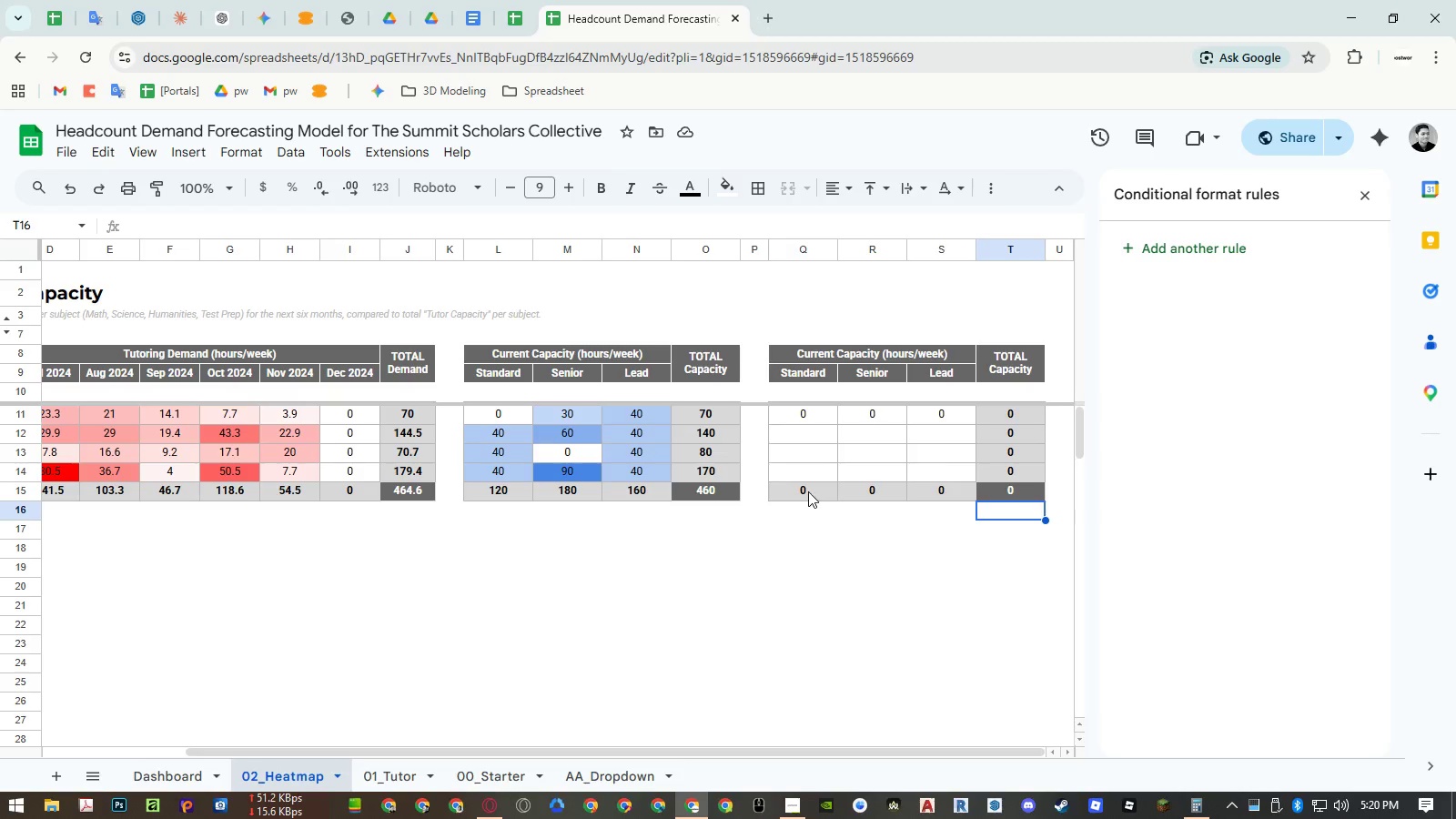 
double_click([808, 491])
 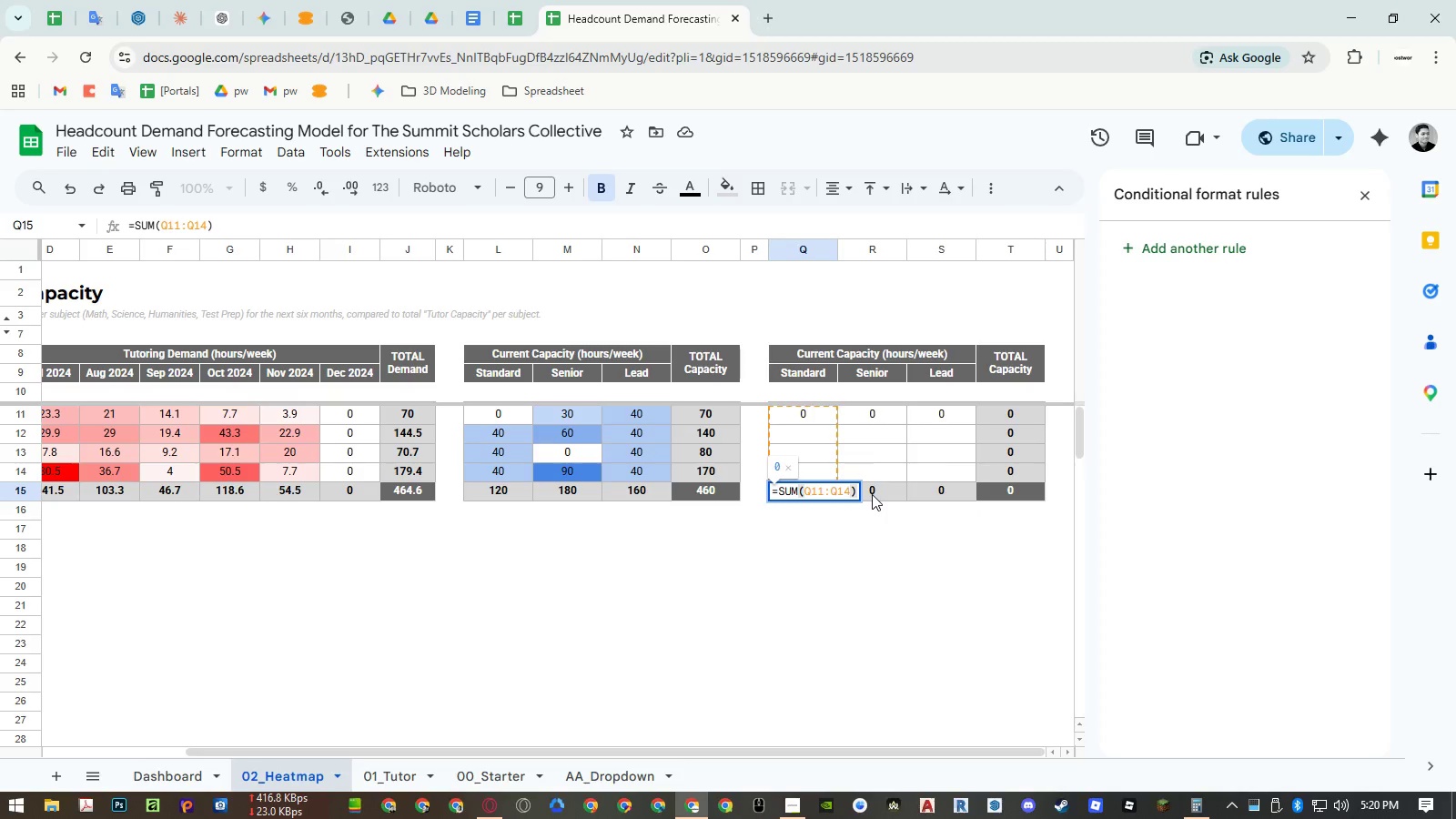 
key(Escape)
 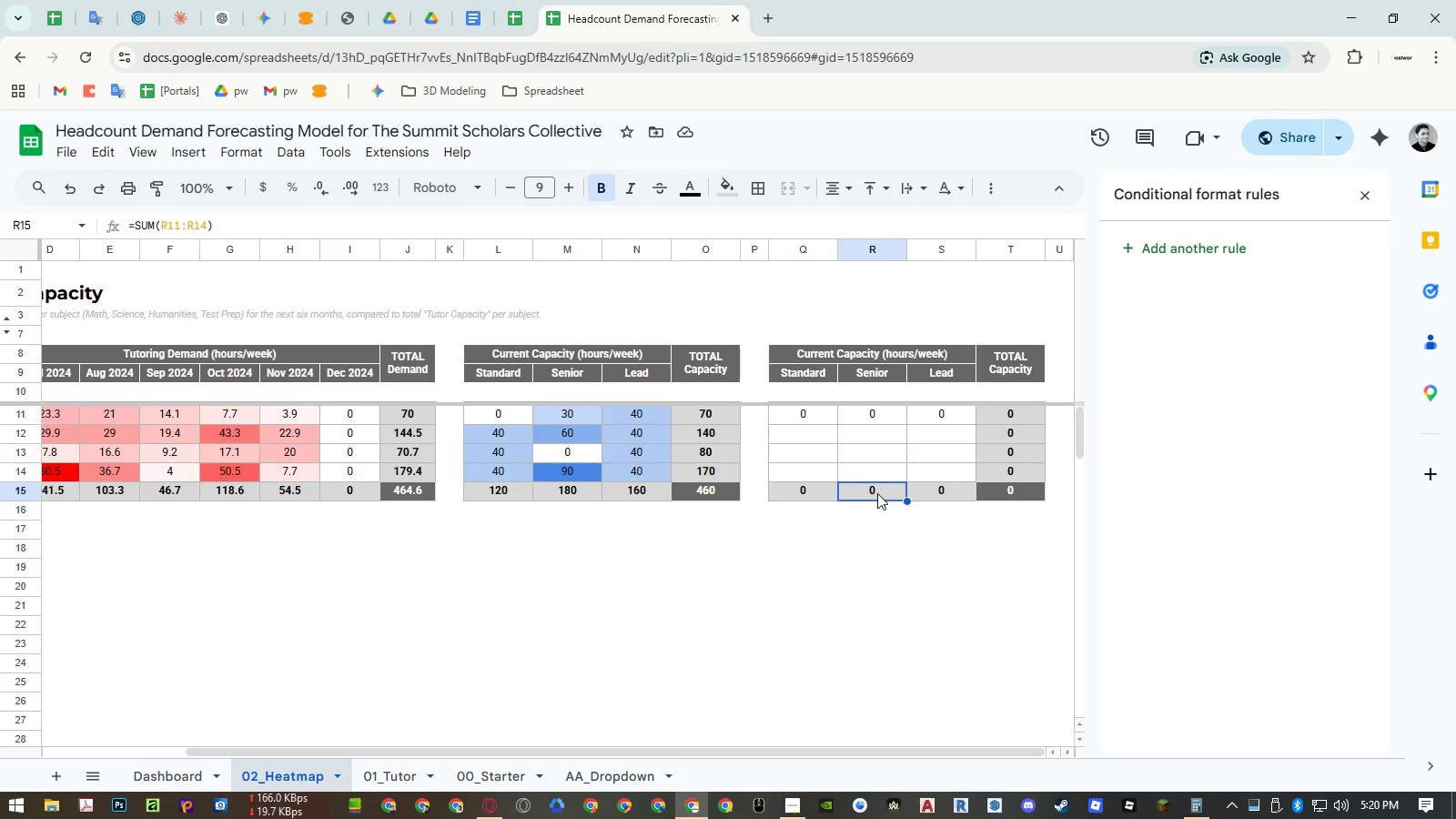 
double_click([877, 493])
 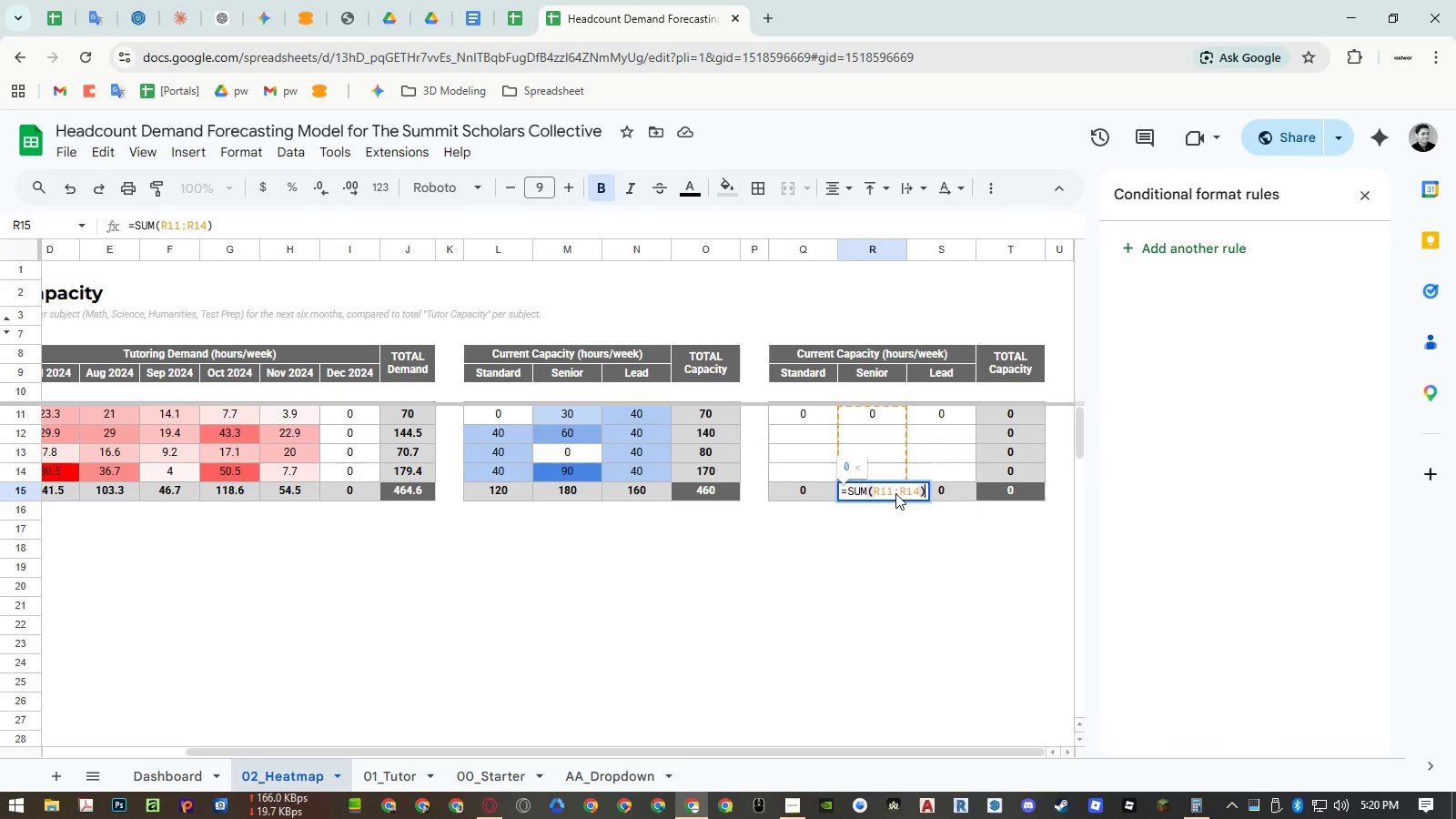 
key(Escape)
 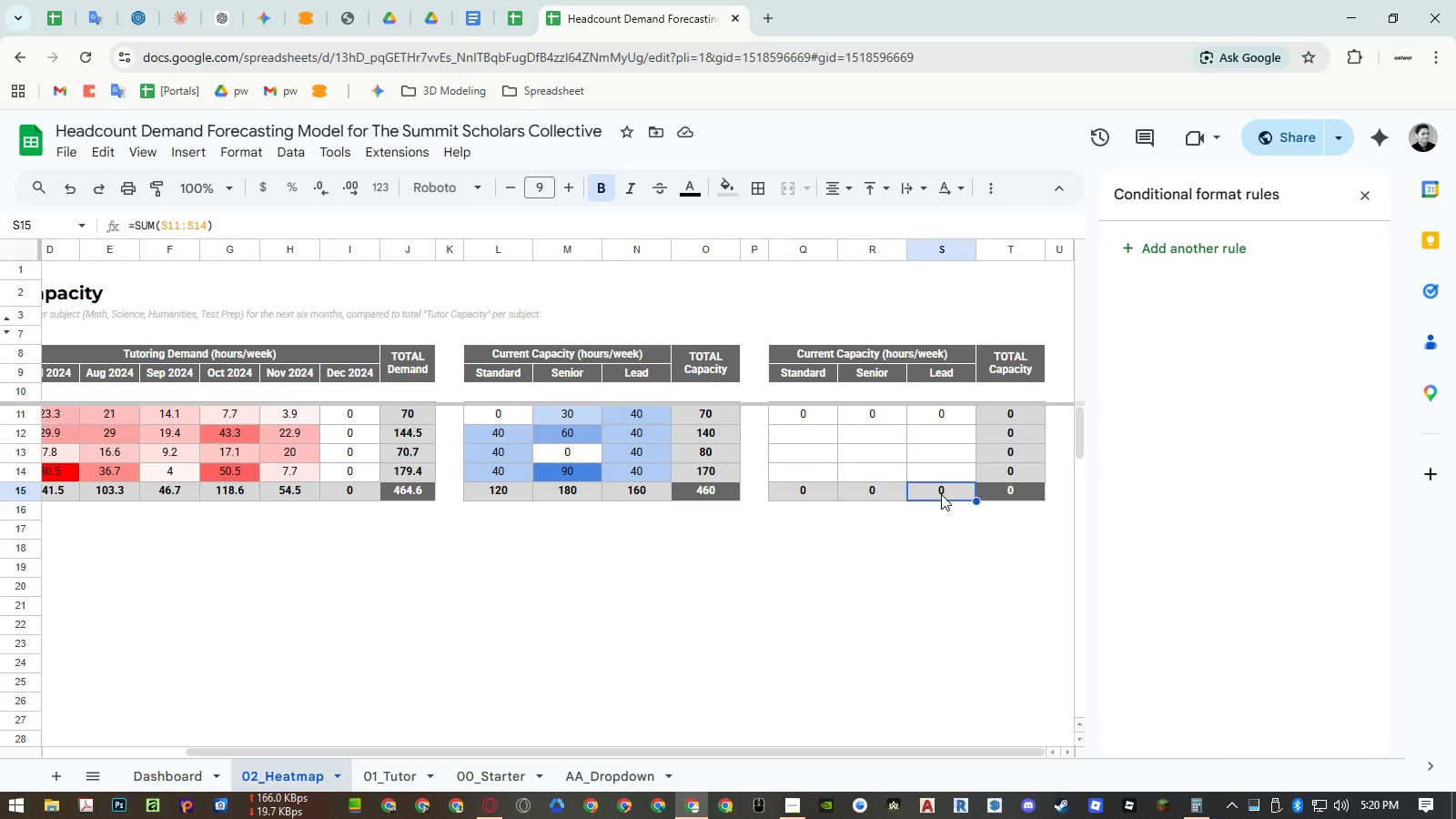 
double_click([941, 494])
 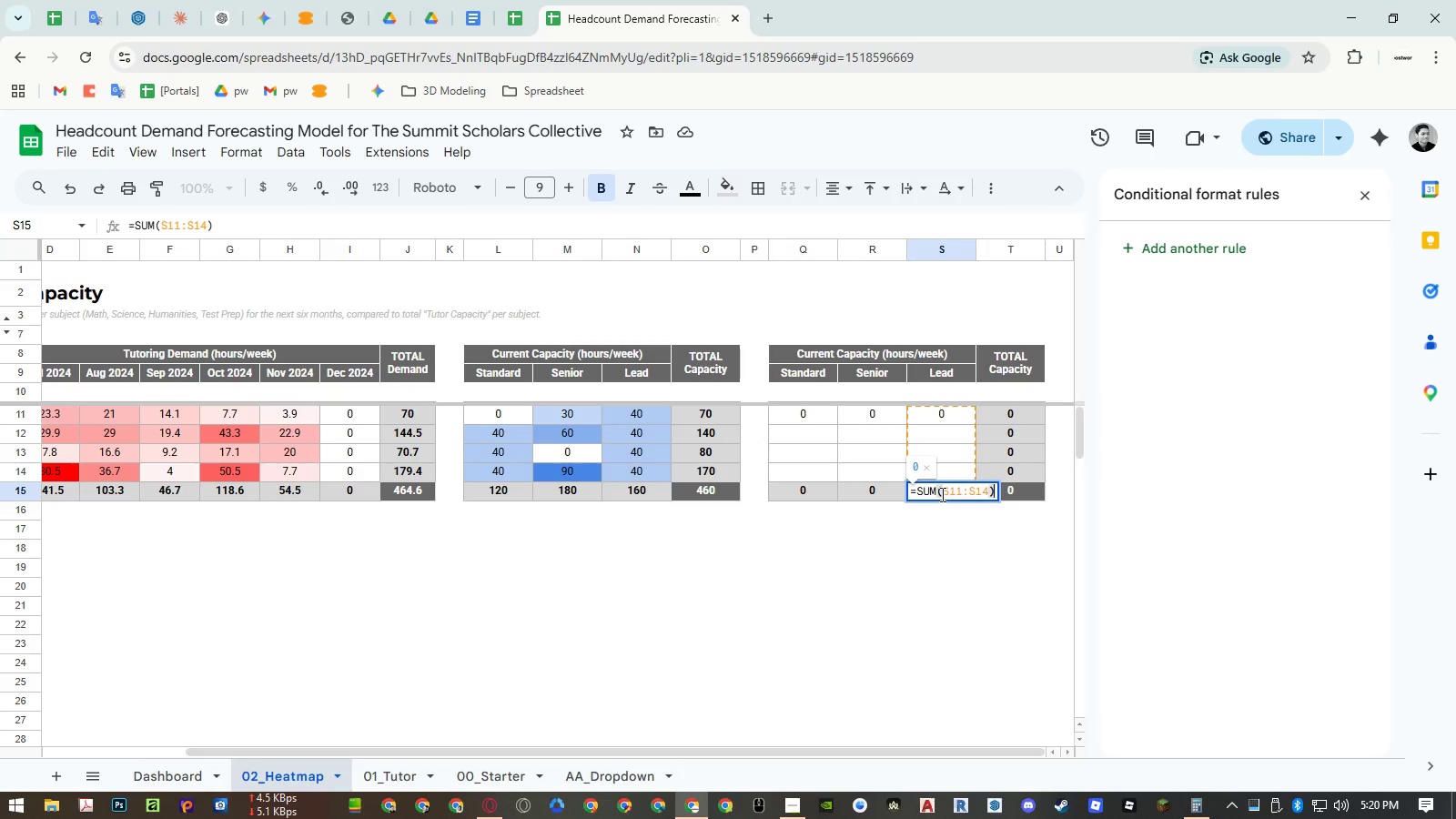 
key(Escape)
 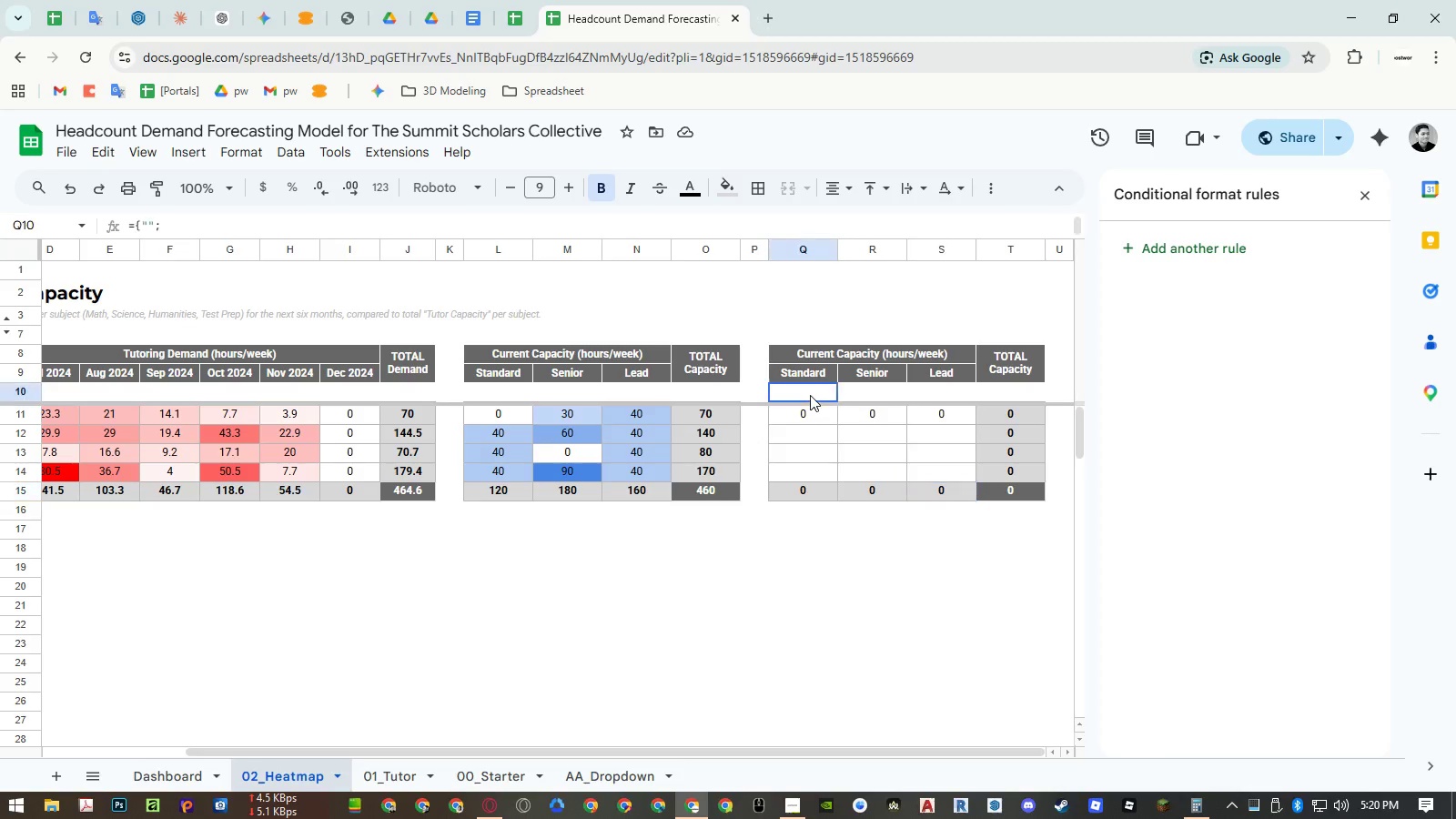 
double_click([810, 395])
 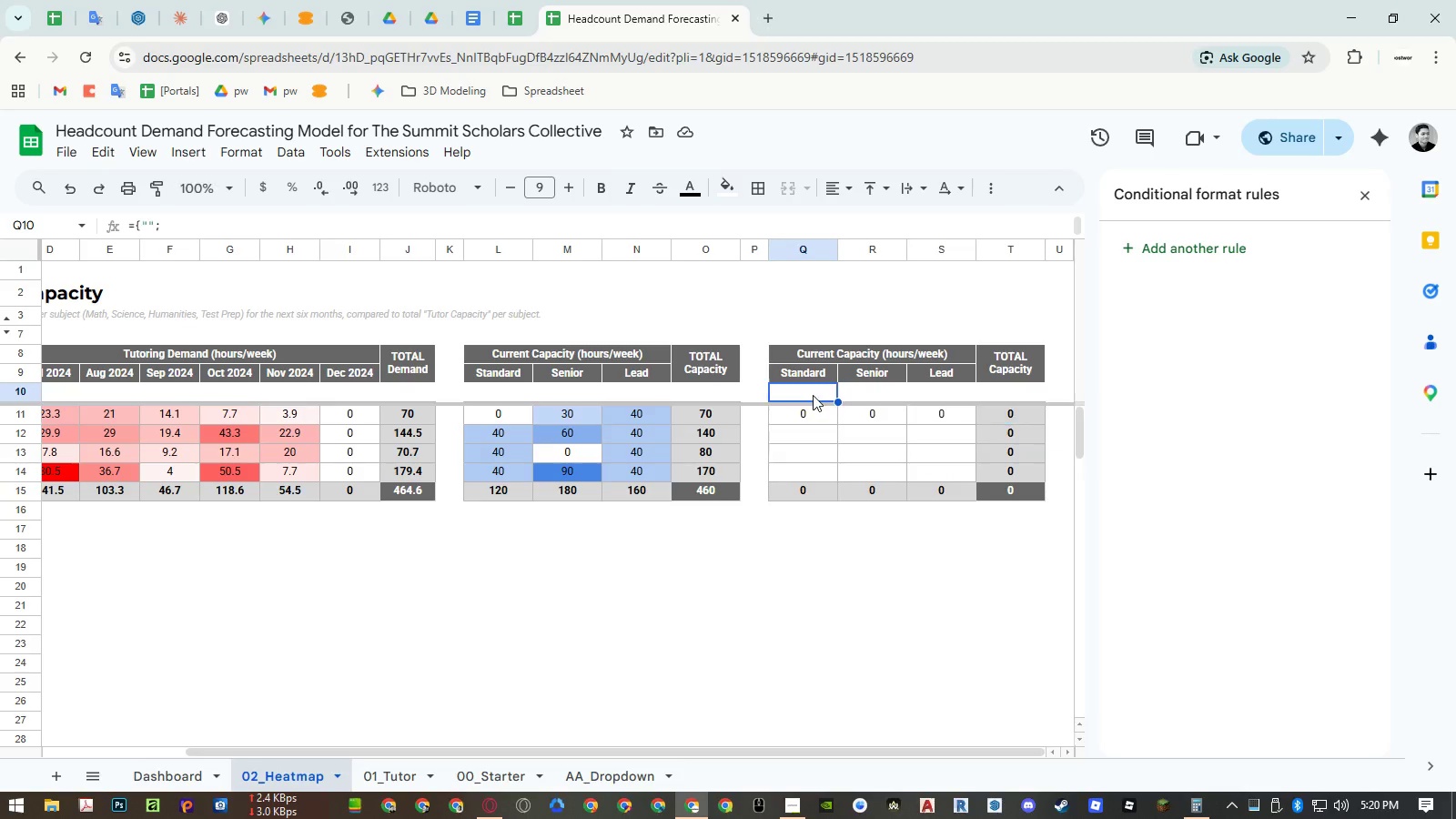 
key(Escape)
 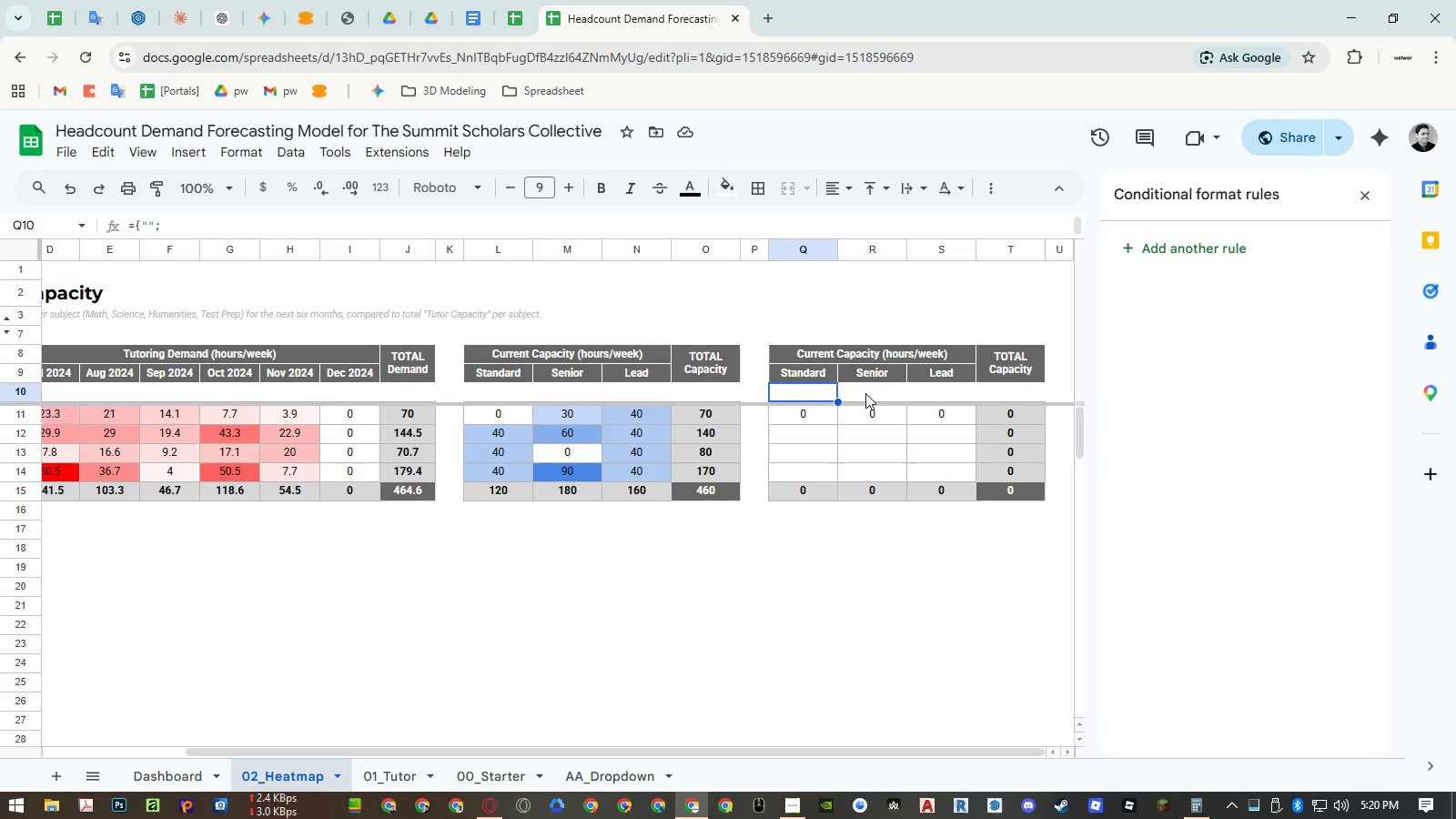 
left_click([865, 393])
 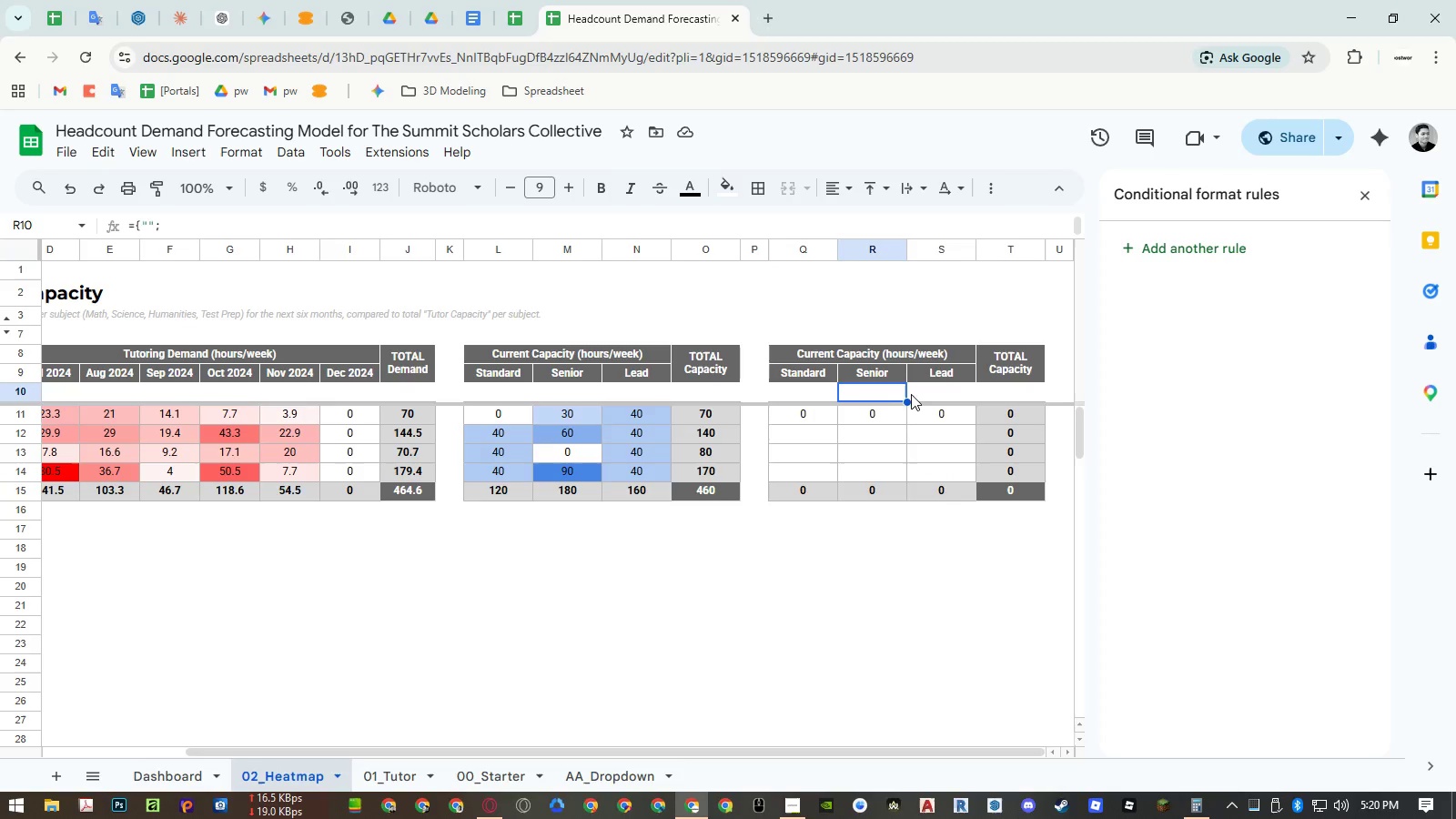 
left_click([914, 394])
 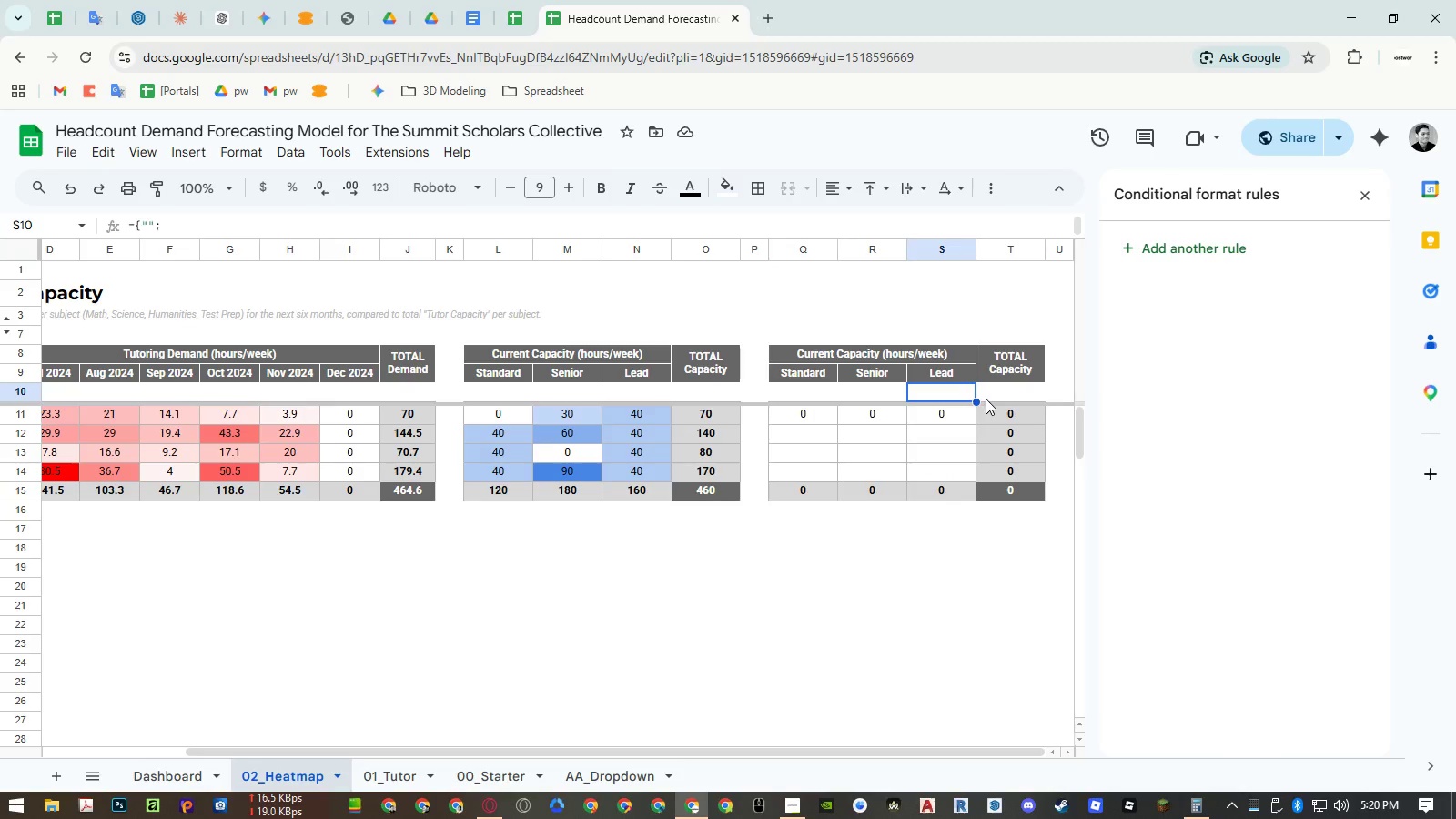 
left_click([988, 399])
 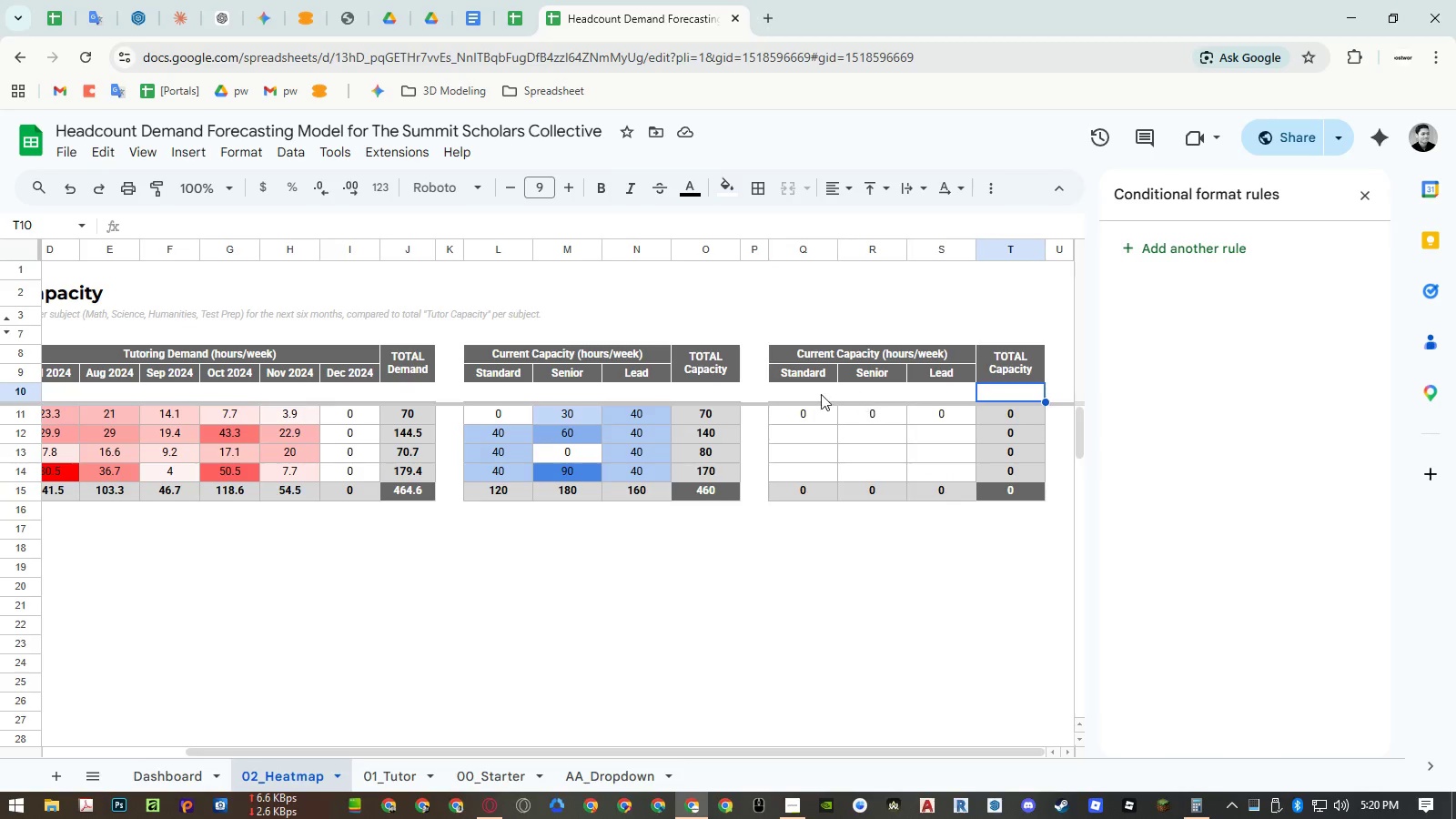 
left_click_drag(start_coordinate=[806, 394], to_coordinate=[982, 400])
 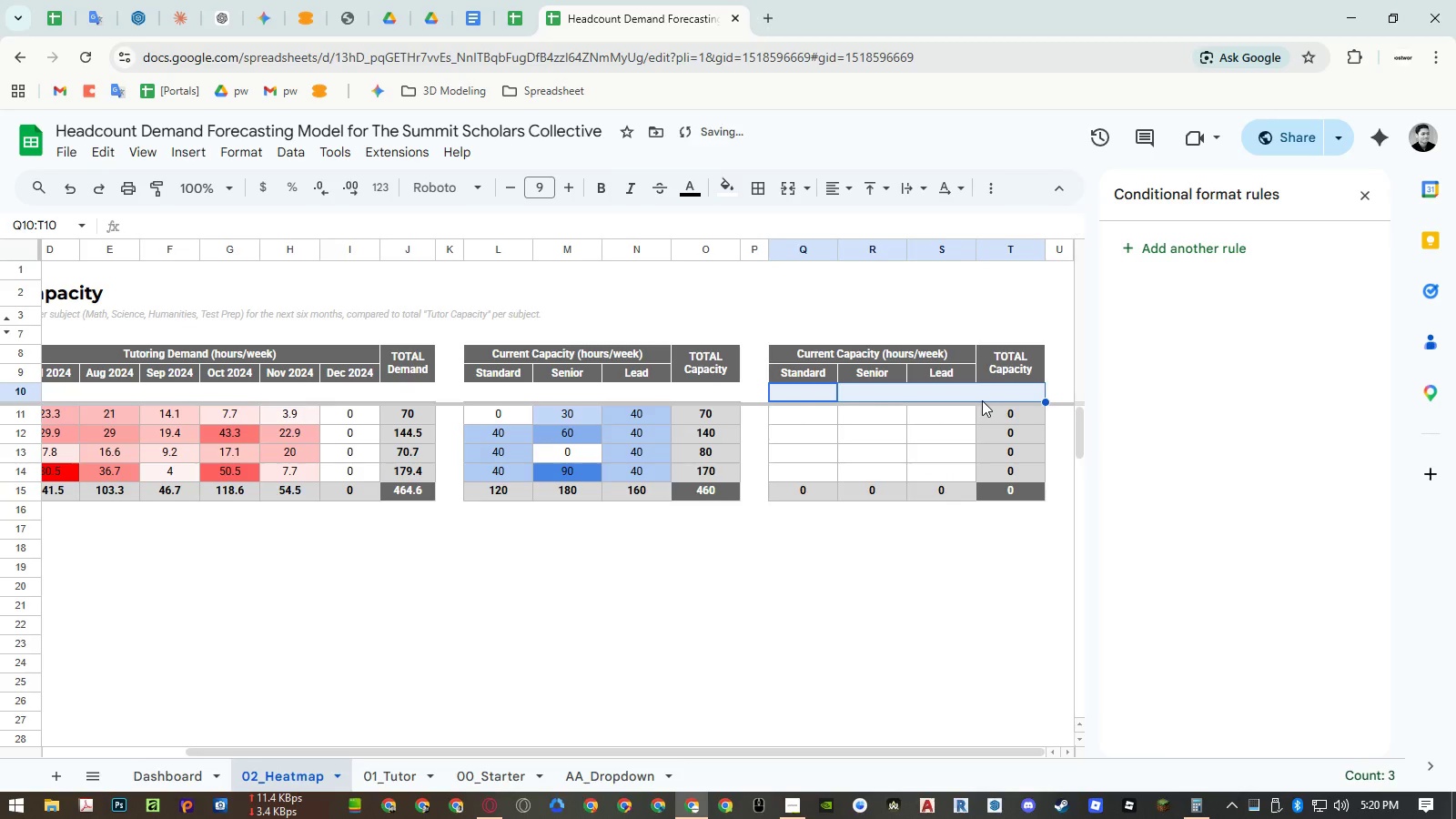 
key(Delete)
 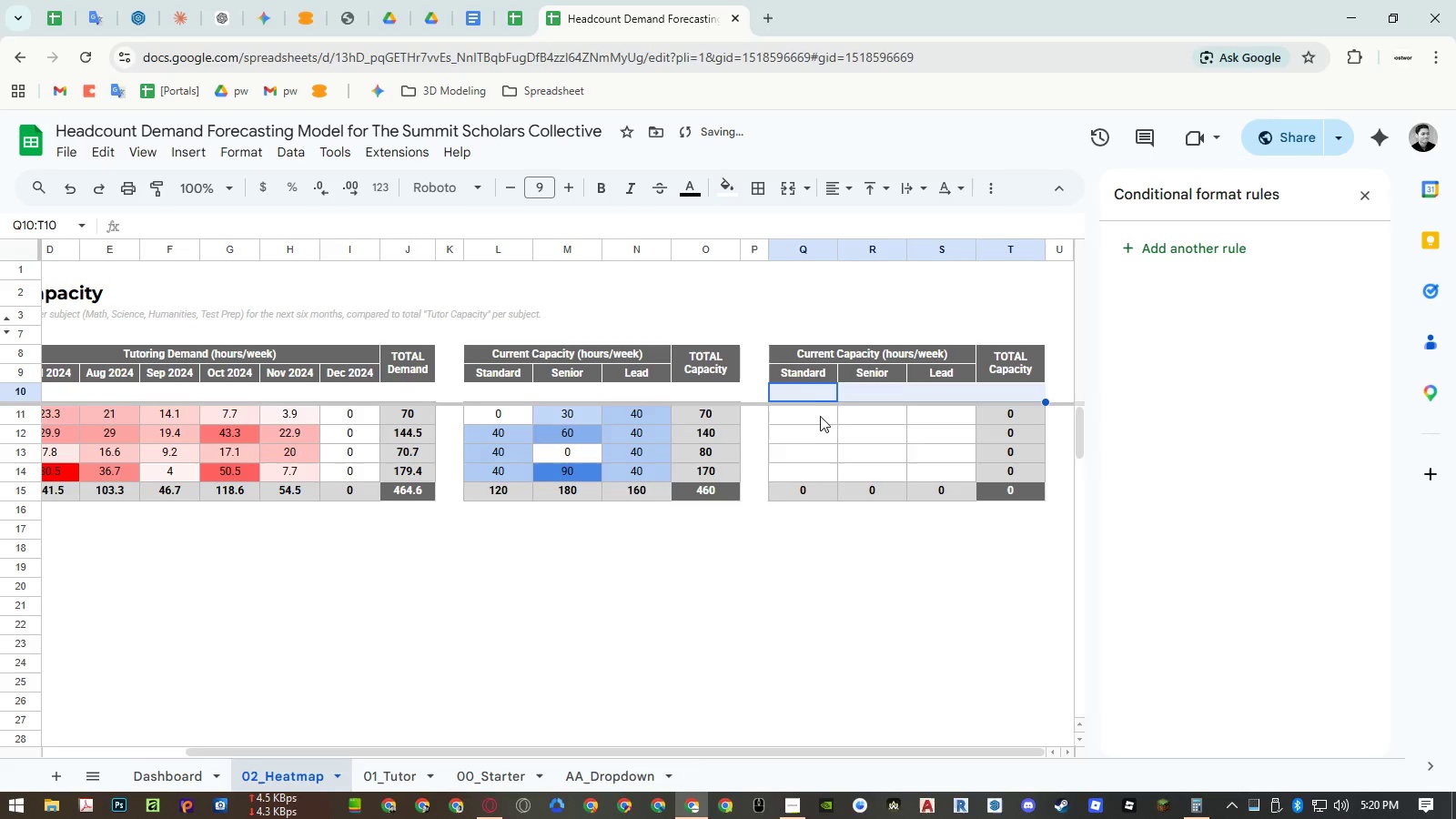 
left_click([818, 416])
 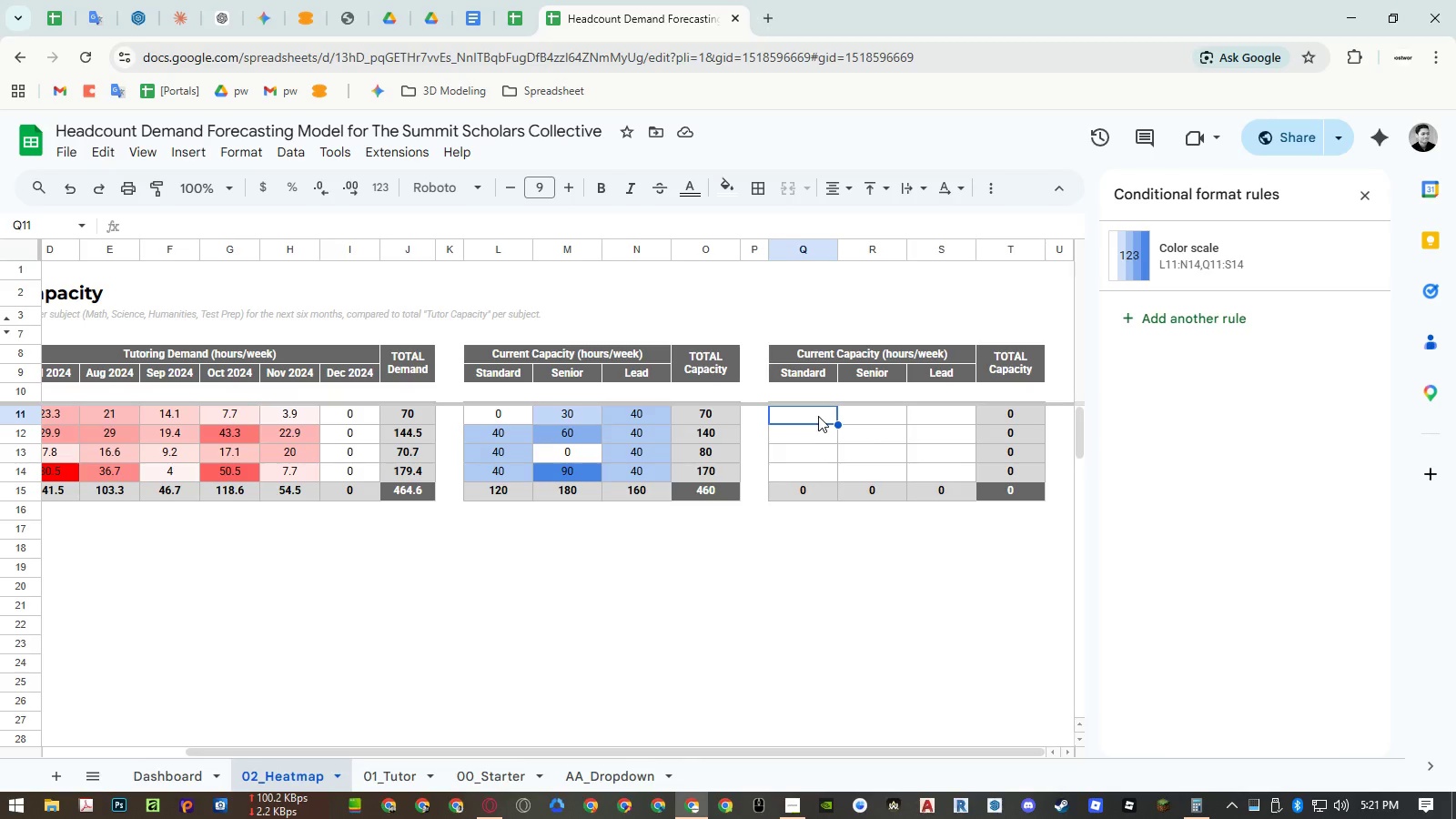 
wait(15.33)
 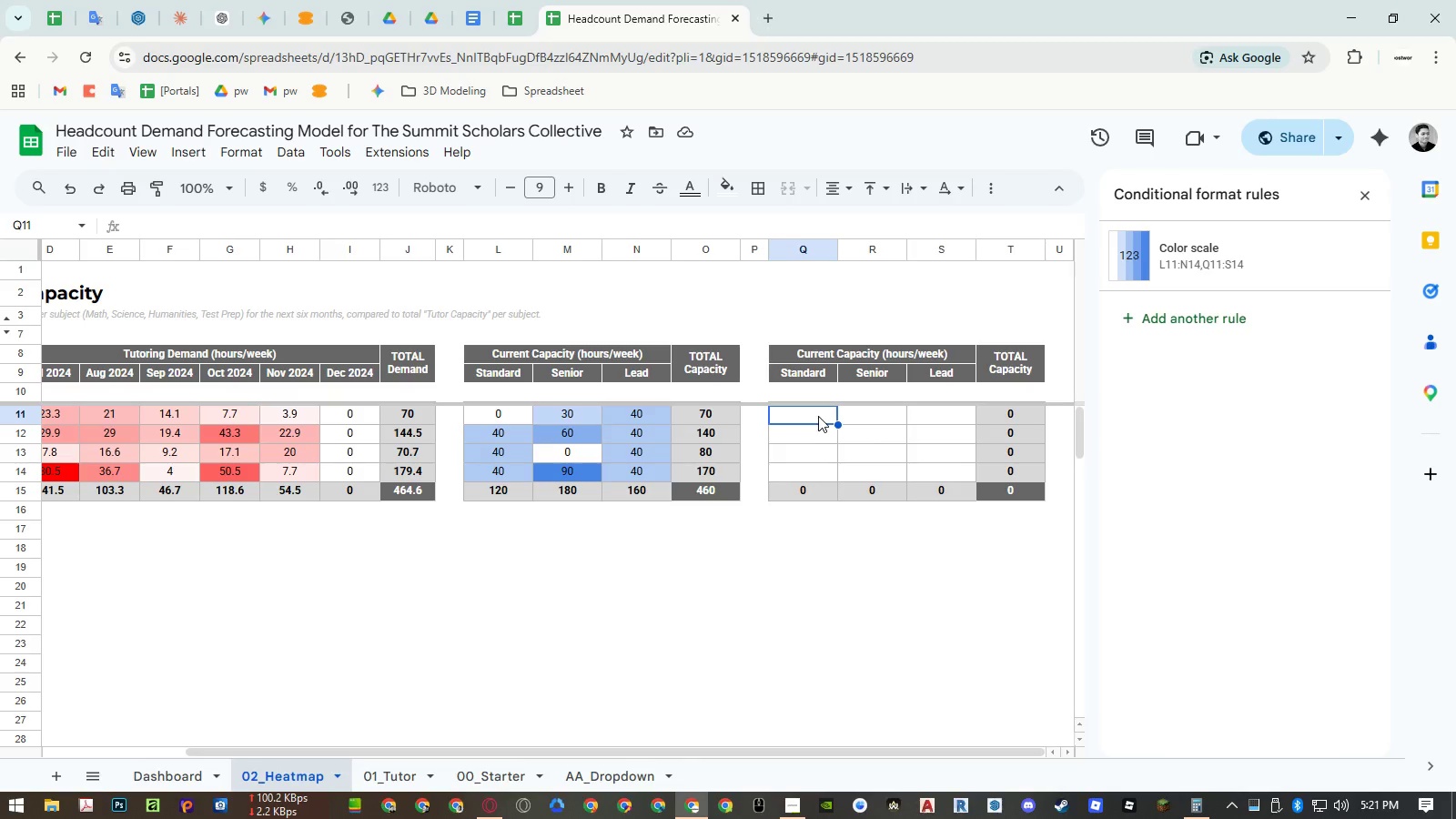 
left_click([395, 773])
 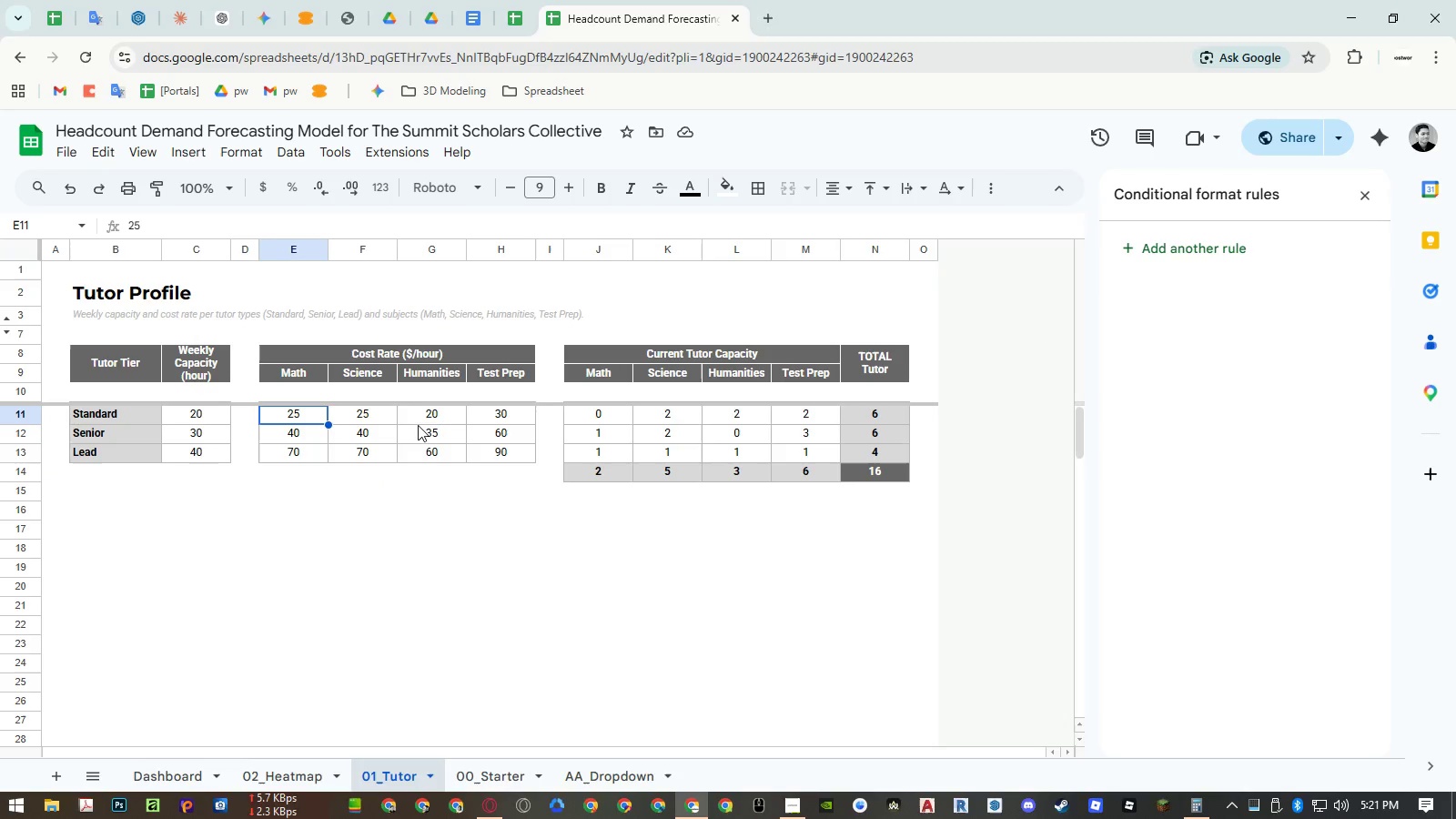 
left_click([405, 358])
 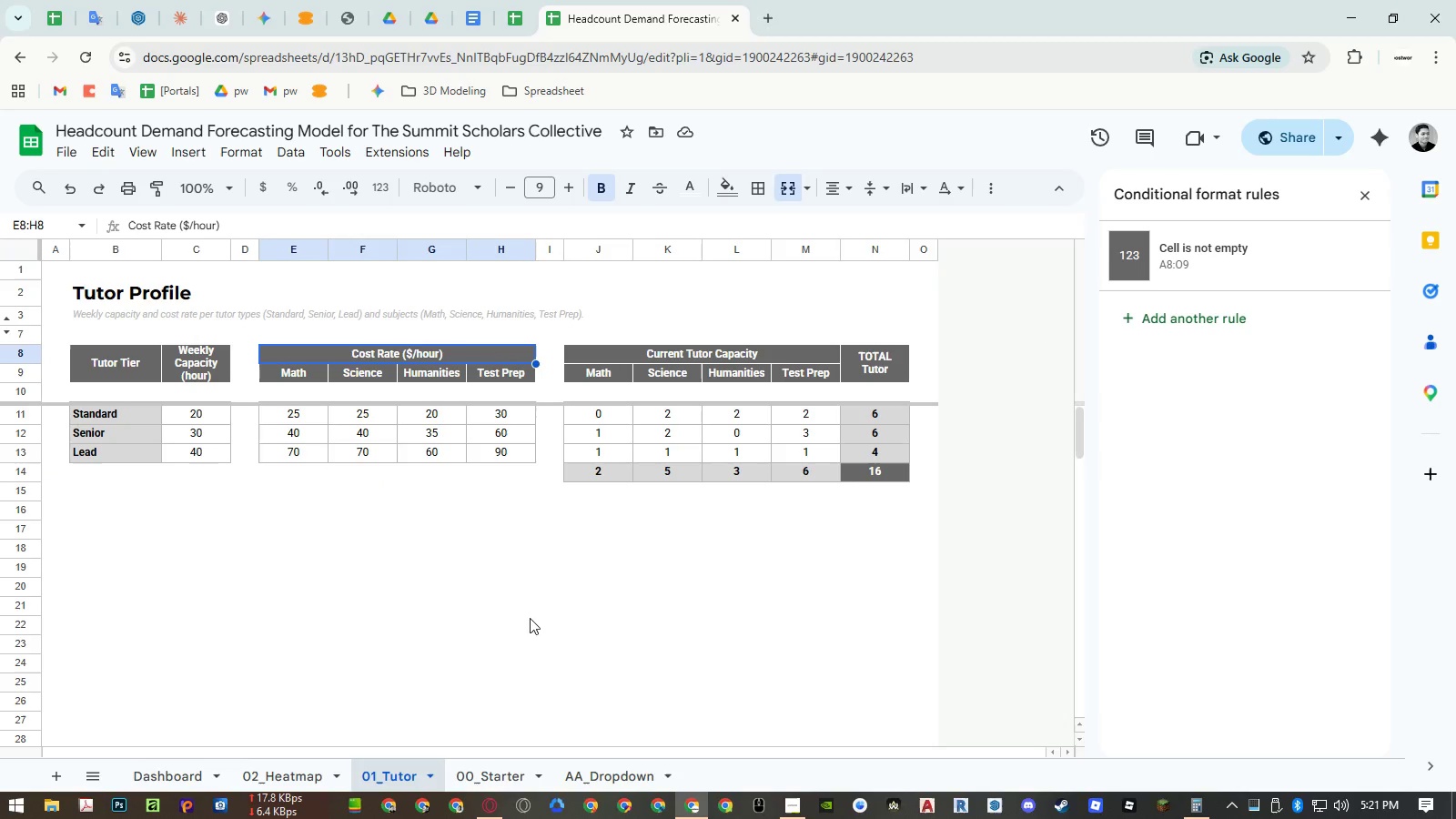 
key(Control+ControlLeft)
 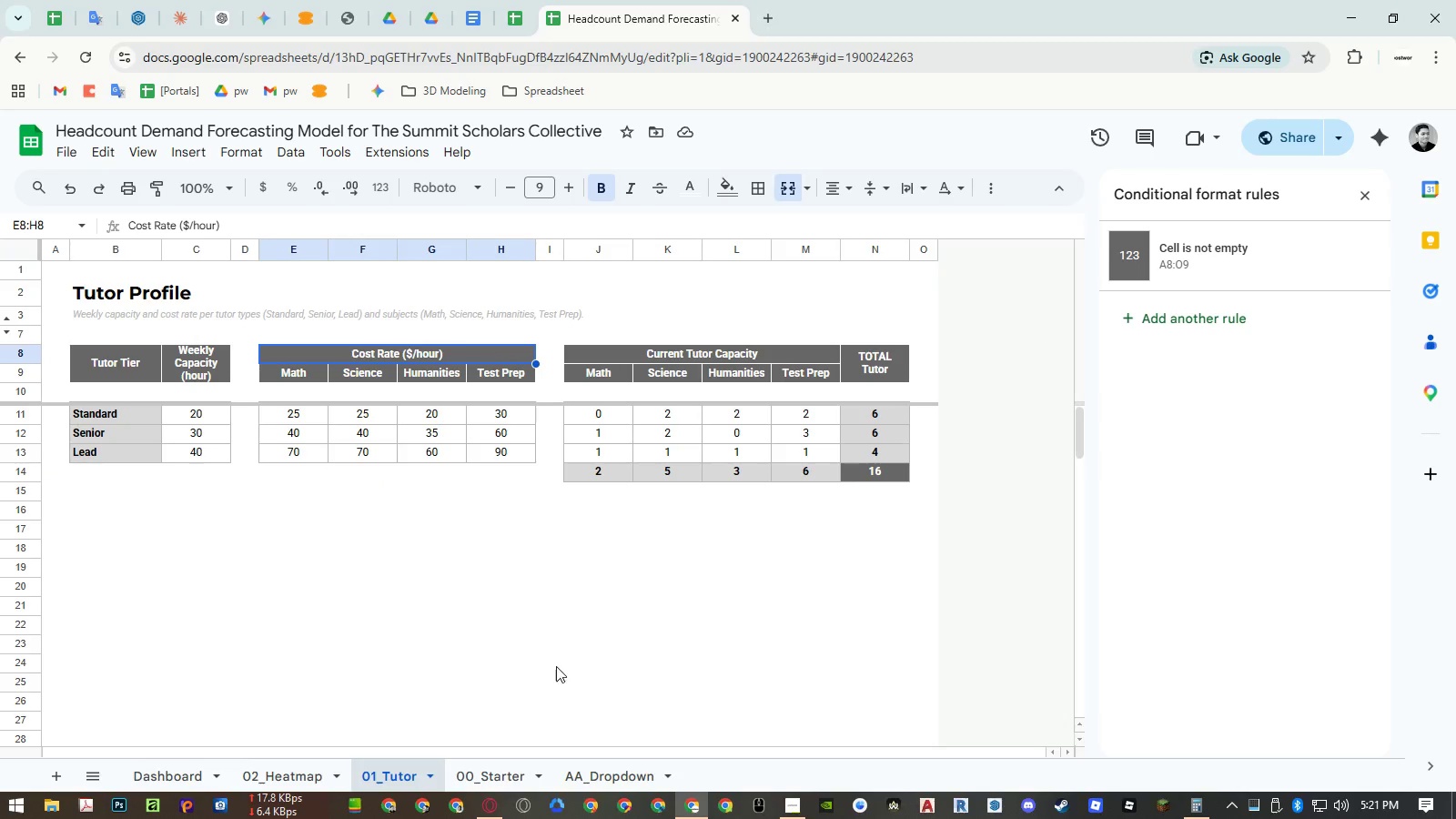 
key(Control+C)
 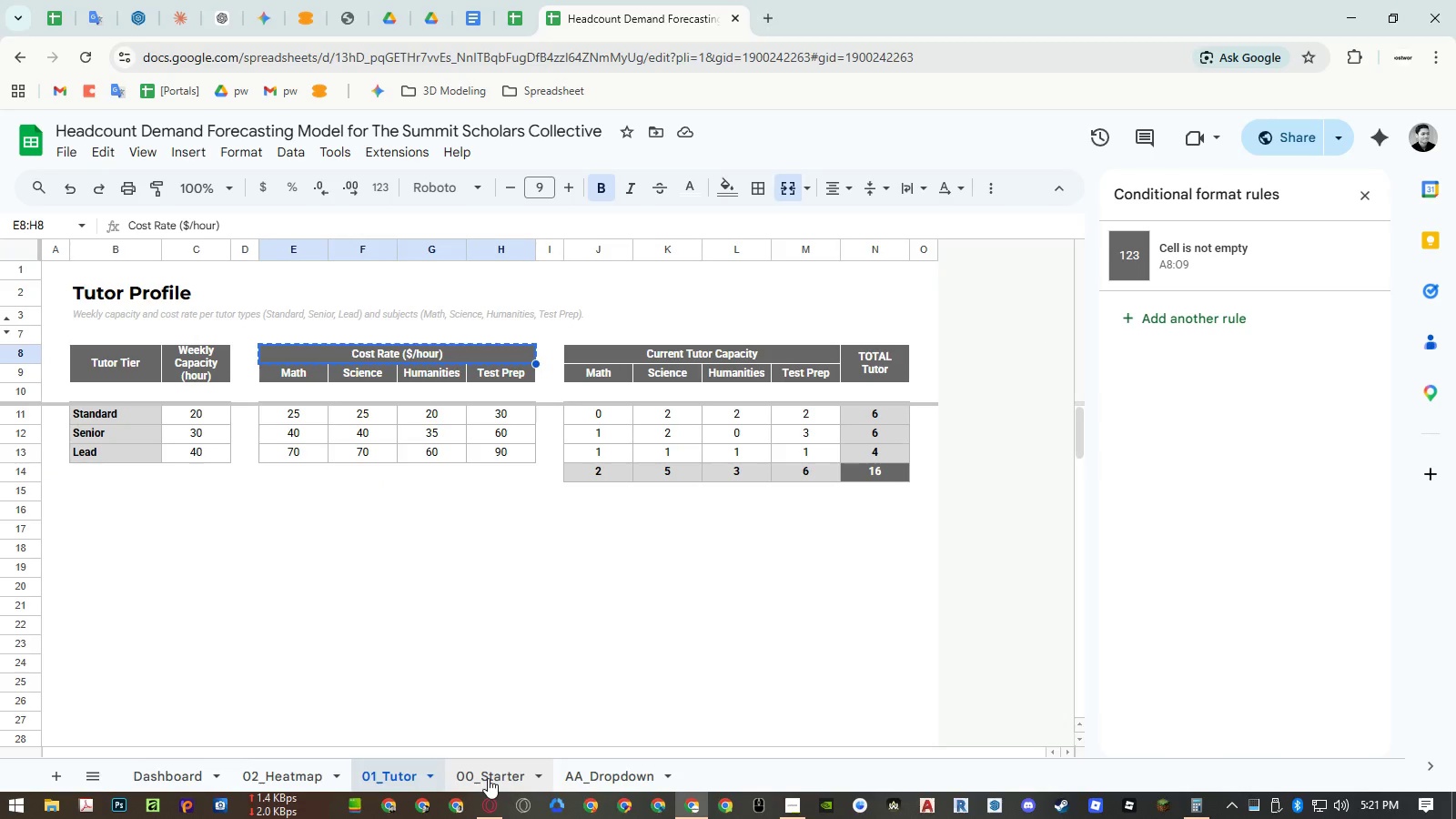 
left_click([489, 778])
 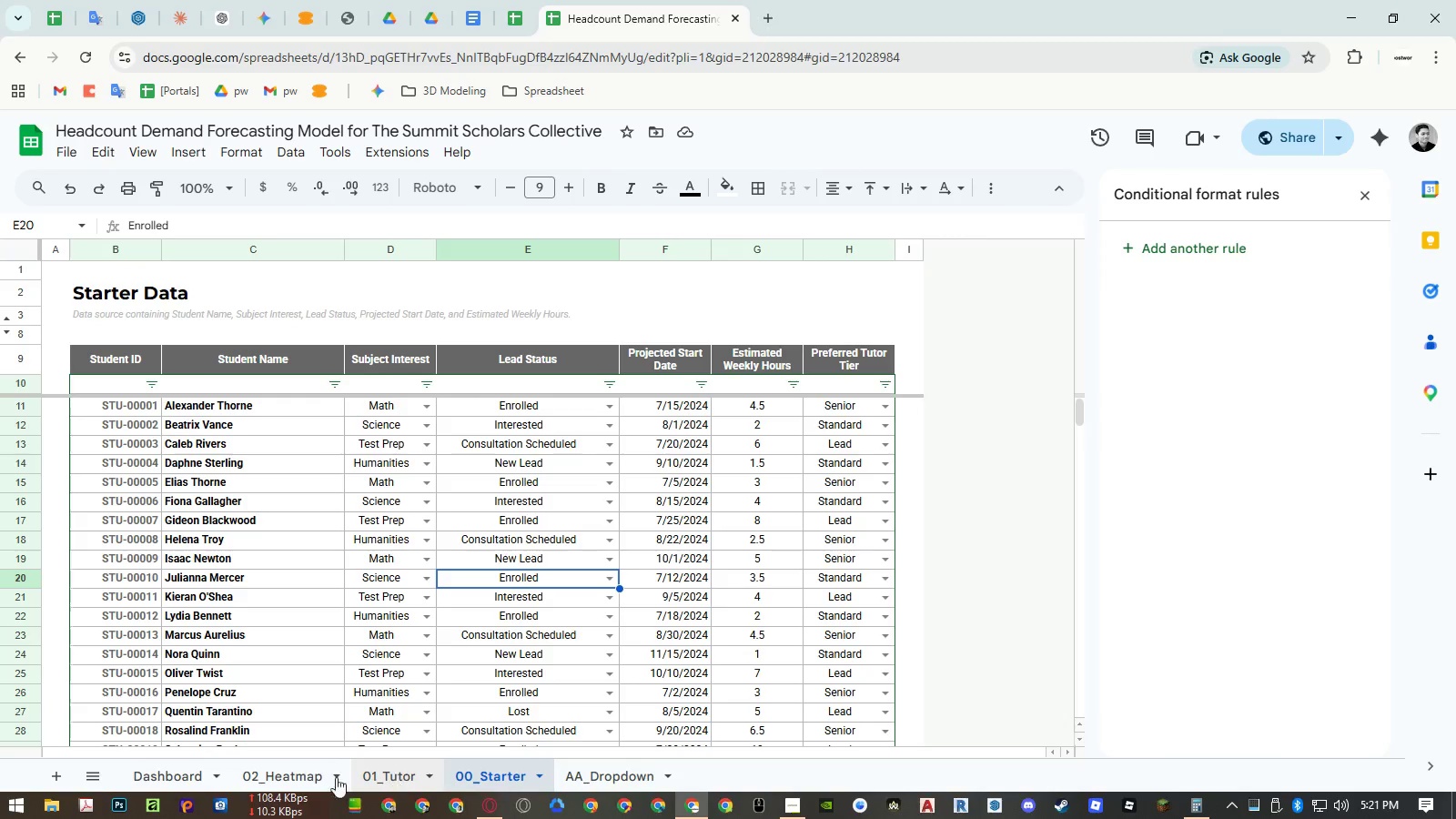 
left_click([271, 779])
 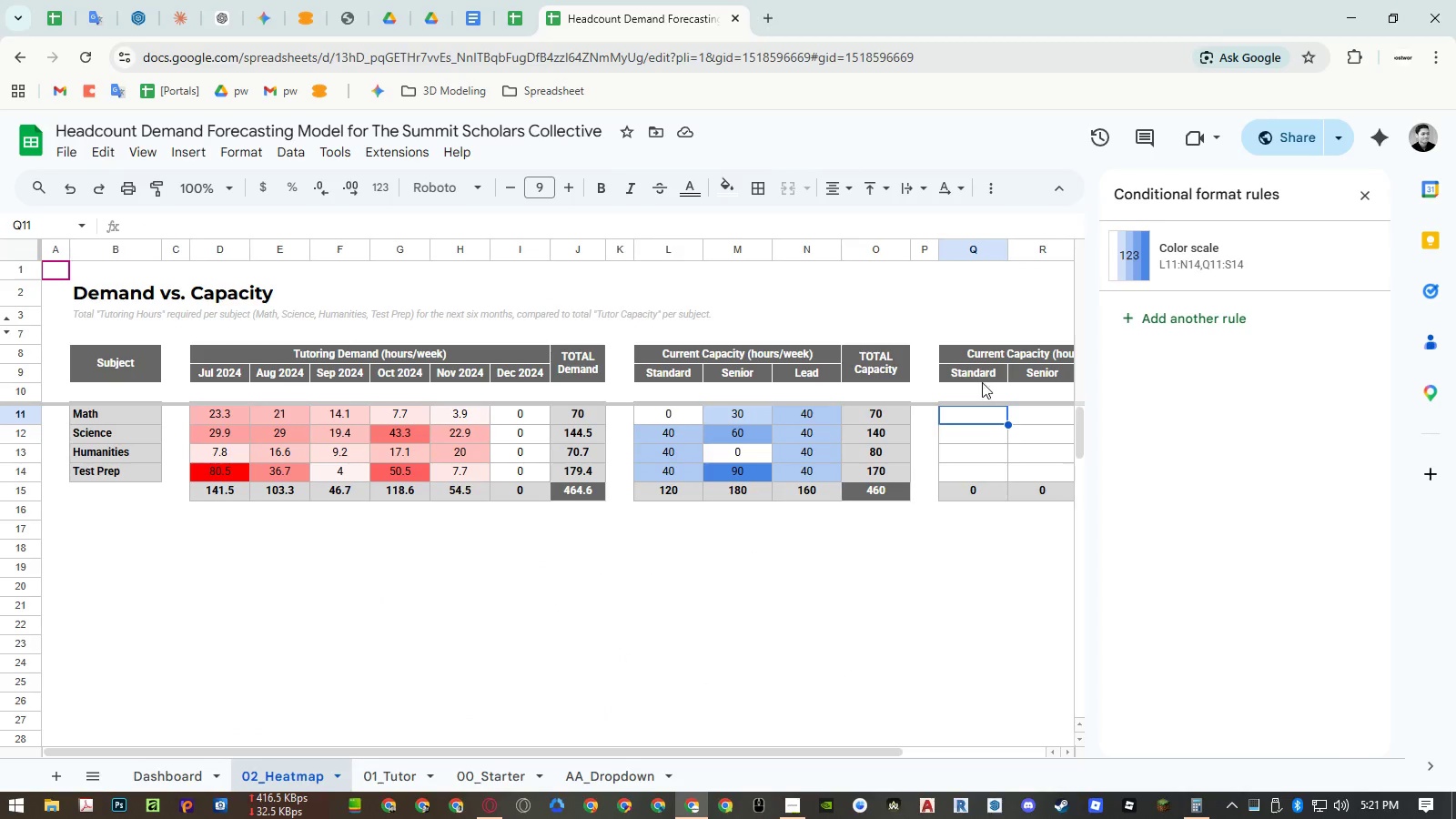 
left_click([986, 359])
 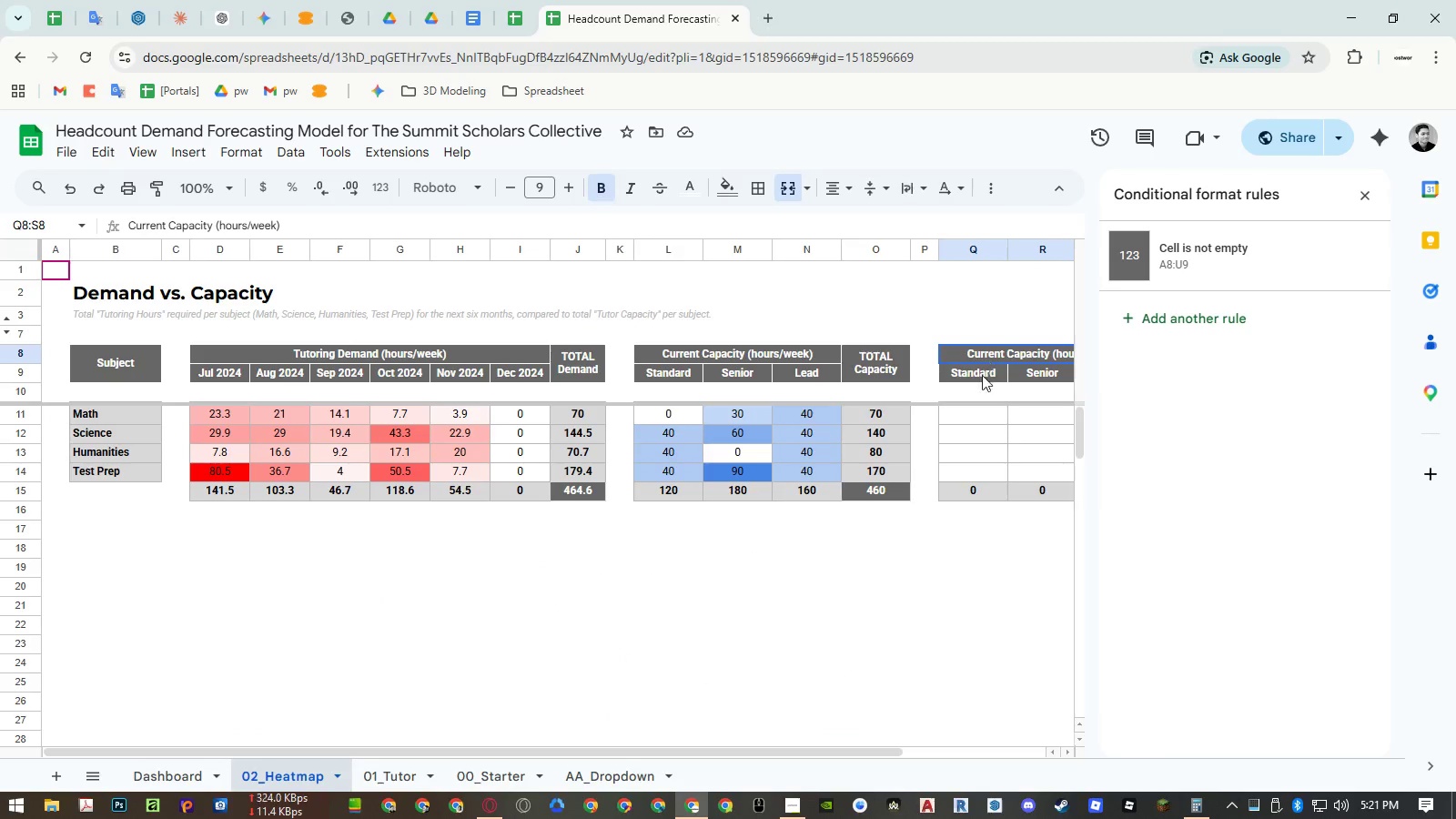 
key(Control+ControlLeft)
 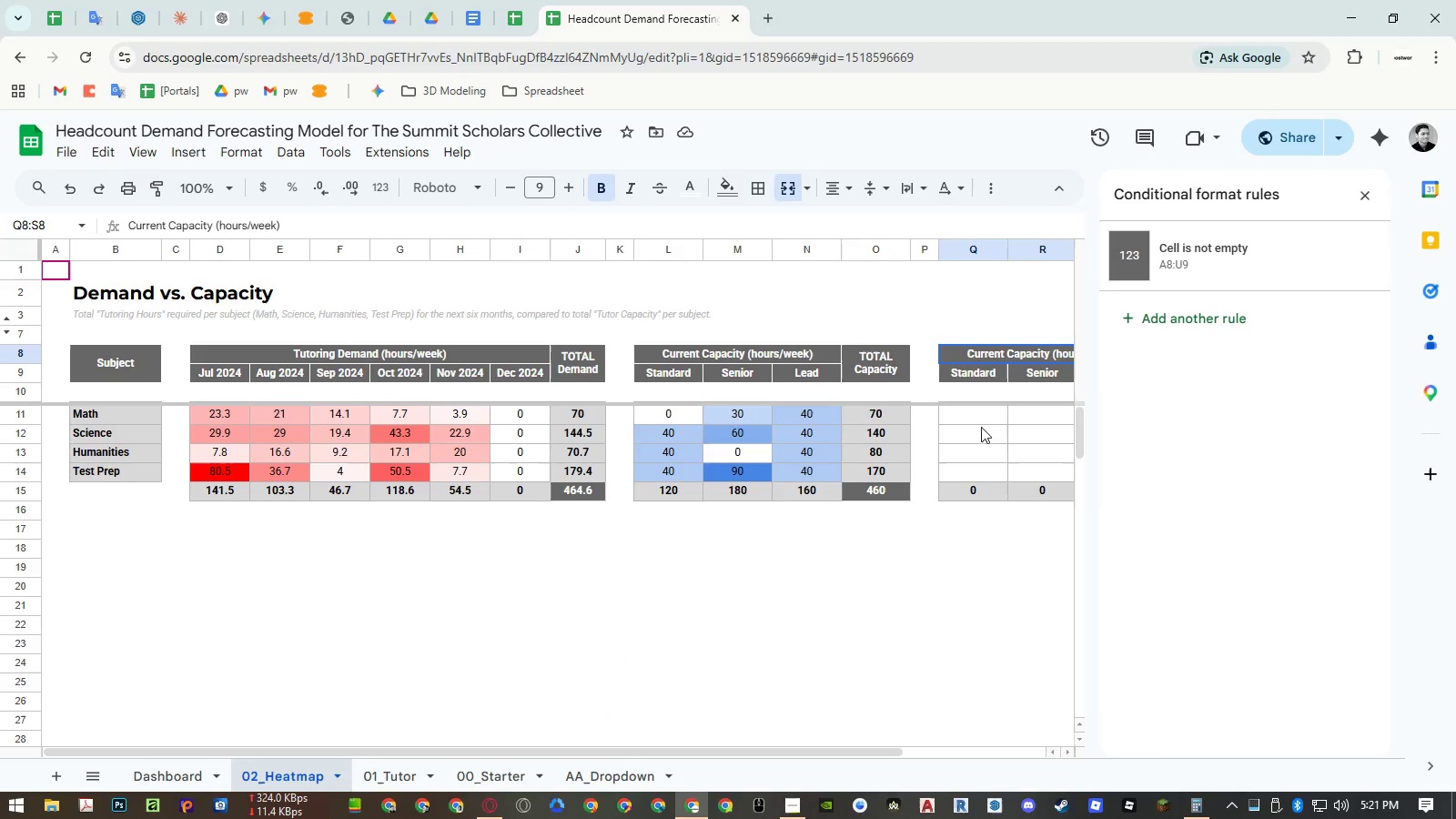 
key(Control+Shift+ShiftLeft)
 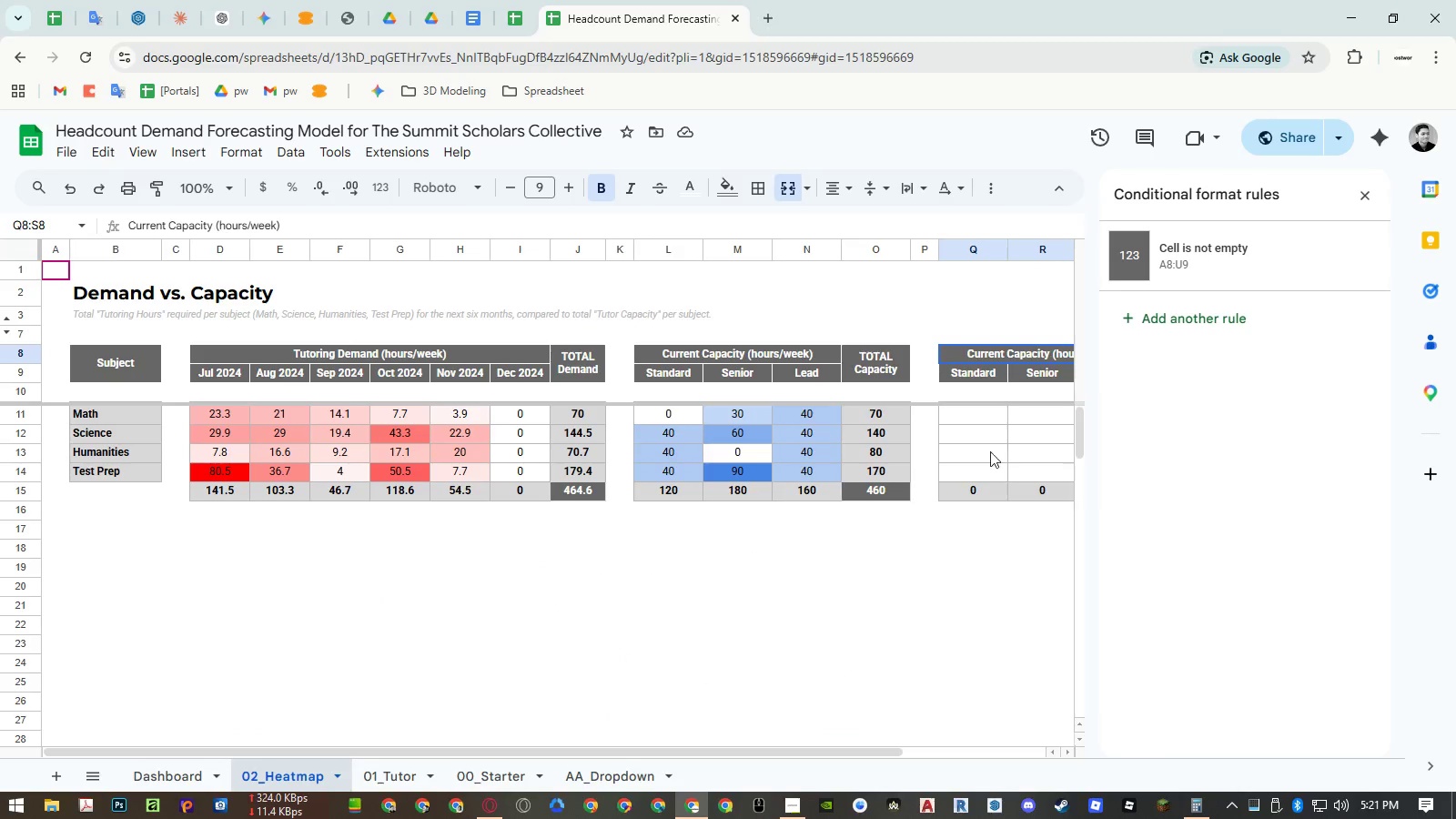 
key(Control+Shift+V)
 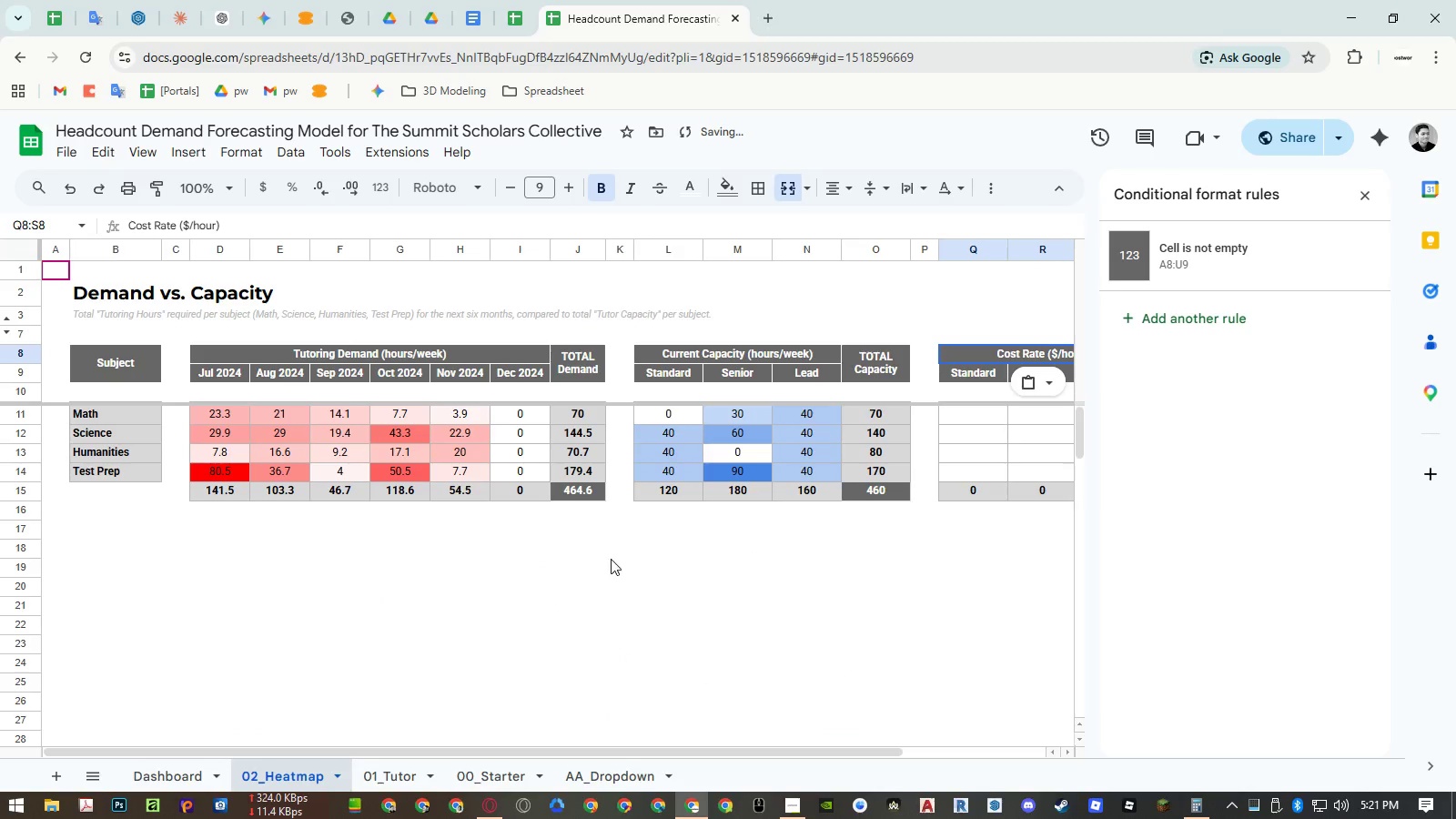 
hold_key(key=ShiftLeft, duration=0.44)
scroll: coordinate [595, 567], scroll_direction: down, amount: 5.0
 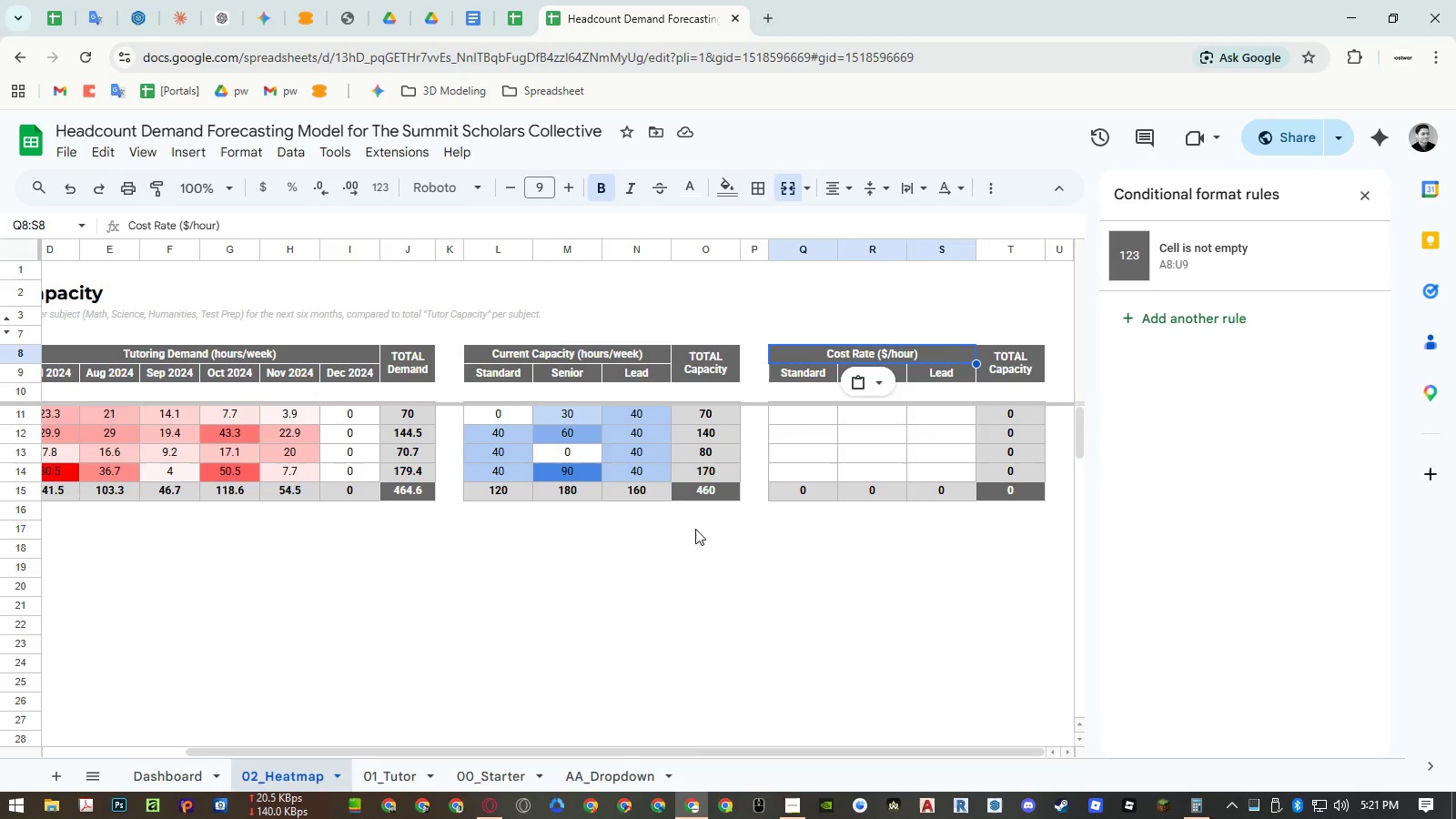 
wait(6.2)
 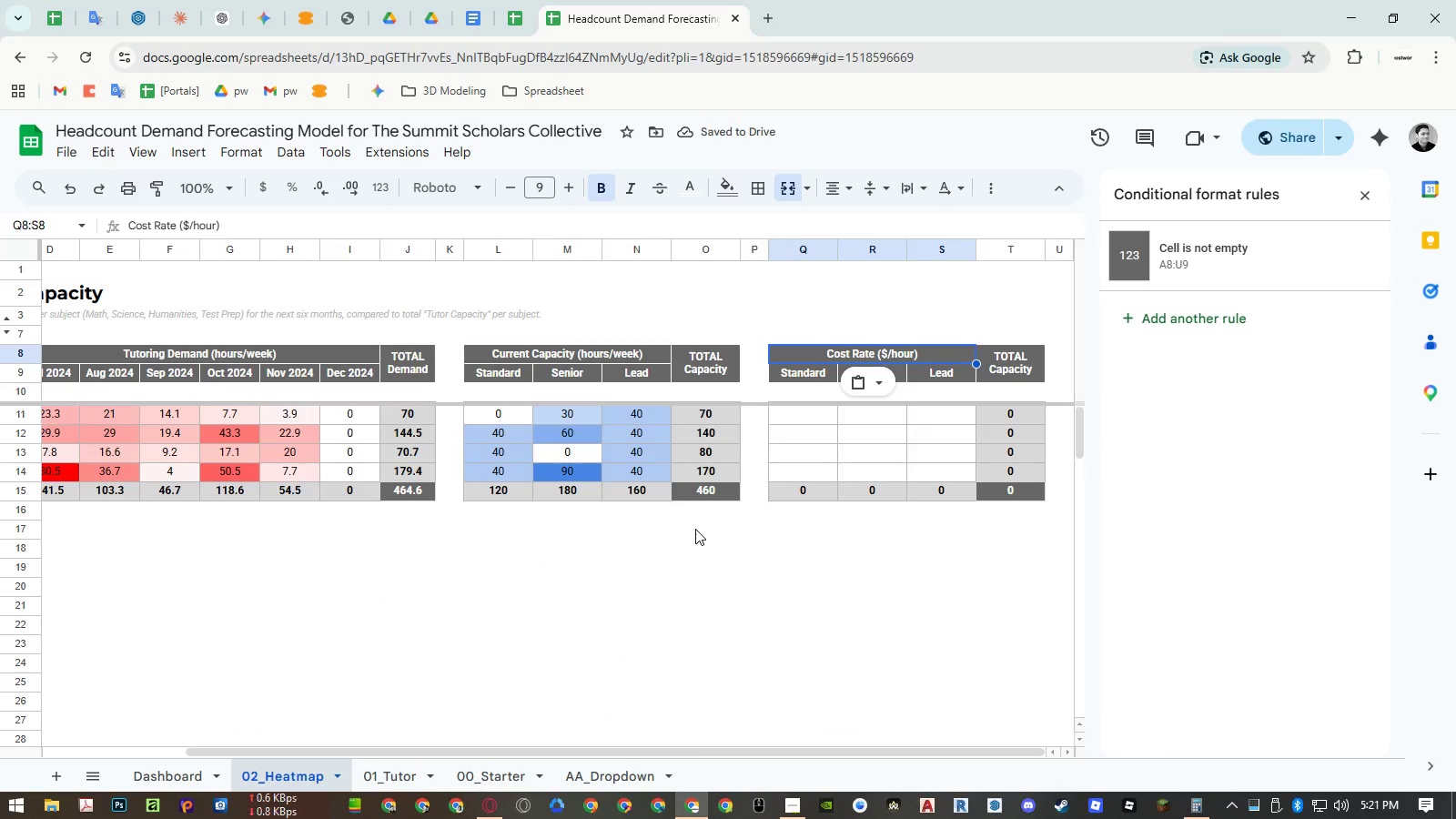 
double_click([847, 355])
 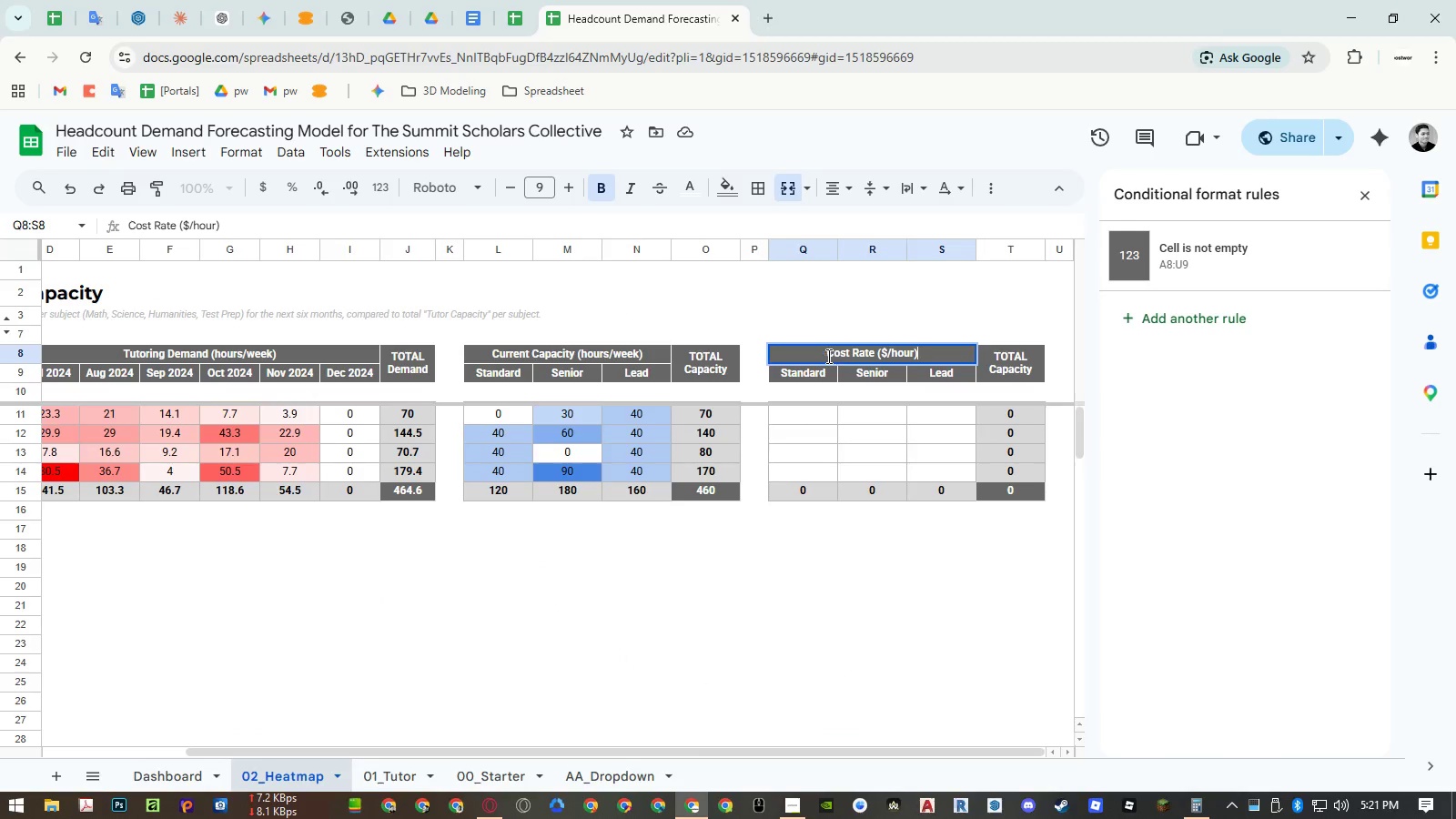 
triple_click([824, 356])
 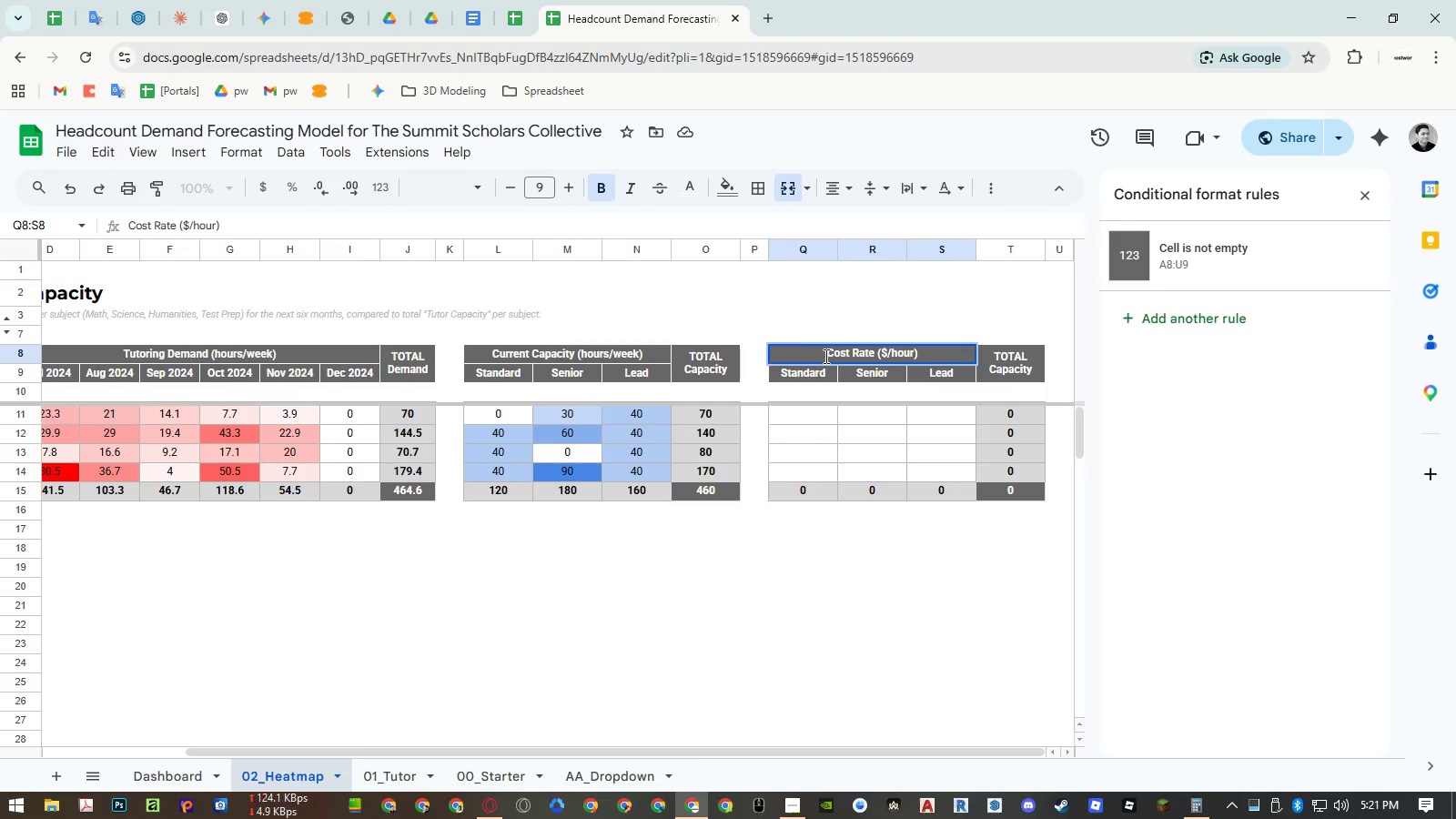 
type(Weekly )
 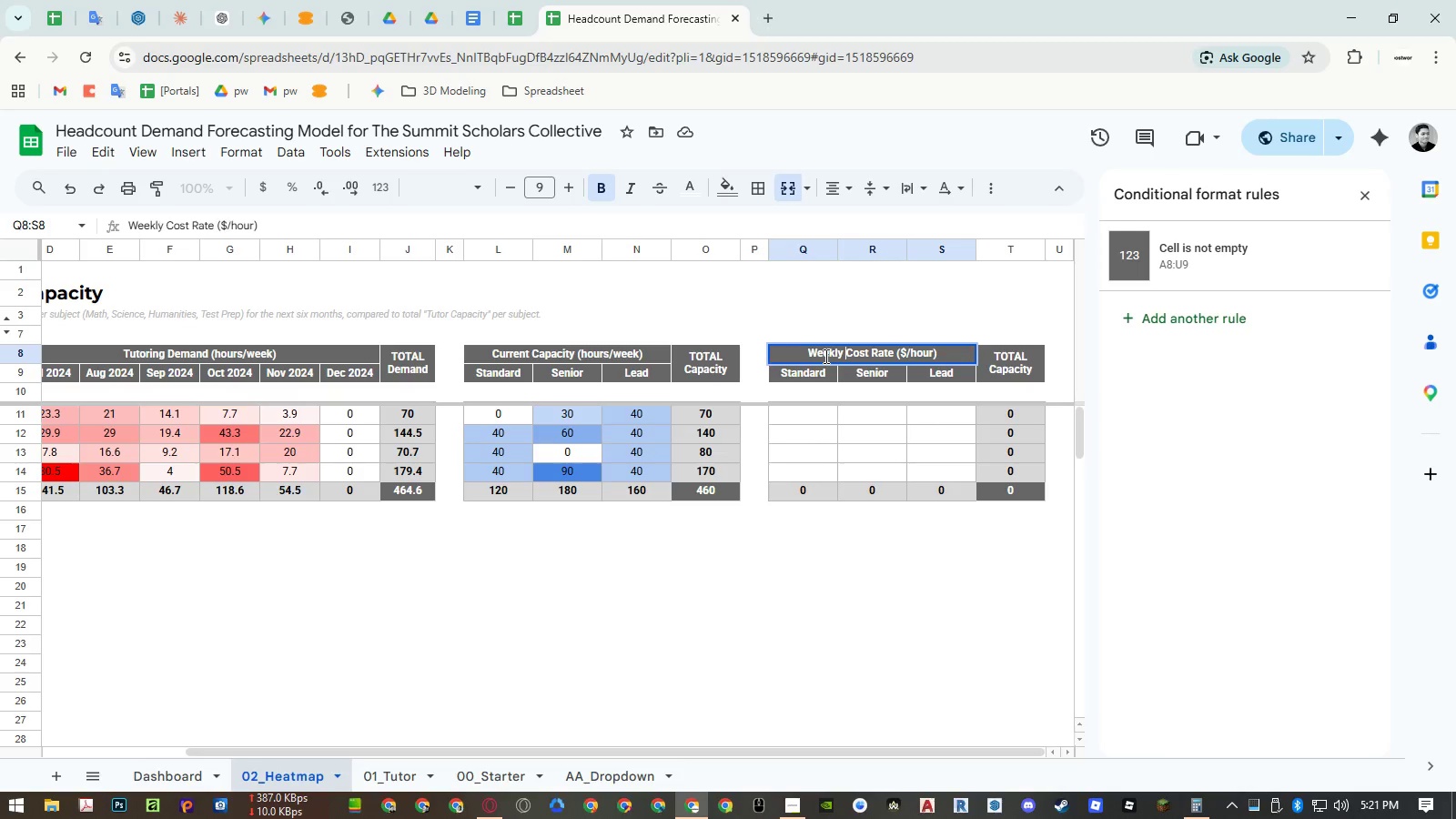 
key(Enter)
 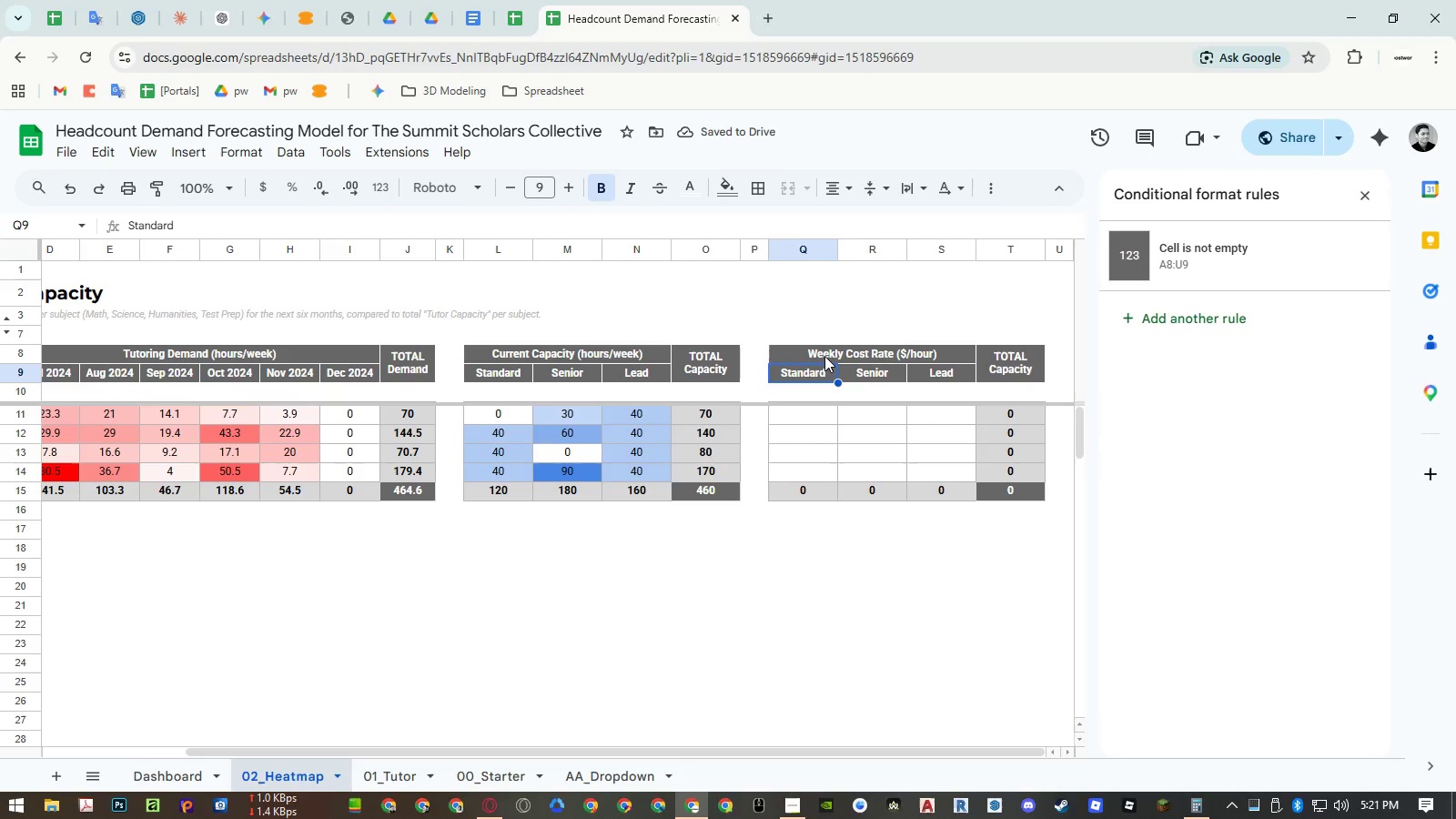 
wait(10.22)
 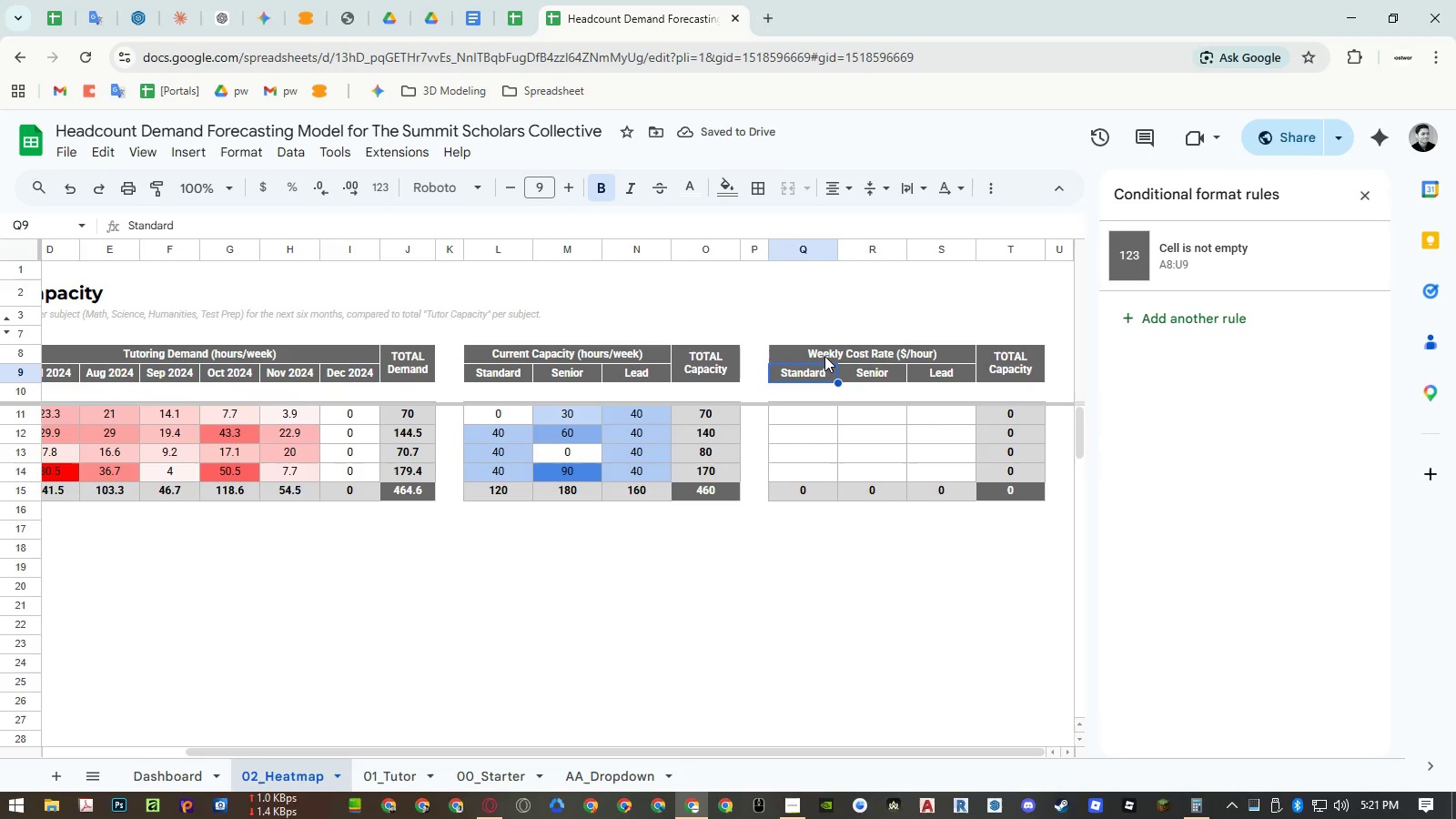 
left_click([813, 410])
 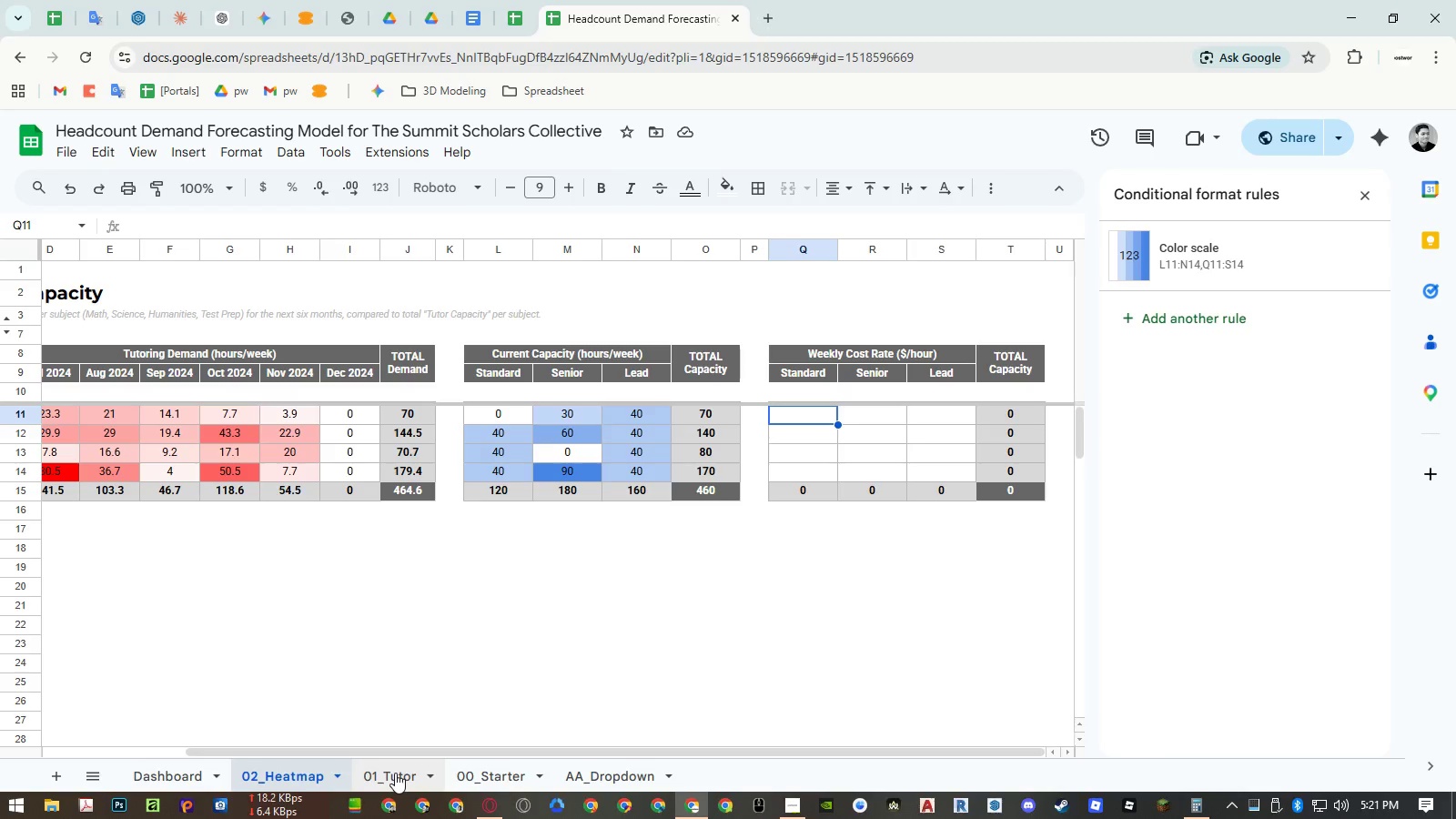 
left_click([395, 773])
 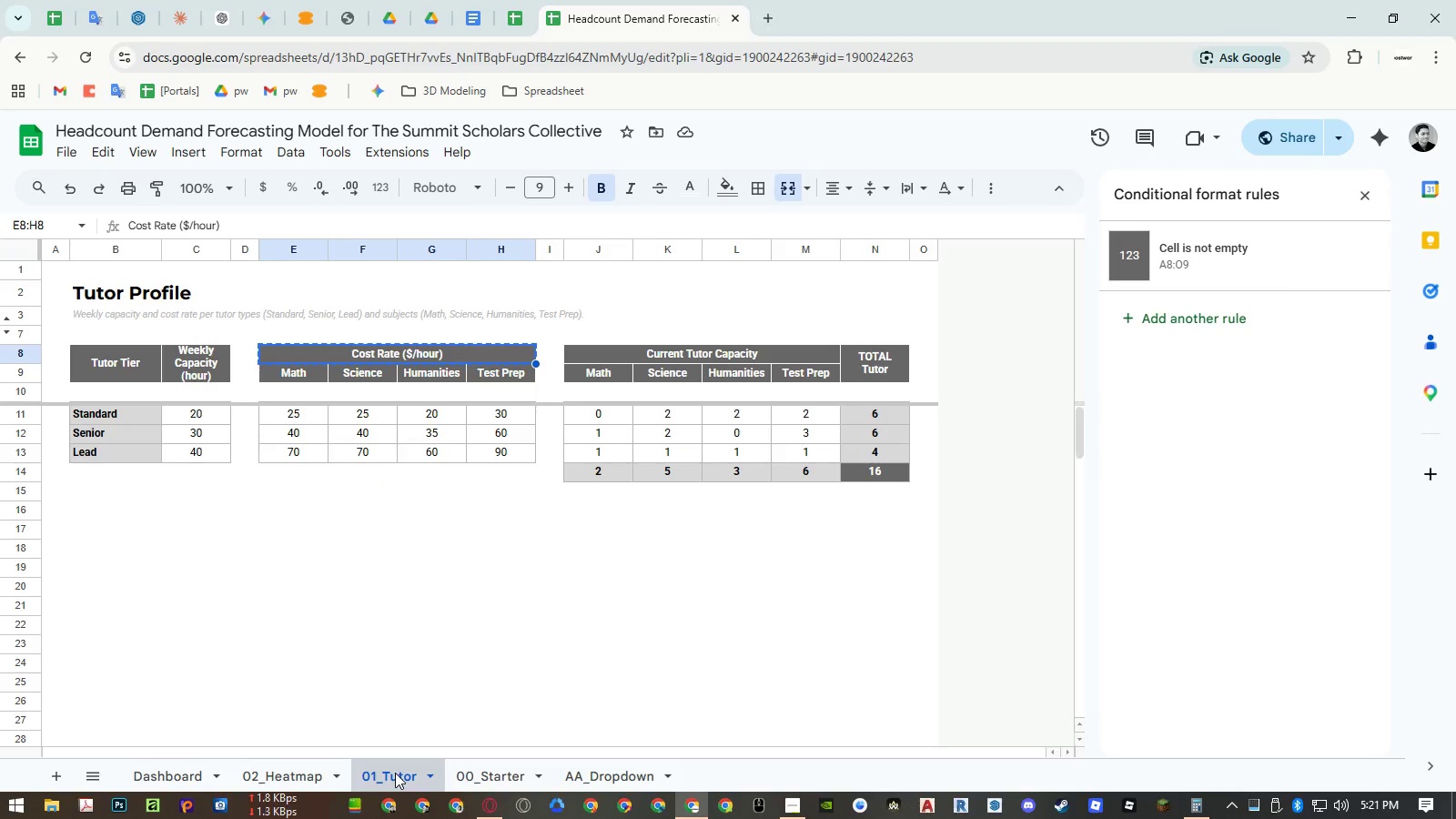 
wait(6.77)
 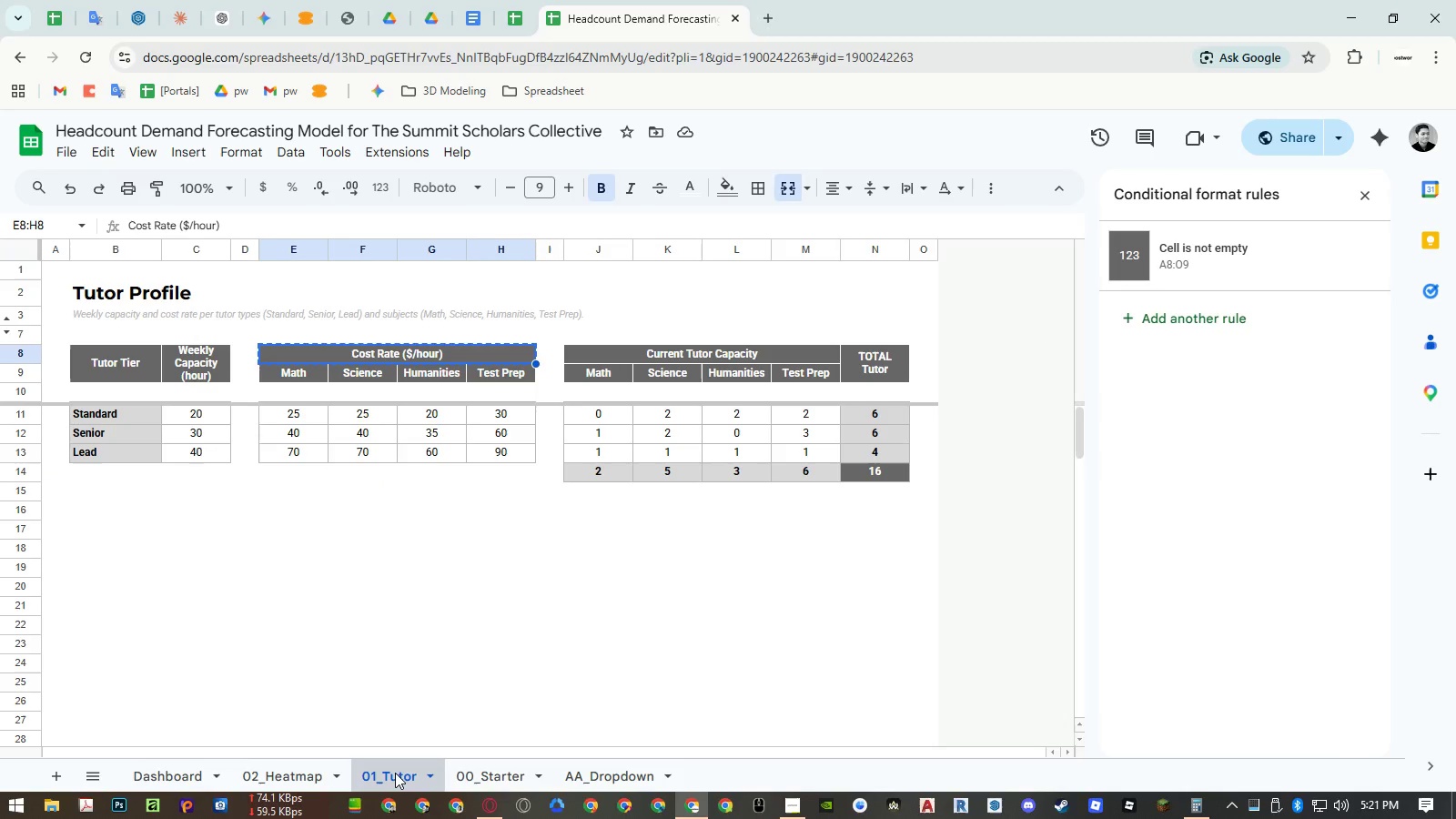 
left_click([327, 778])
 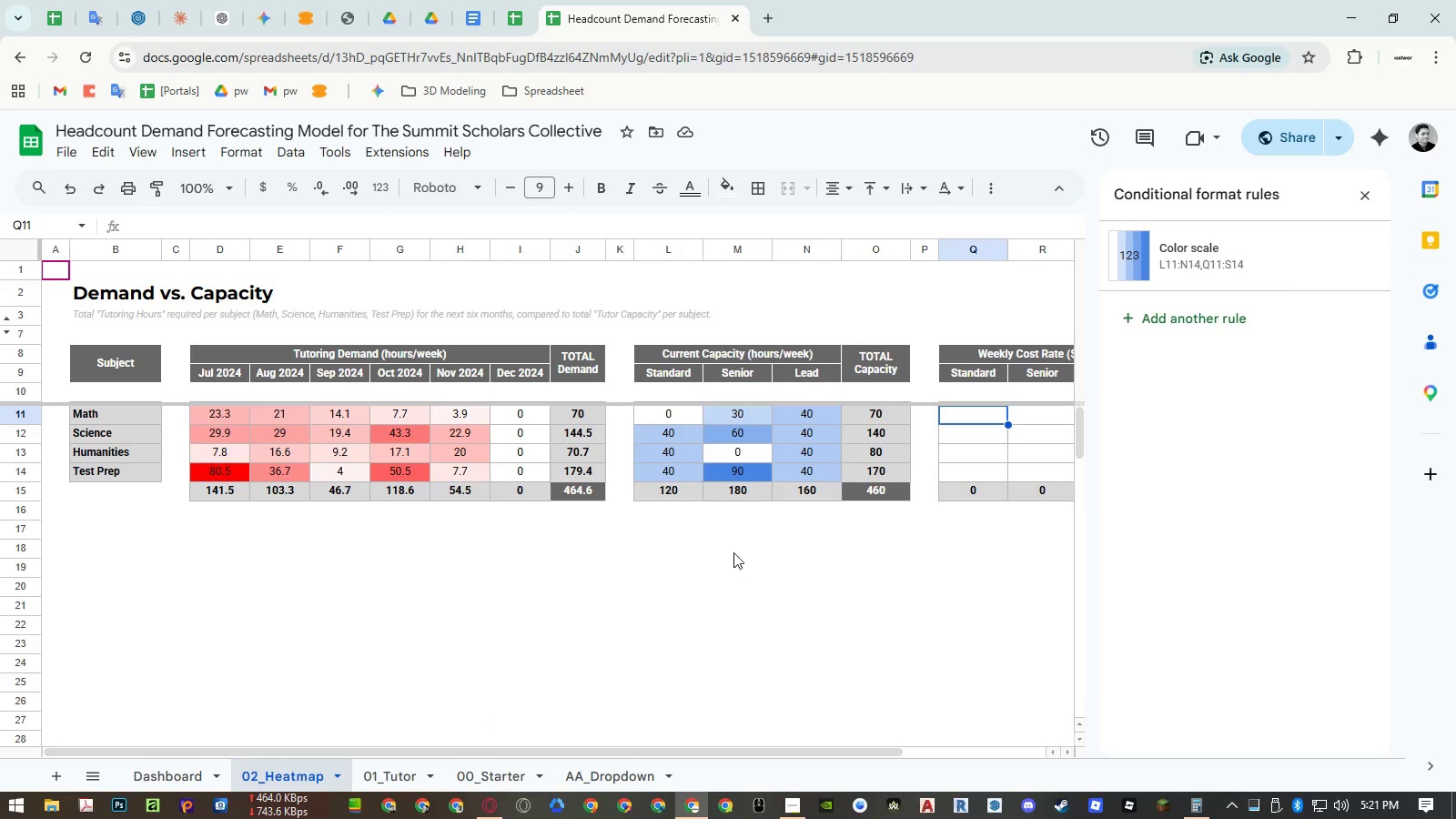 
hold_key(key=ShiftLeft, duration=1.14)
scroll: coordinate [685, 459], scroll_direction: down, amount: 3.0
 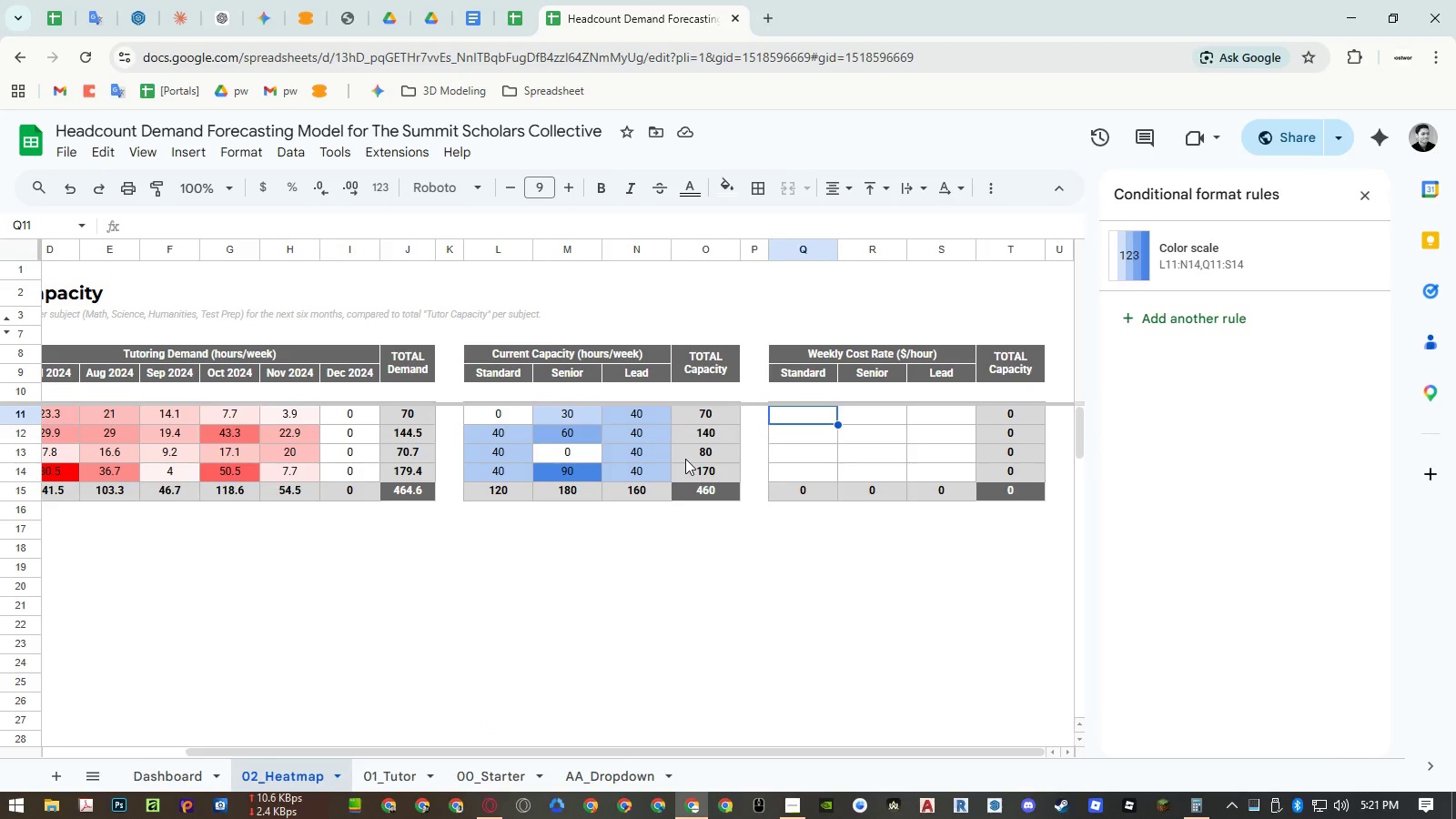 
key(Control+ControlLeft)
 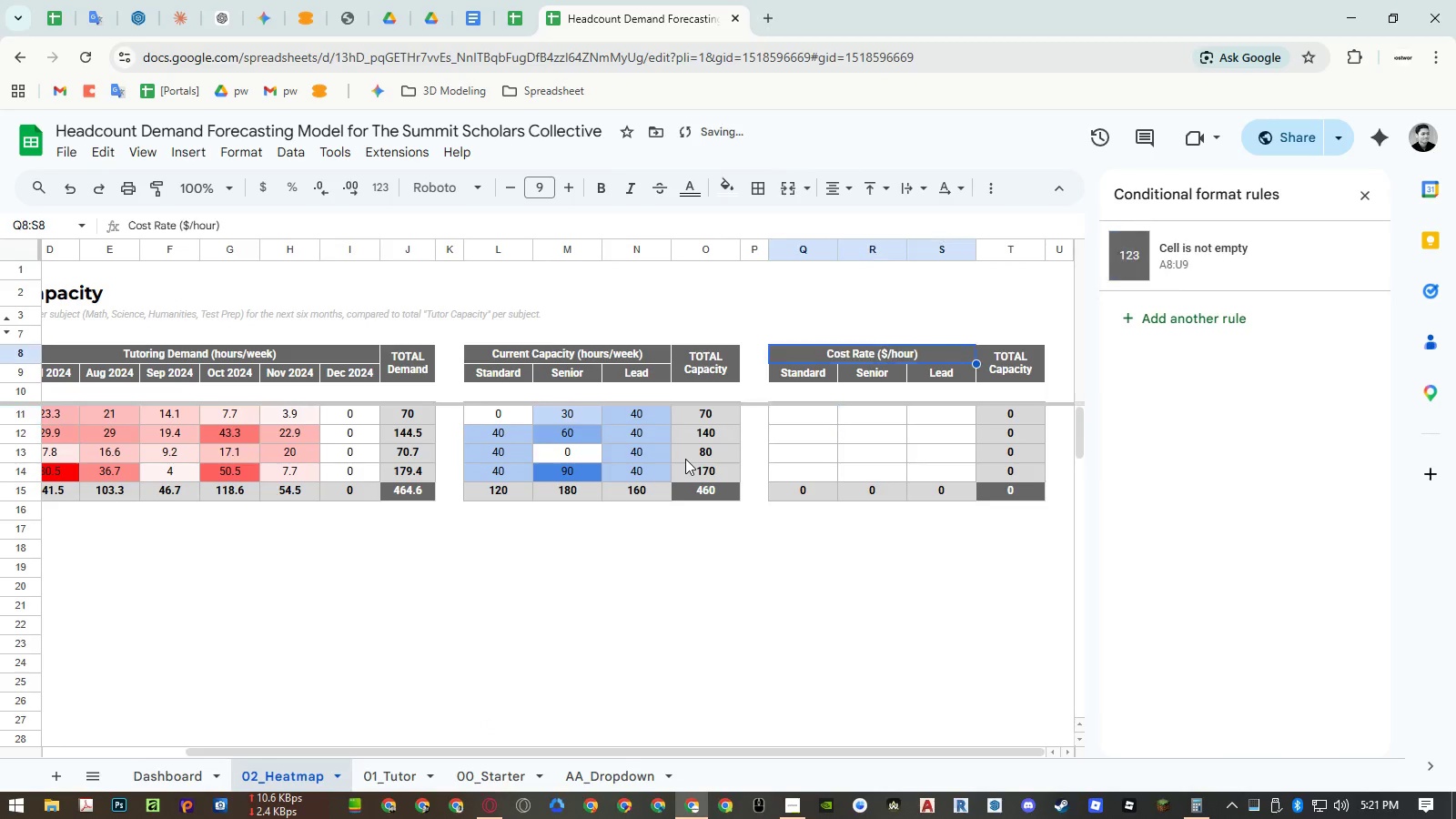 
key(Control+Z)
 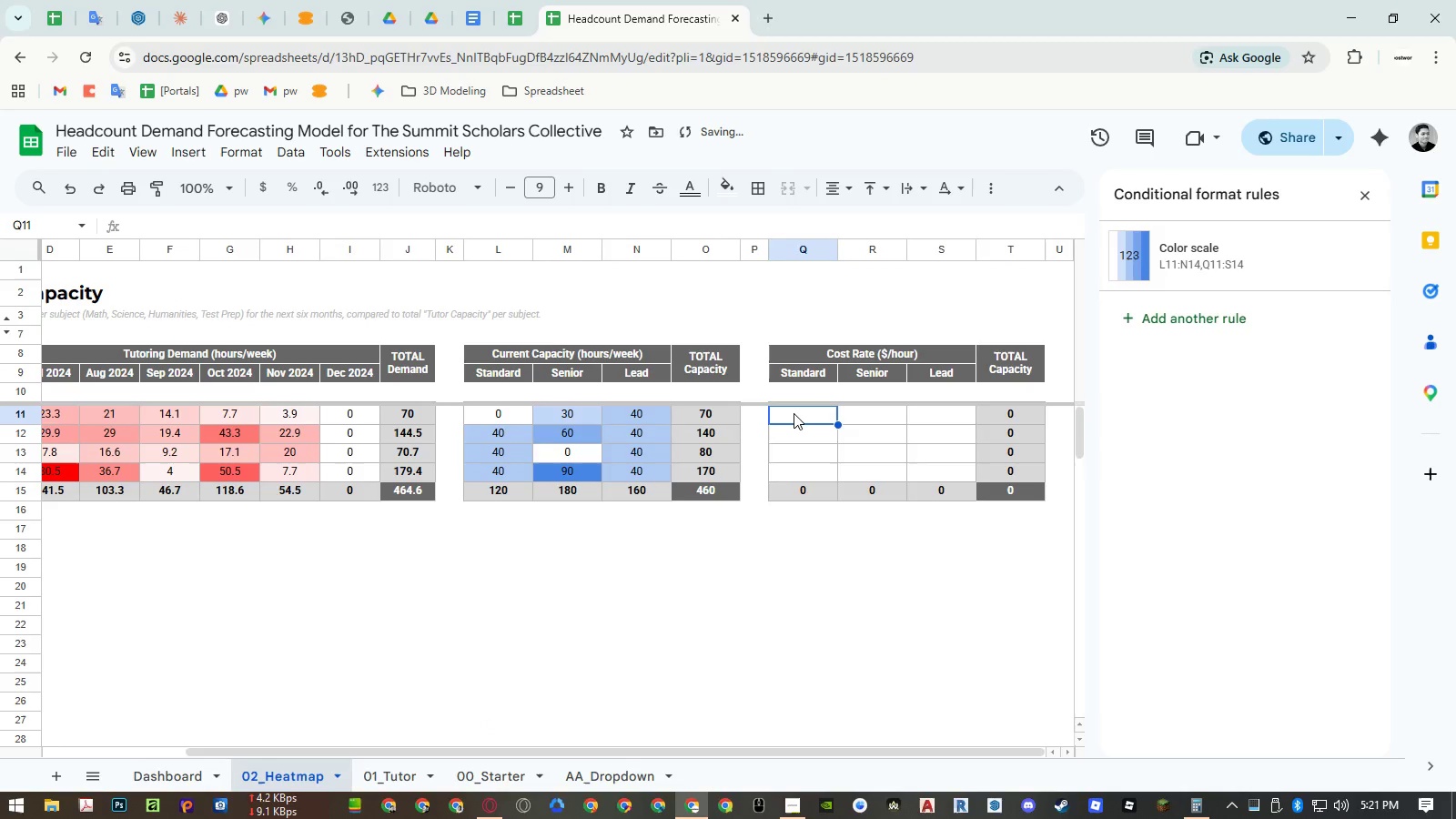 
type(=tran)
 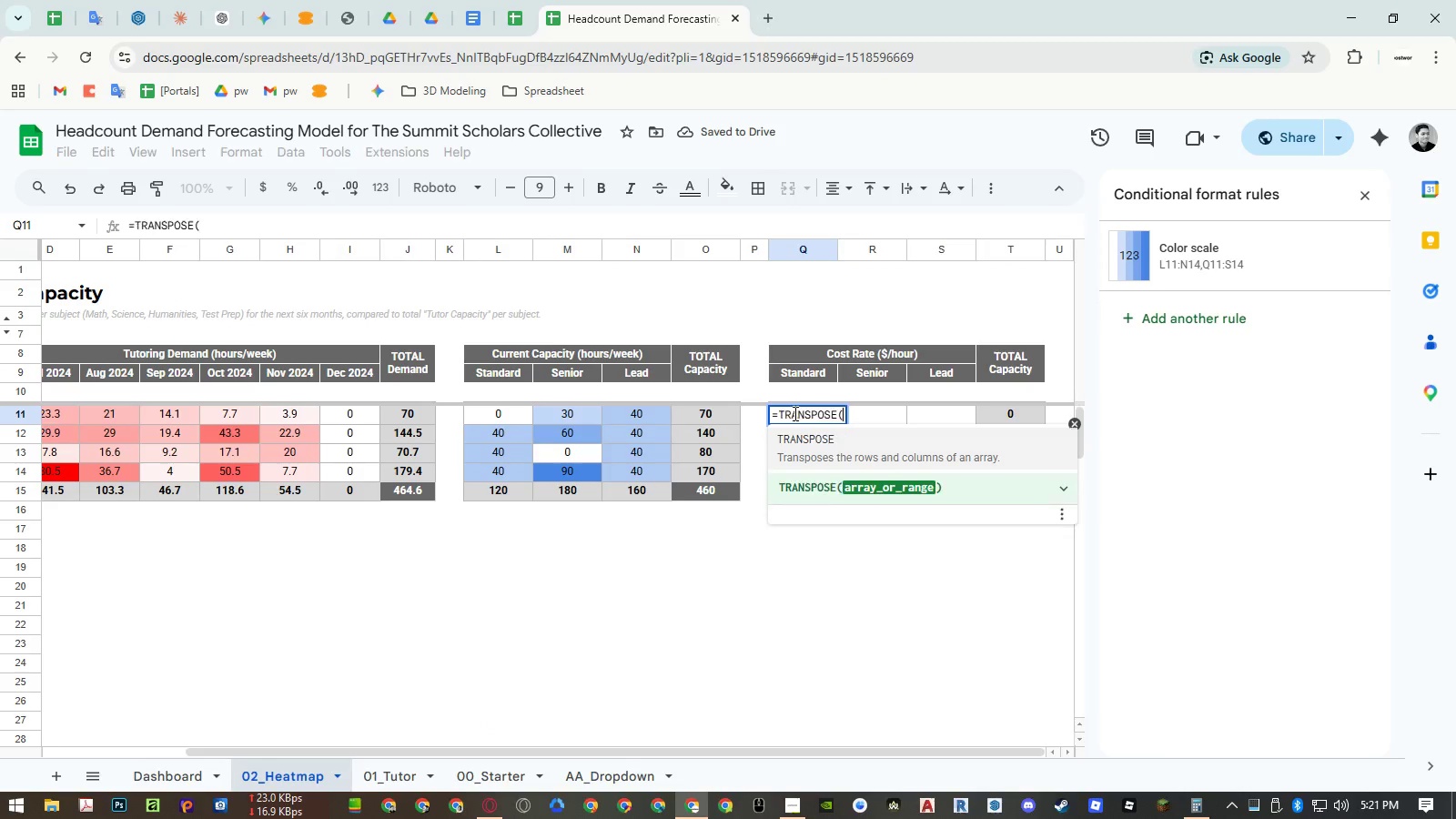 
key(Enter)
 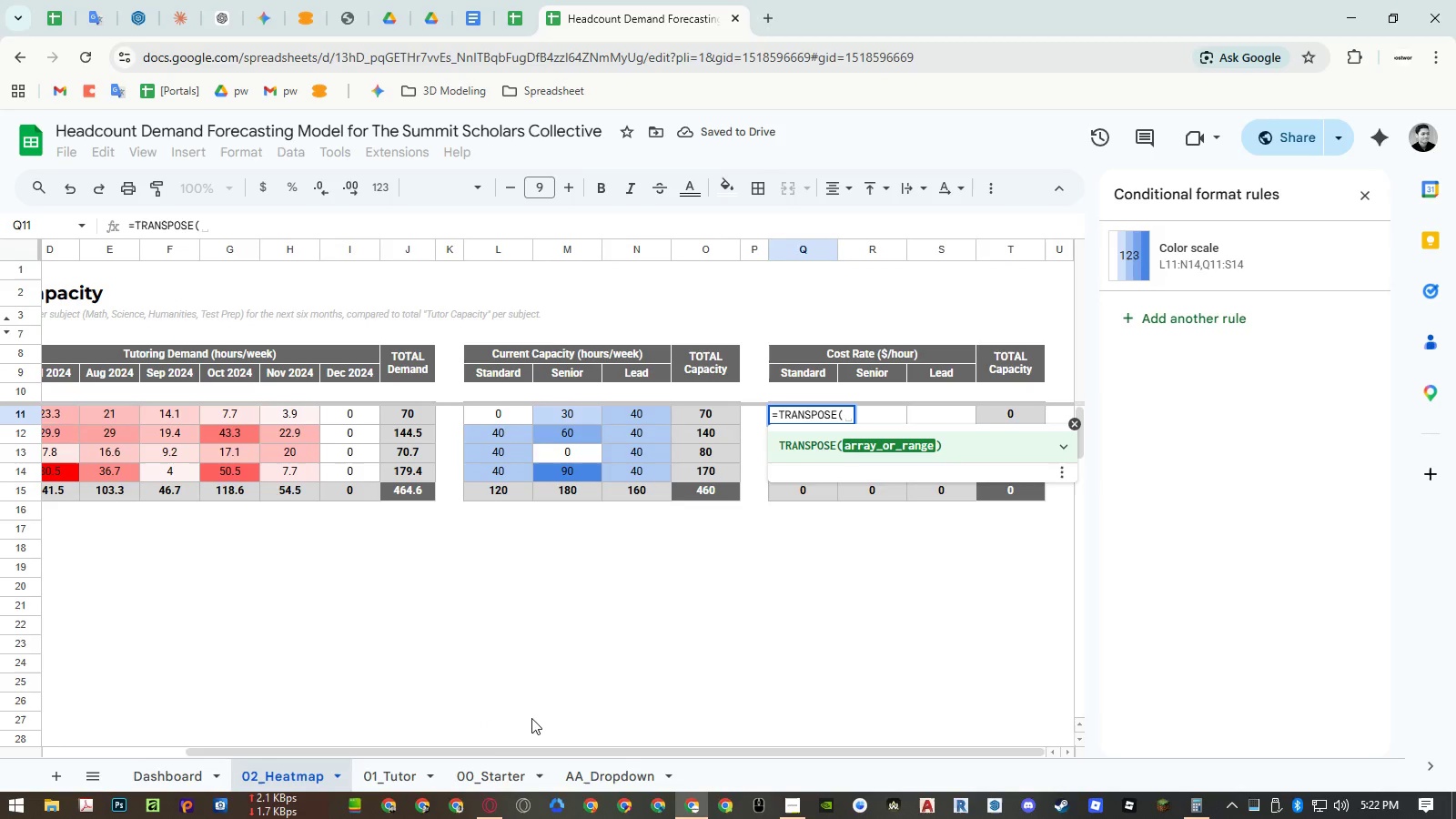 
left_click([418, 774])
 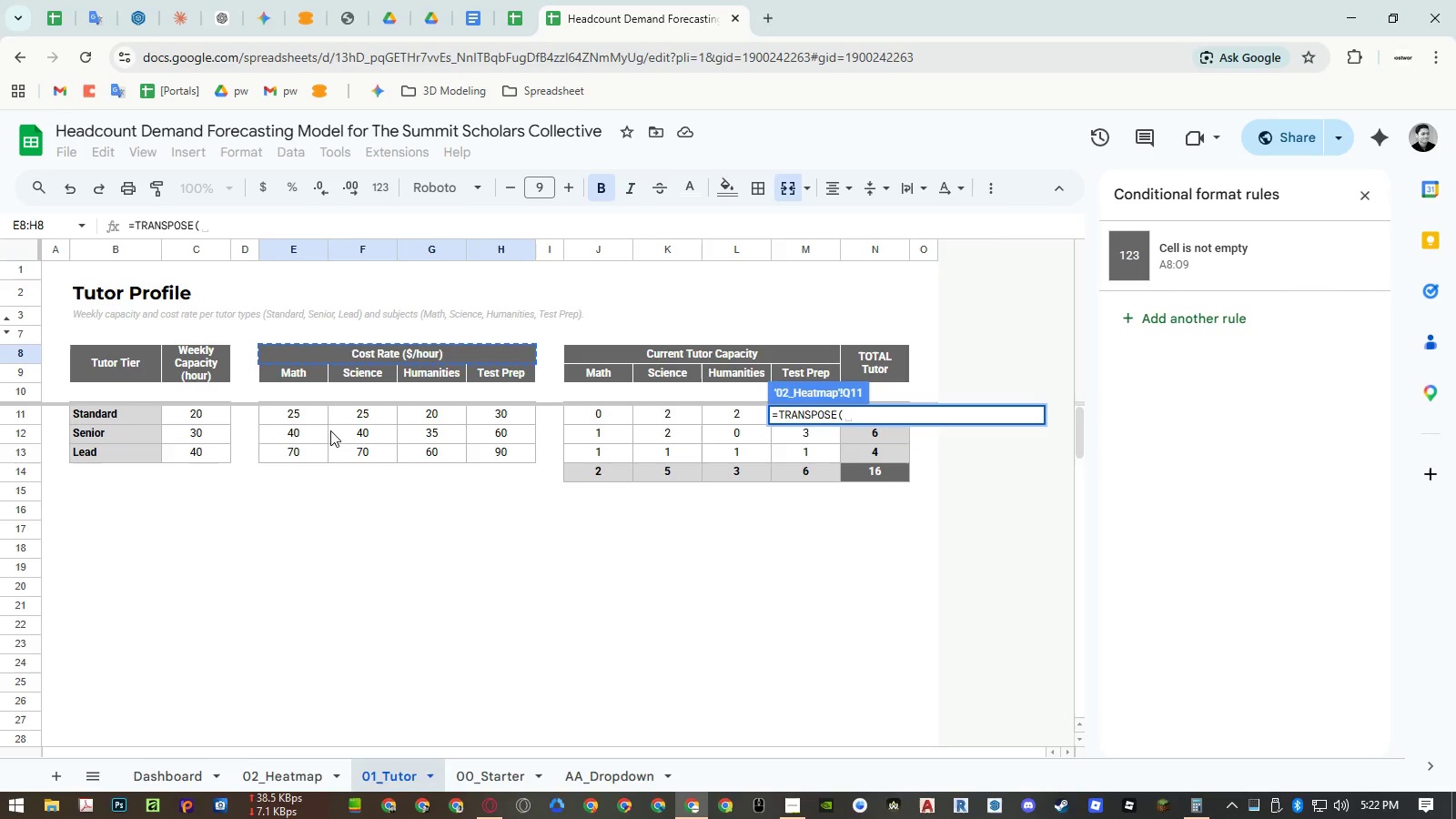 
left_click_drag(start_coordinate=[324, 416], to_coordinate=[480, 457])
 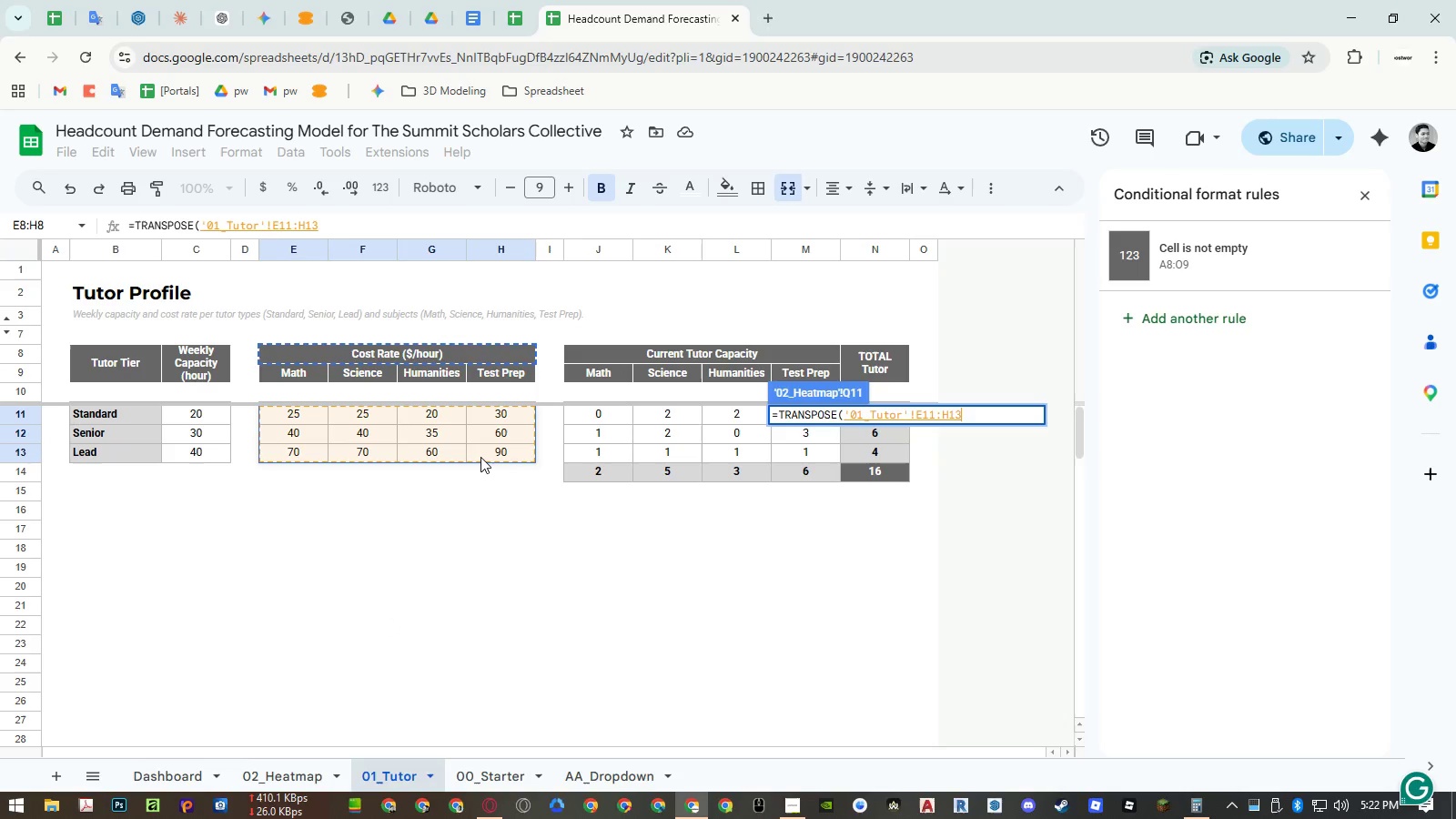 
key(Enter)
 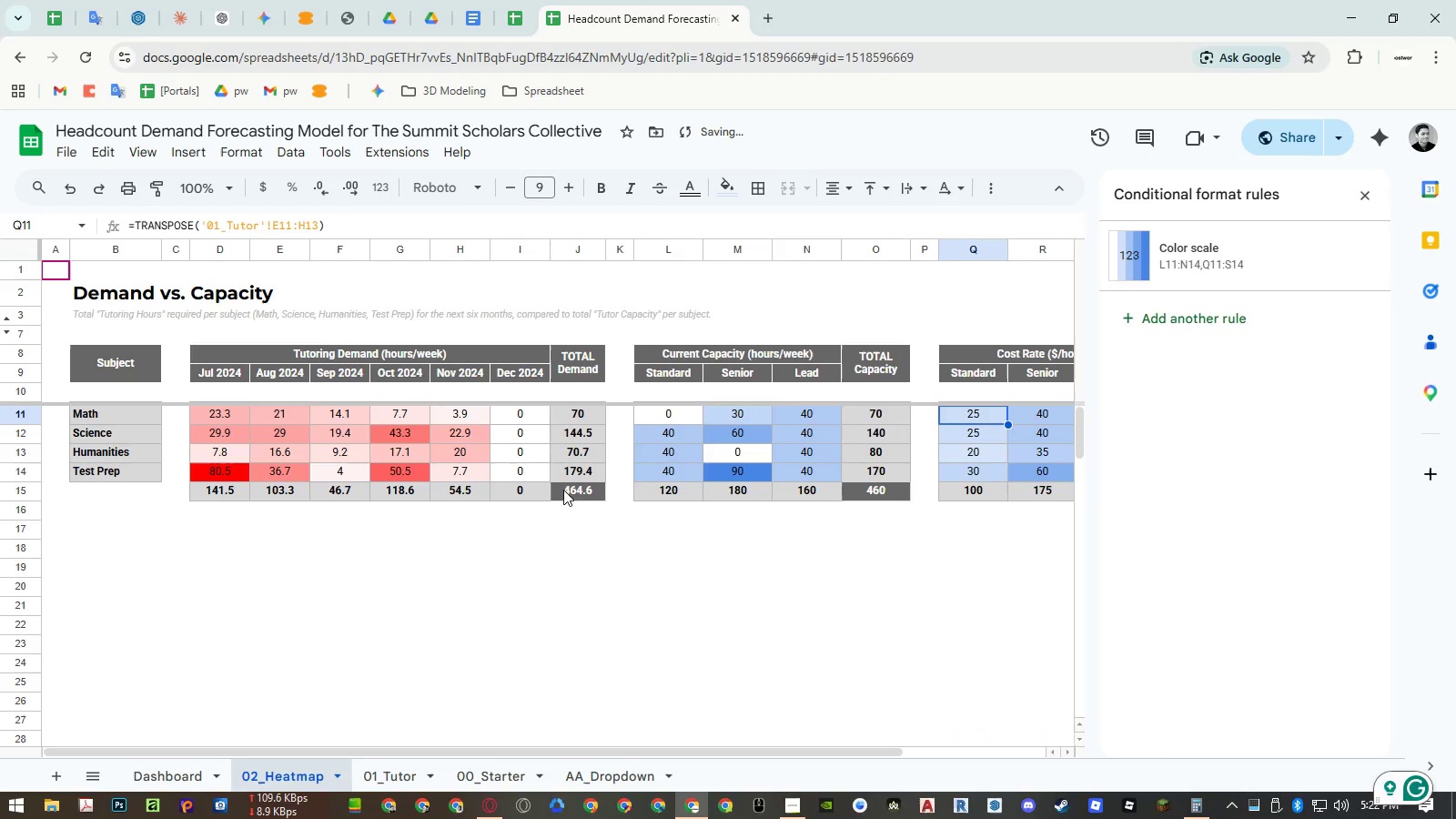 
hold_key(key=ShiftRight, duration=0.7)
scroll: coordinate [582, 536], scroll_direction: down, amount: 6.0
 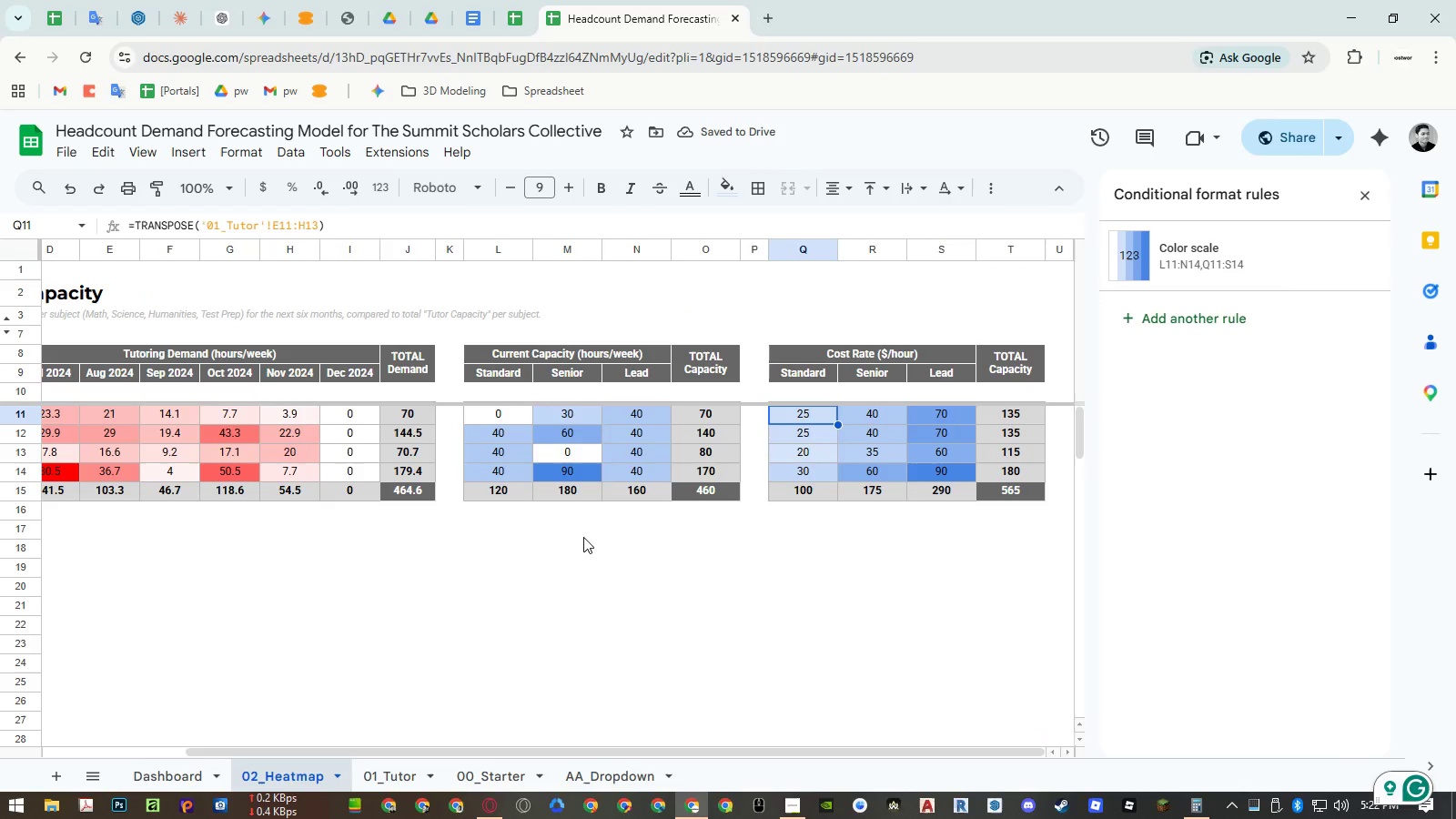 
left_click([399, 764])
 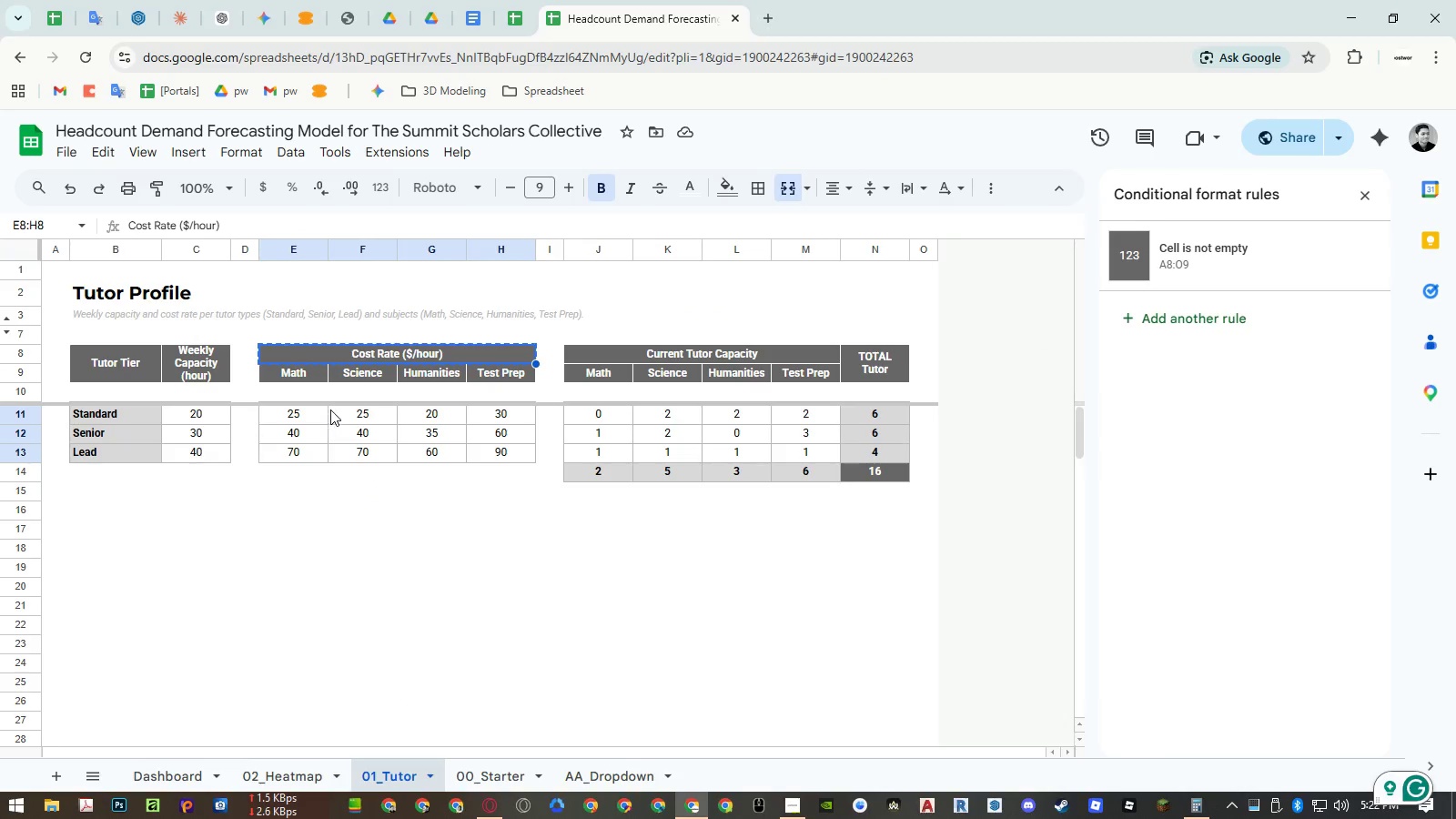 
key(Escape)
 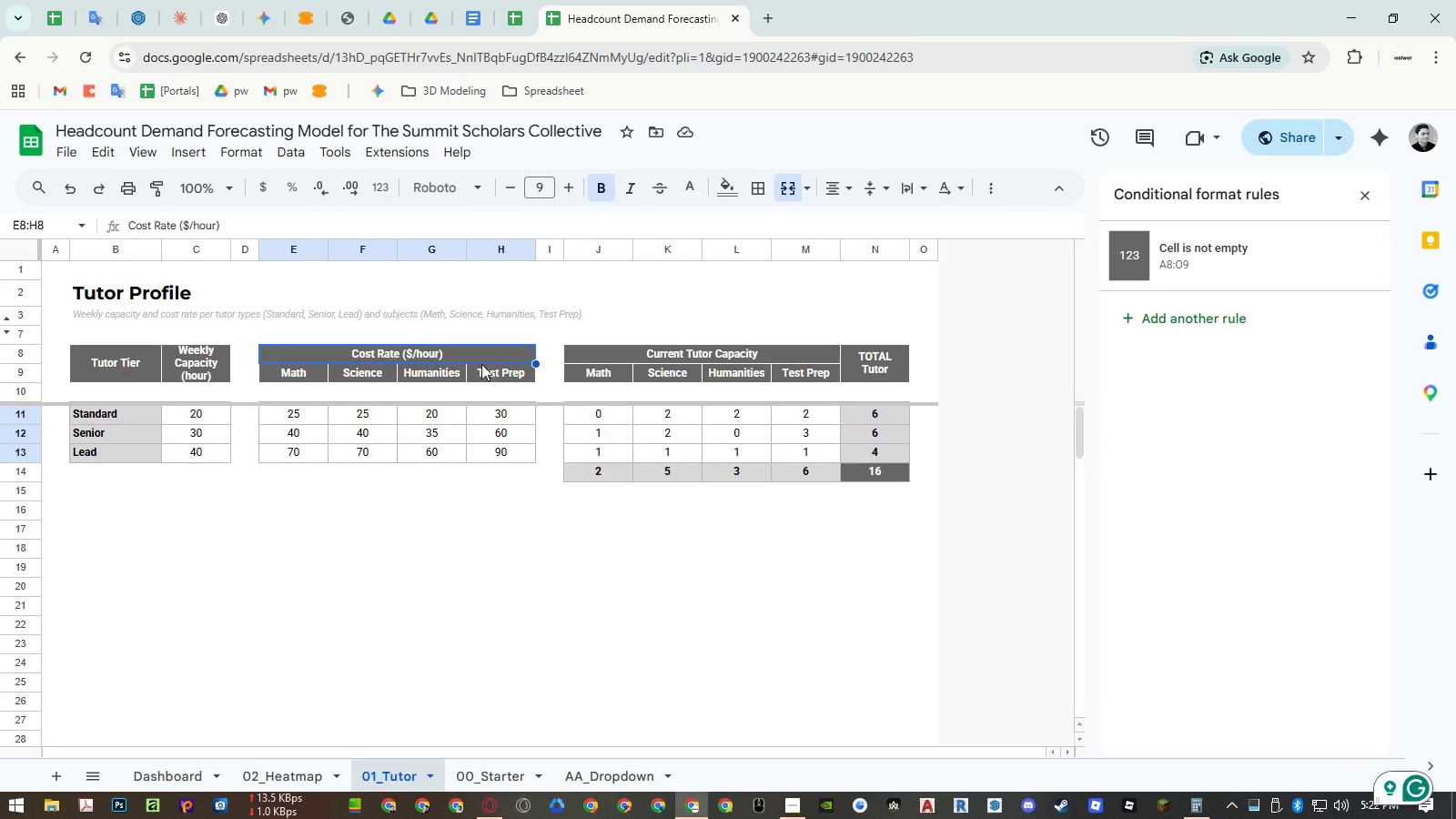 
left_click([480, 355])
 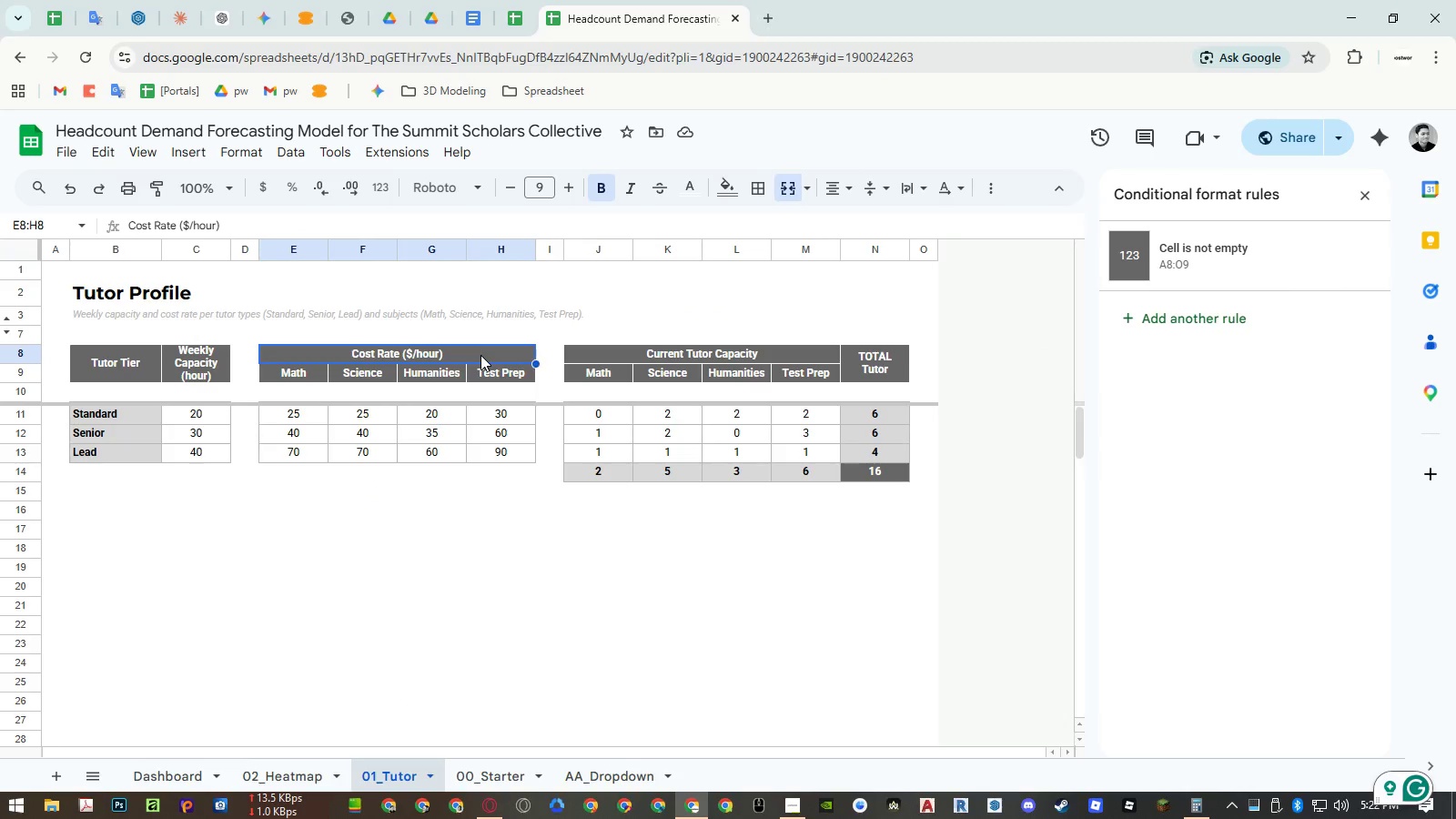 
key(Escape)
 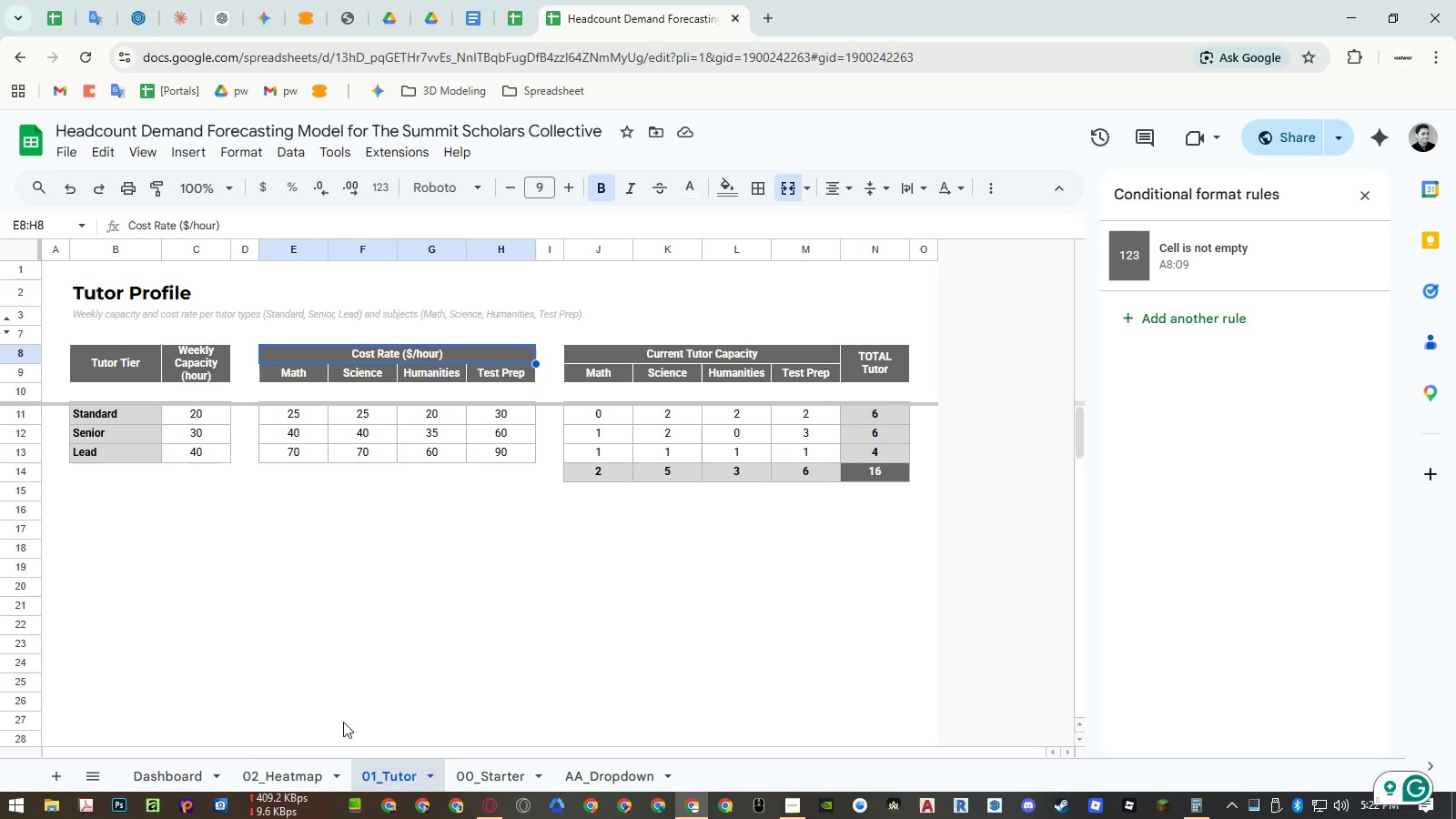 
left_click([312, 770])
 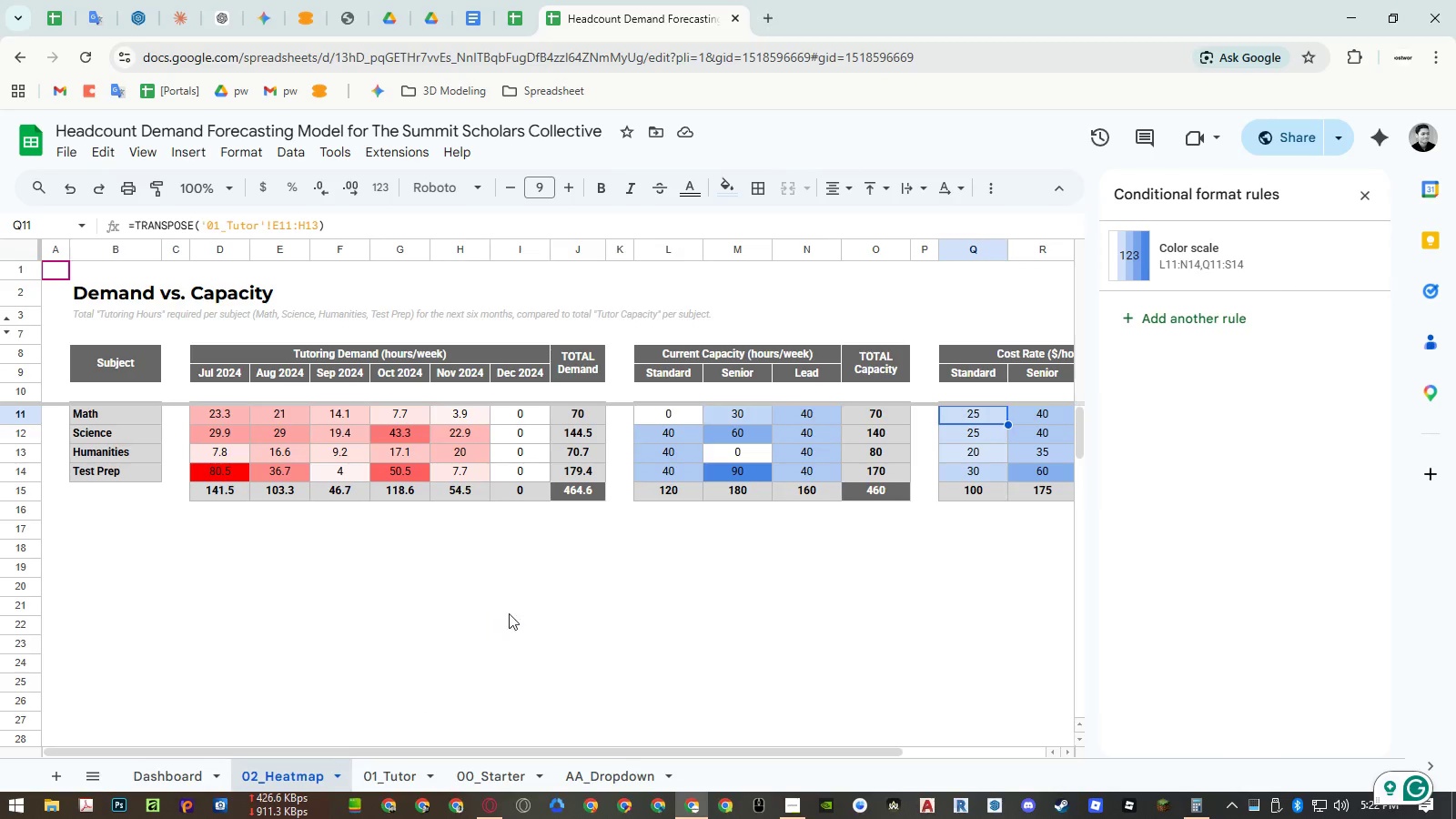 
hold_key(key=ShiftLeft, duration=0.34)
scroll: coordinate [605, 583], scroll_direction: down, amount: 5.0
 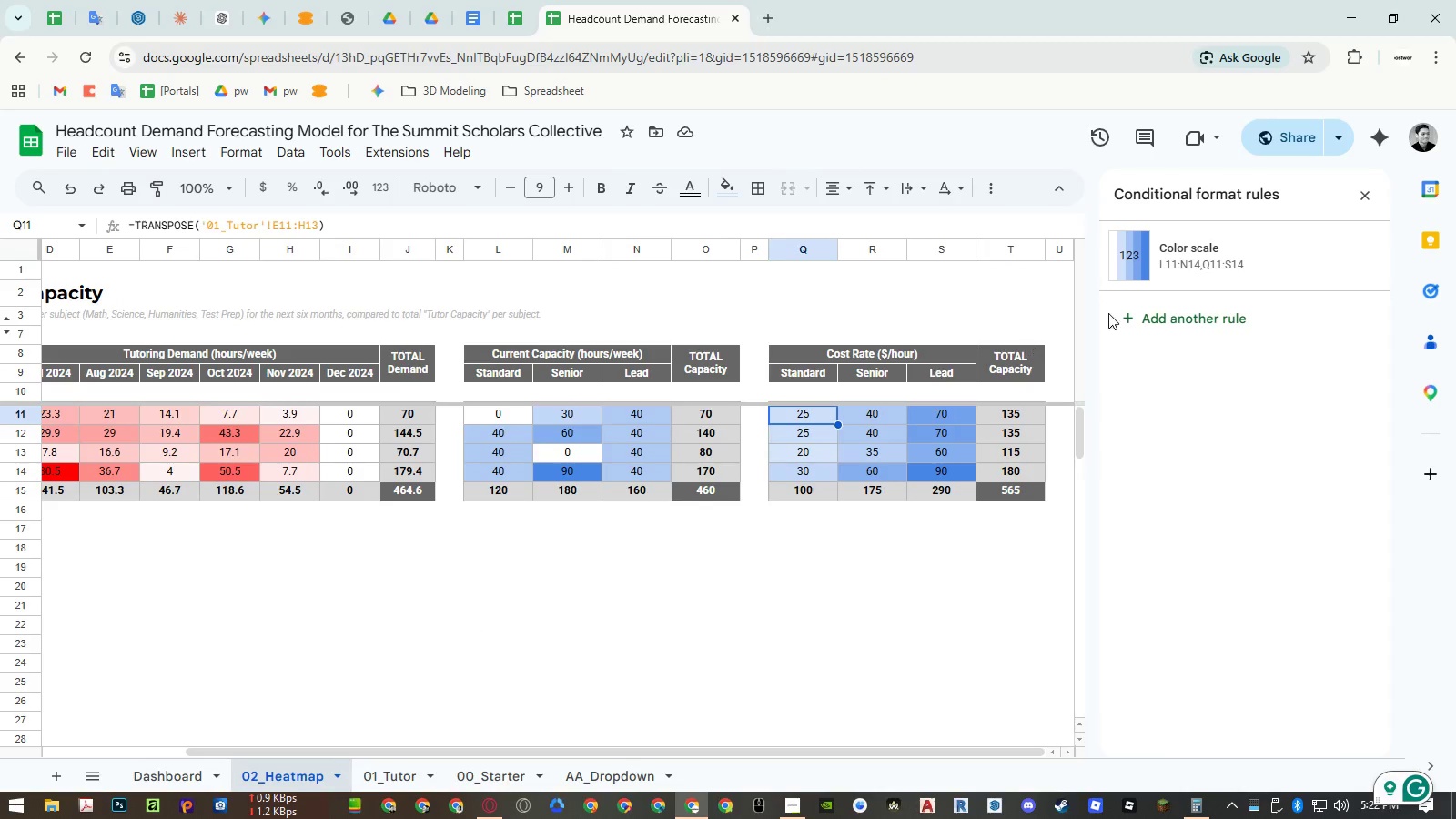 
left_click([1178, 282])
 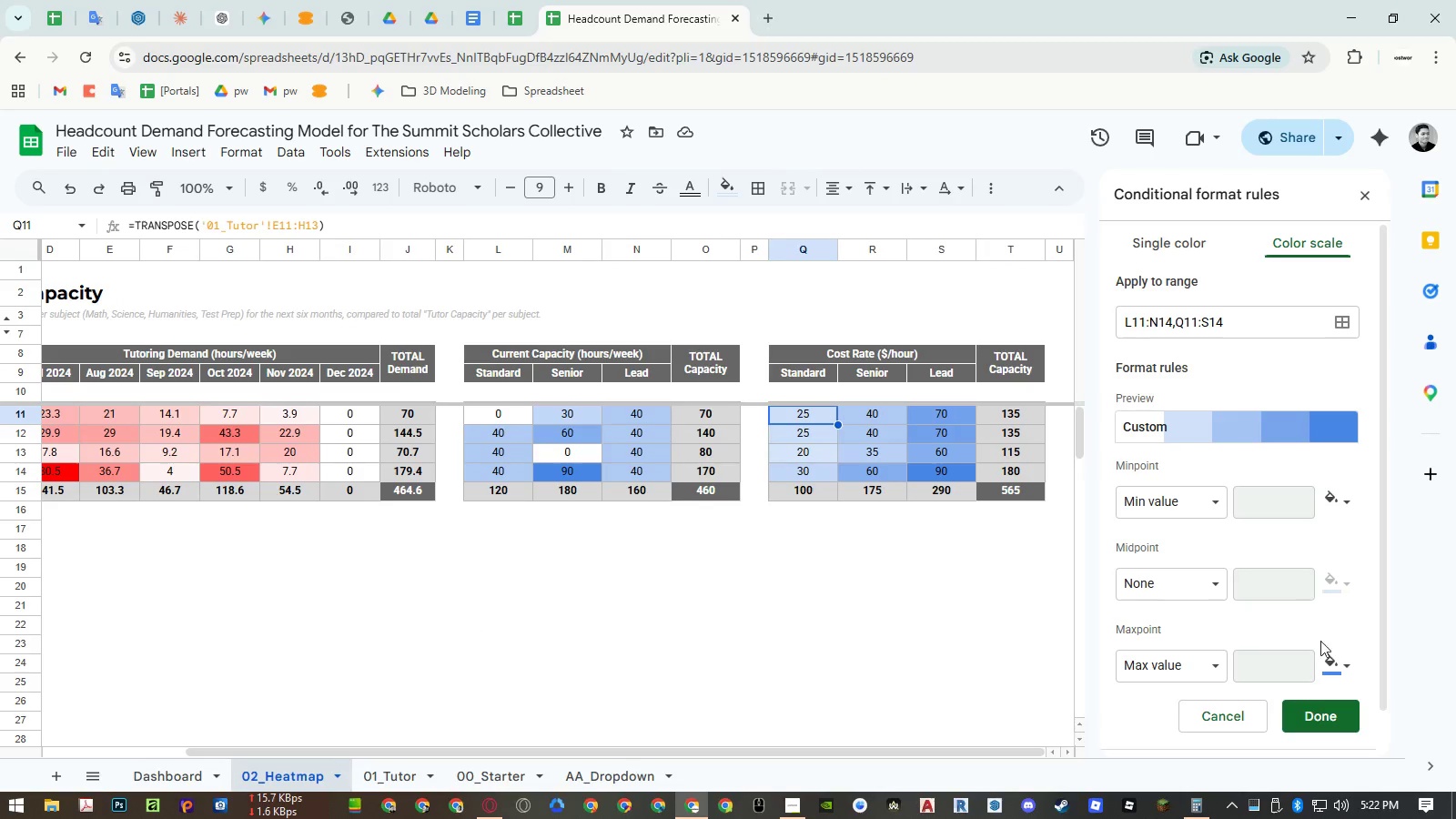 
left_click([1330, 670])
 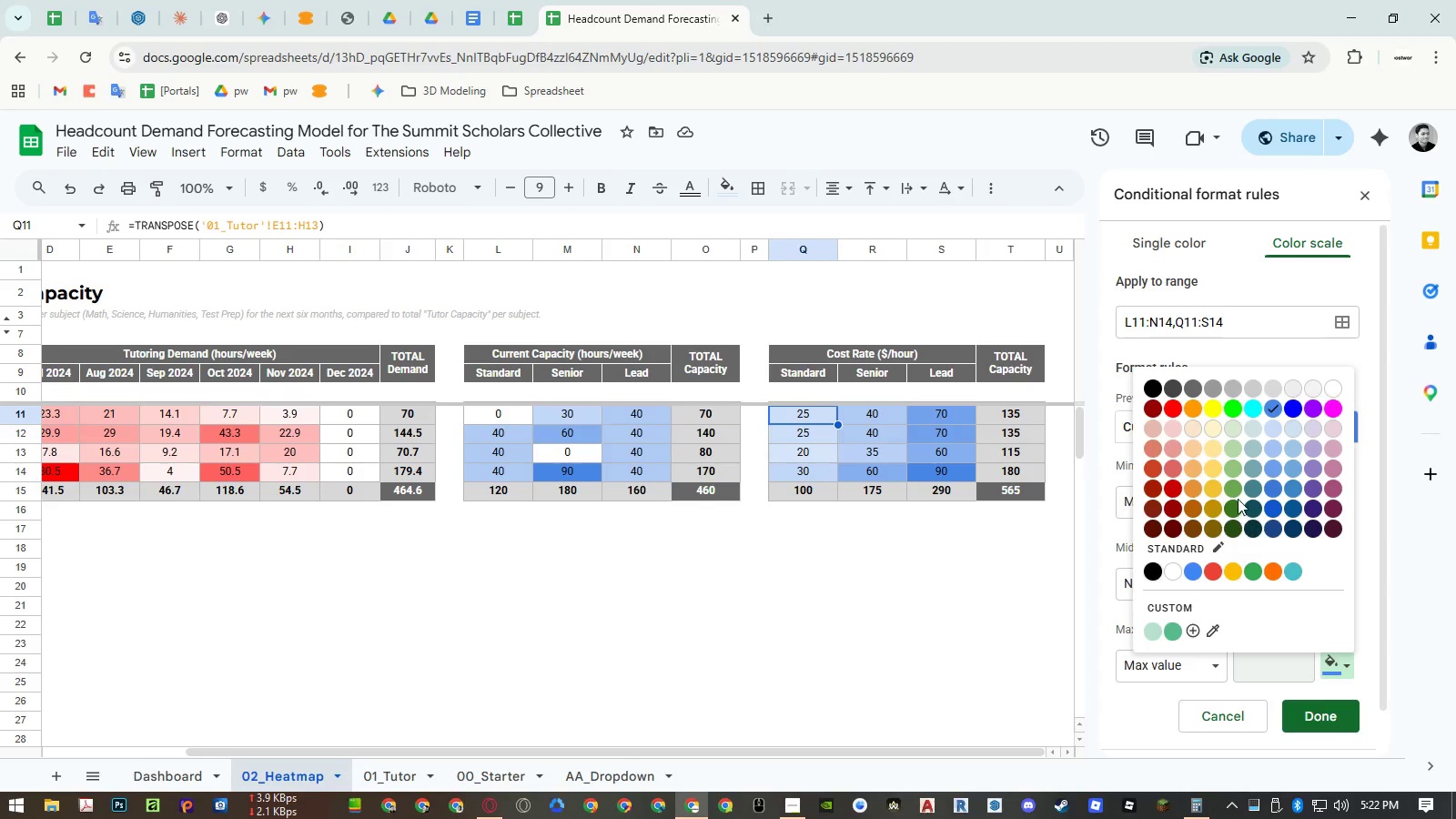 
left_click([1232, 488])
 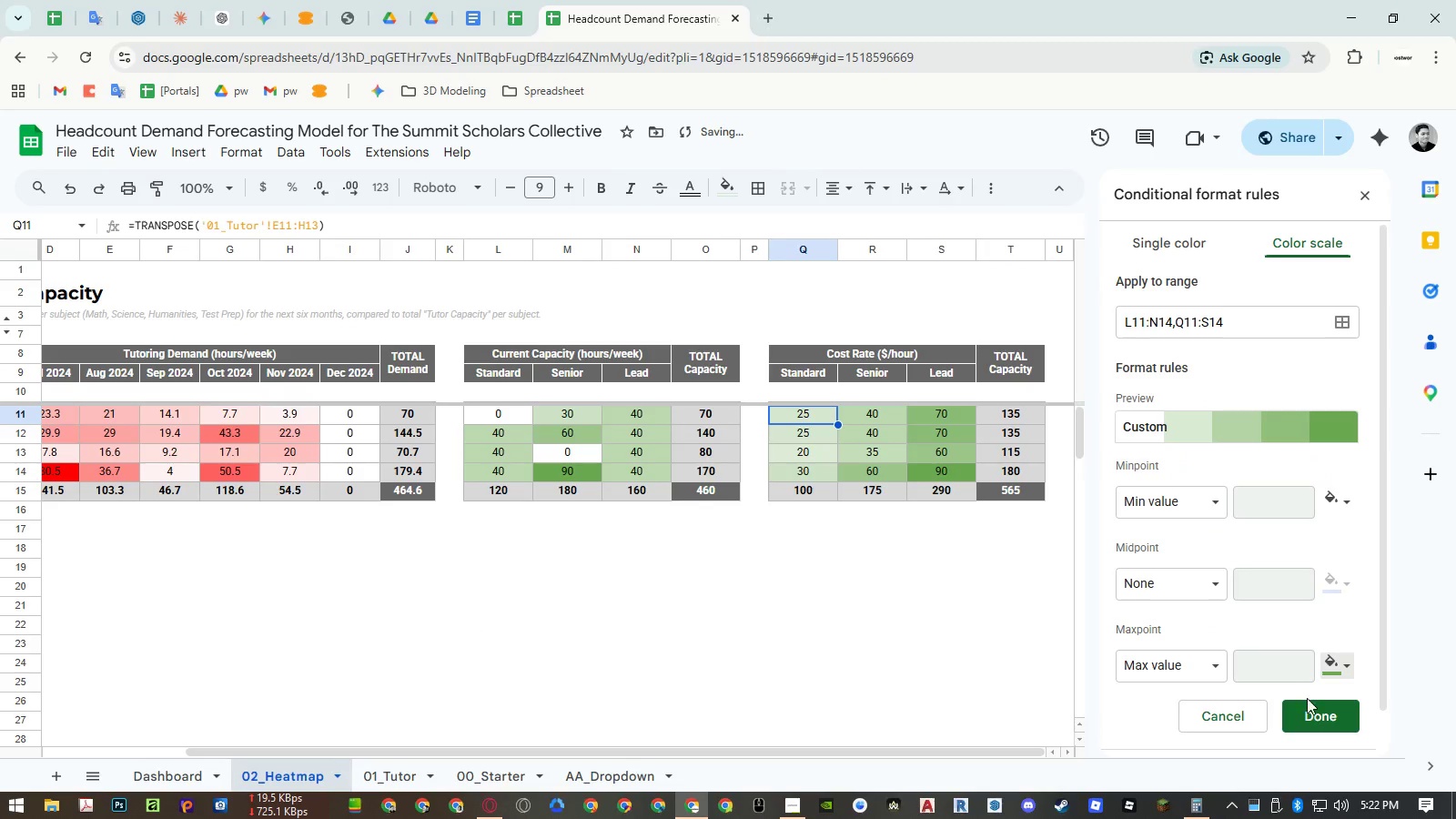 
left_click([1246, 711])
 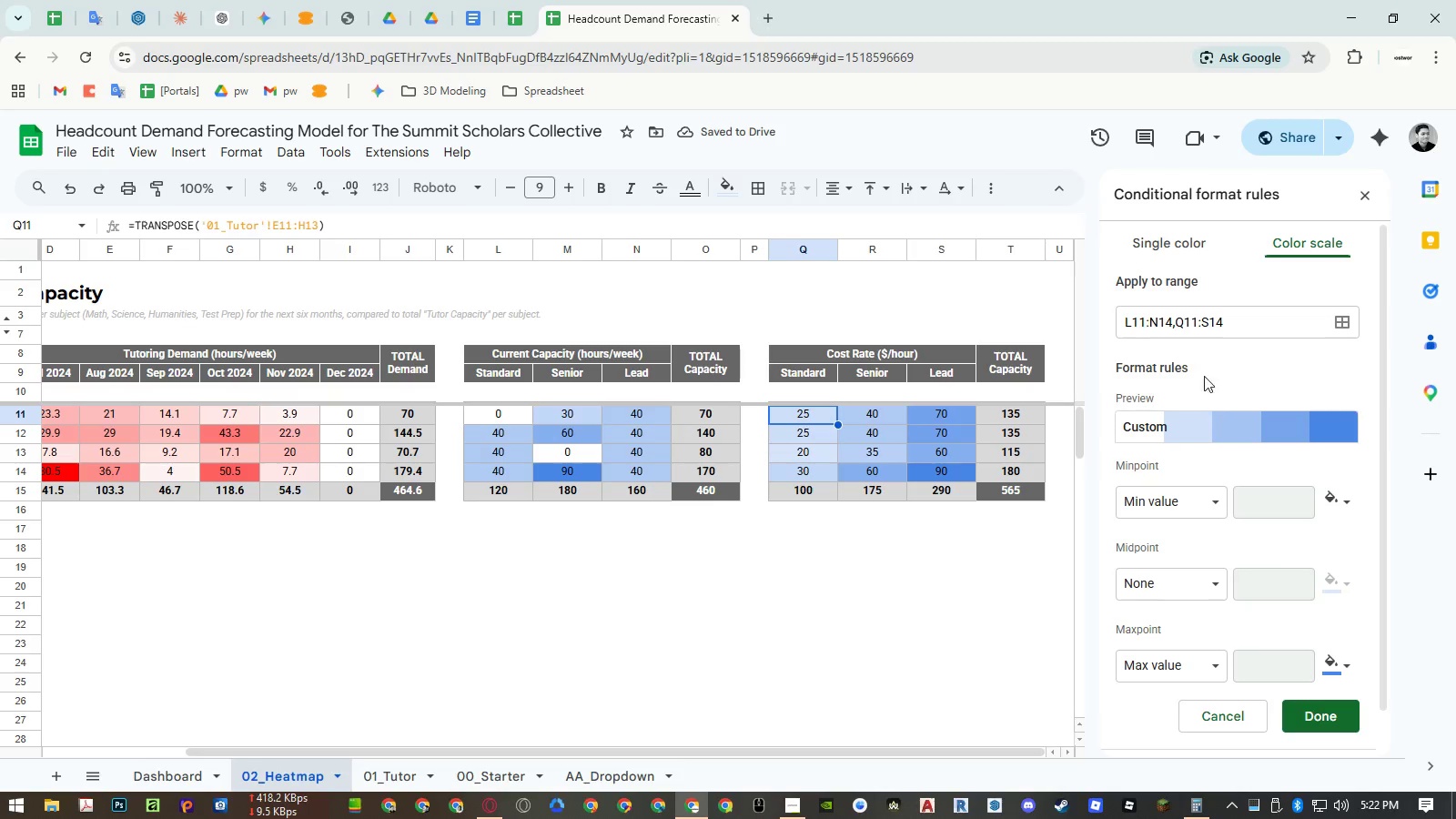 
left_click_drag(start_coordinate=[1178, 324], to_coordinate=[1296, 327])
 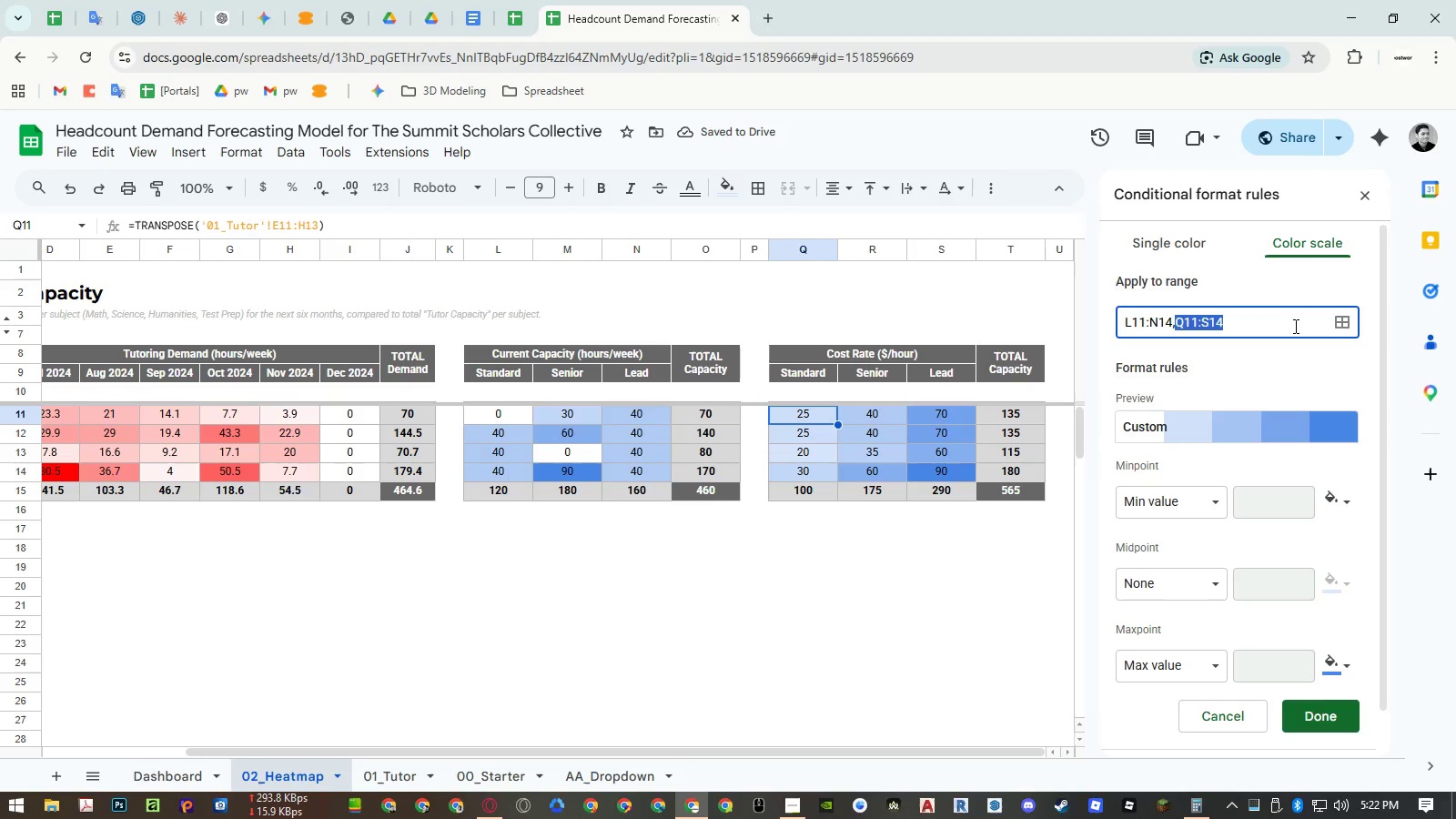 
key(Control+X)
 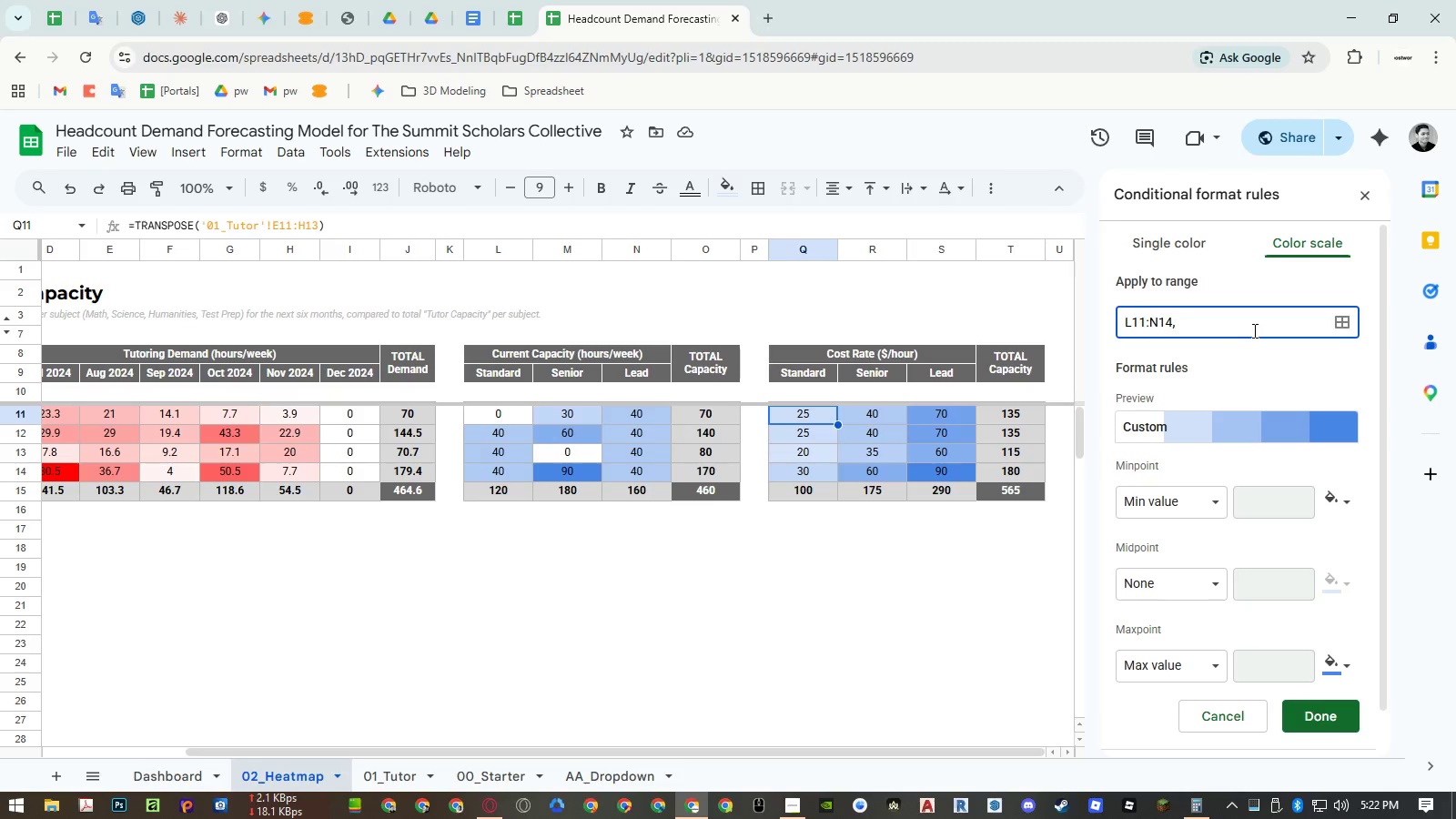 
key(Backspace)
 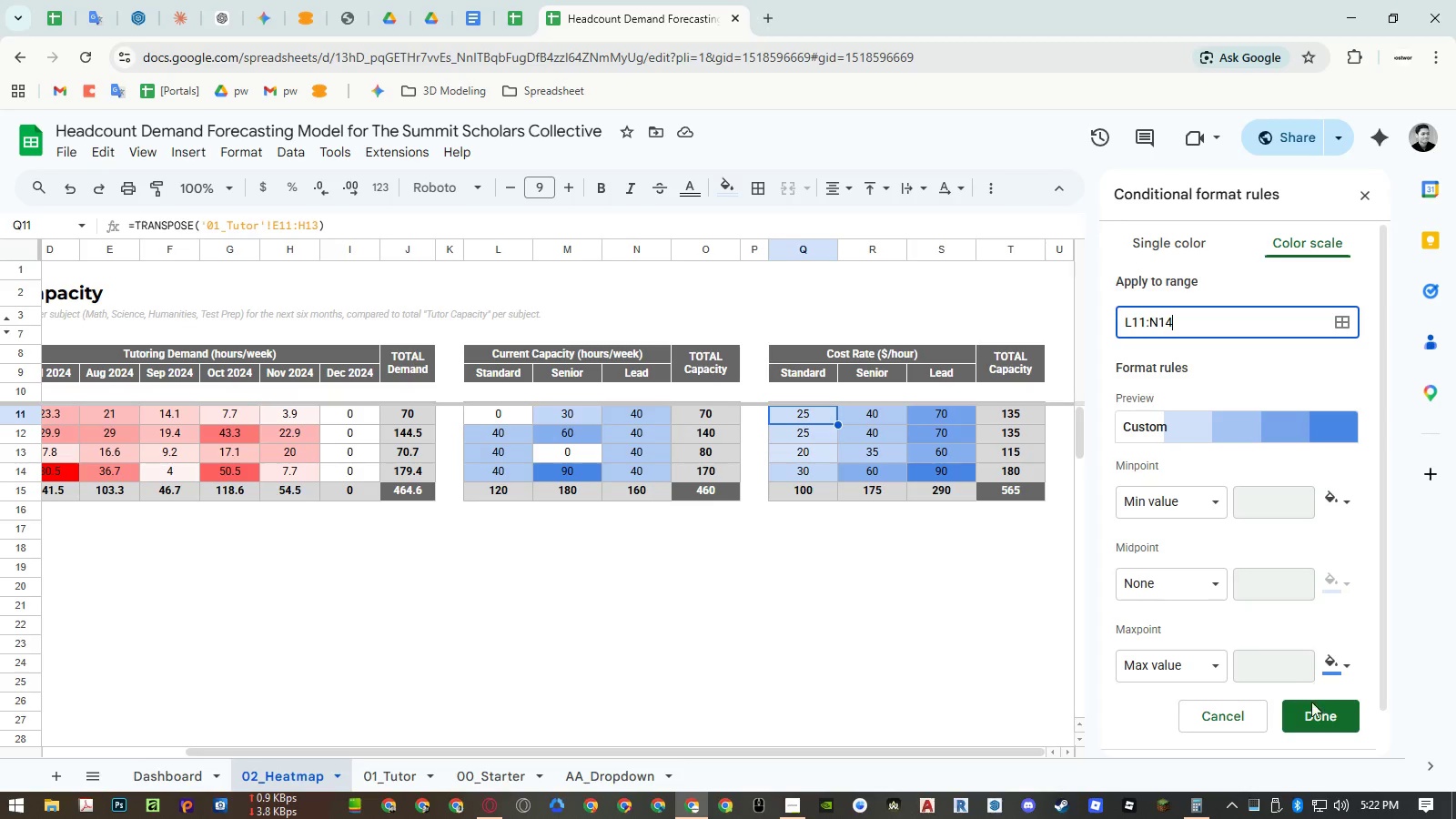 
left_click([1315, 718])
 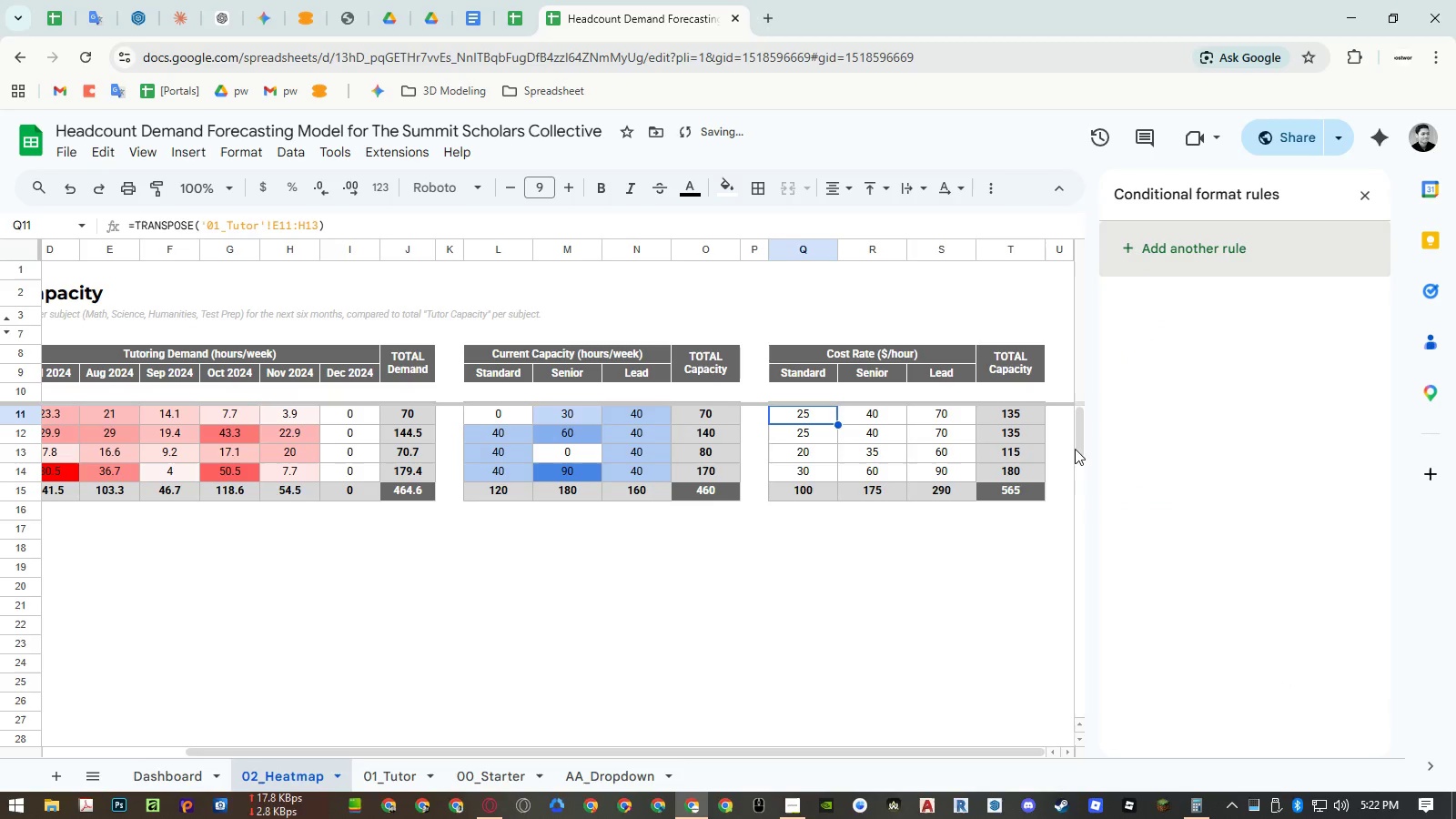 
left_click([1192, 252])
 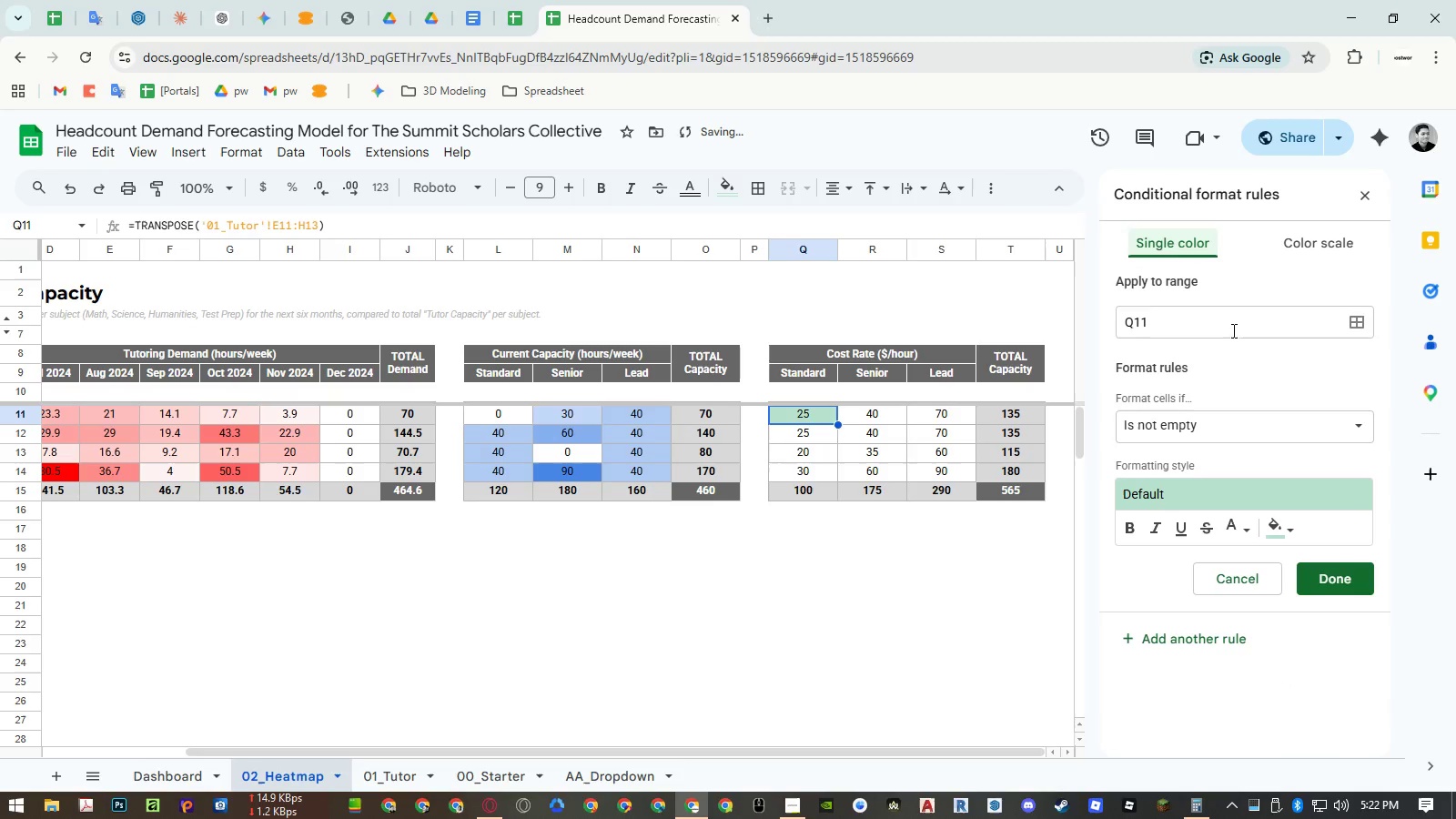 
double_click([1232, 330])
 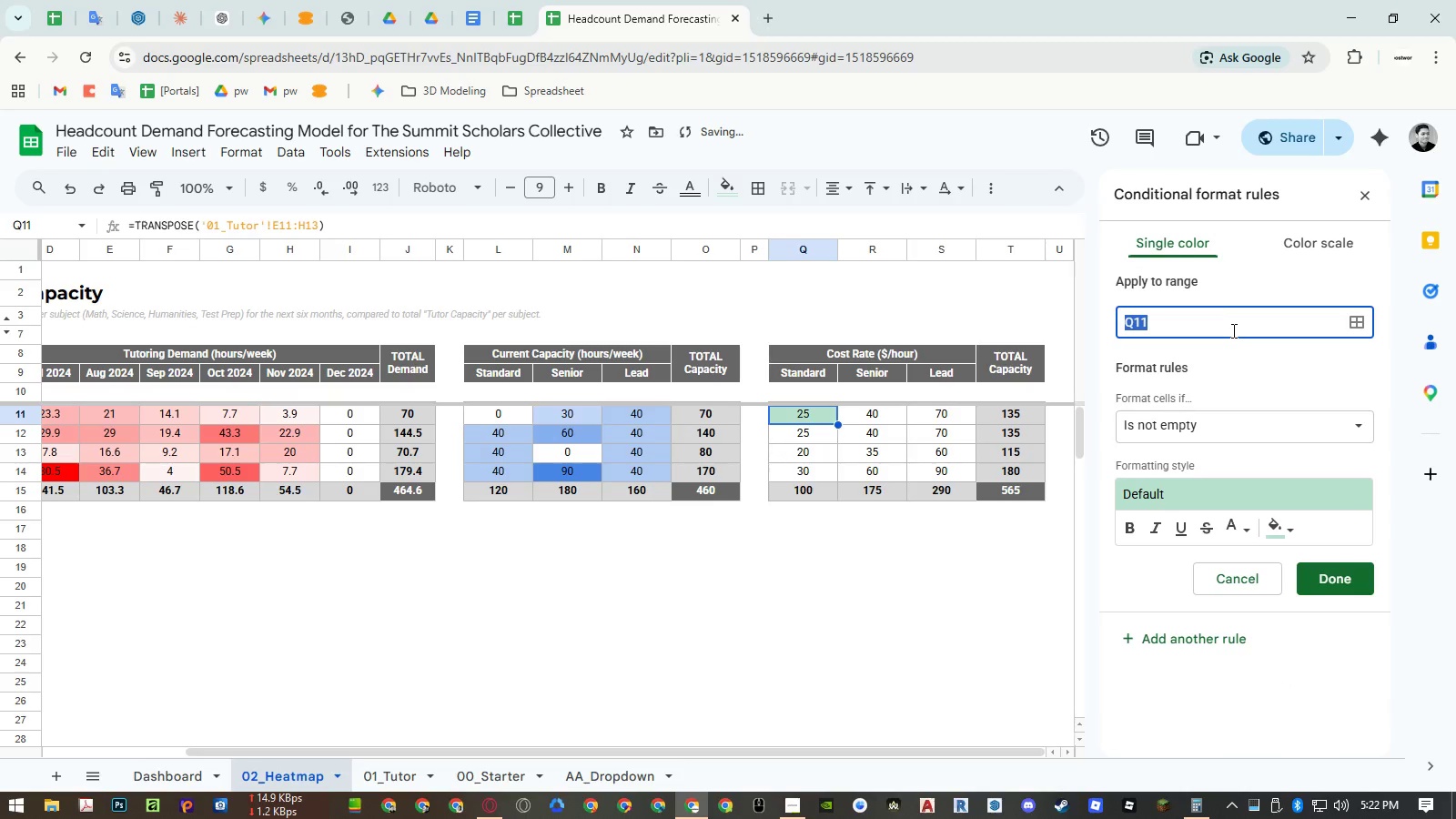 
triple_click([1232, 330])
 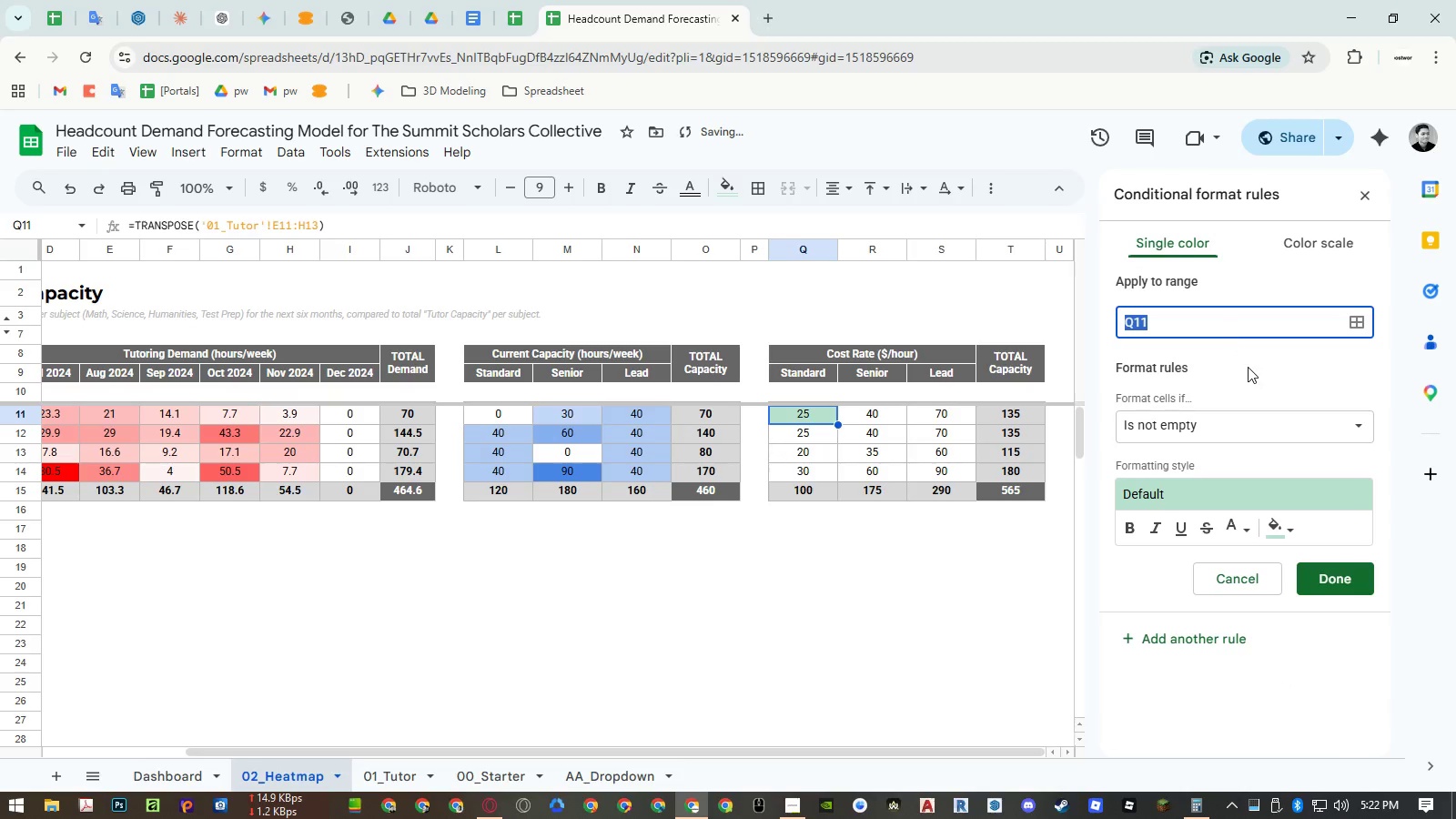 
key(Control+ControlLeft)
 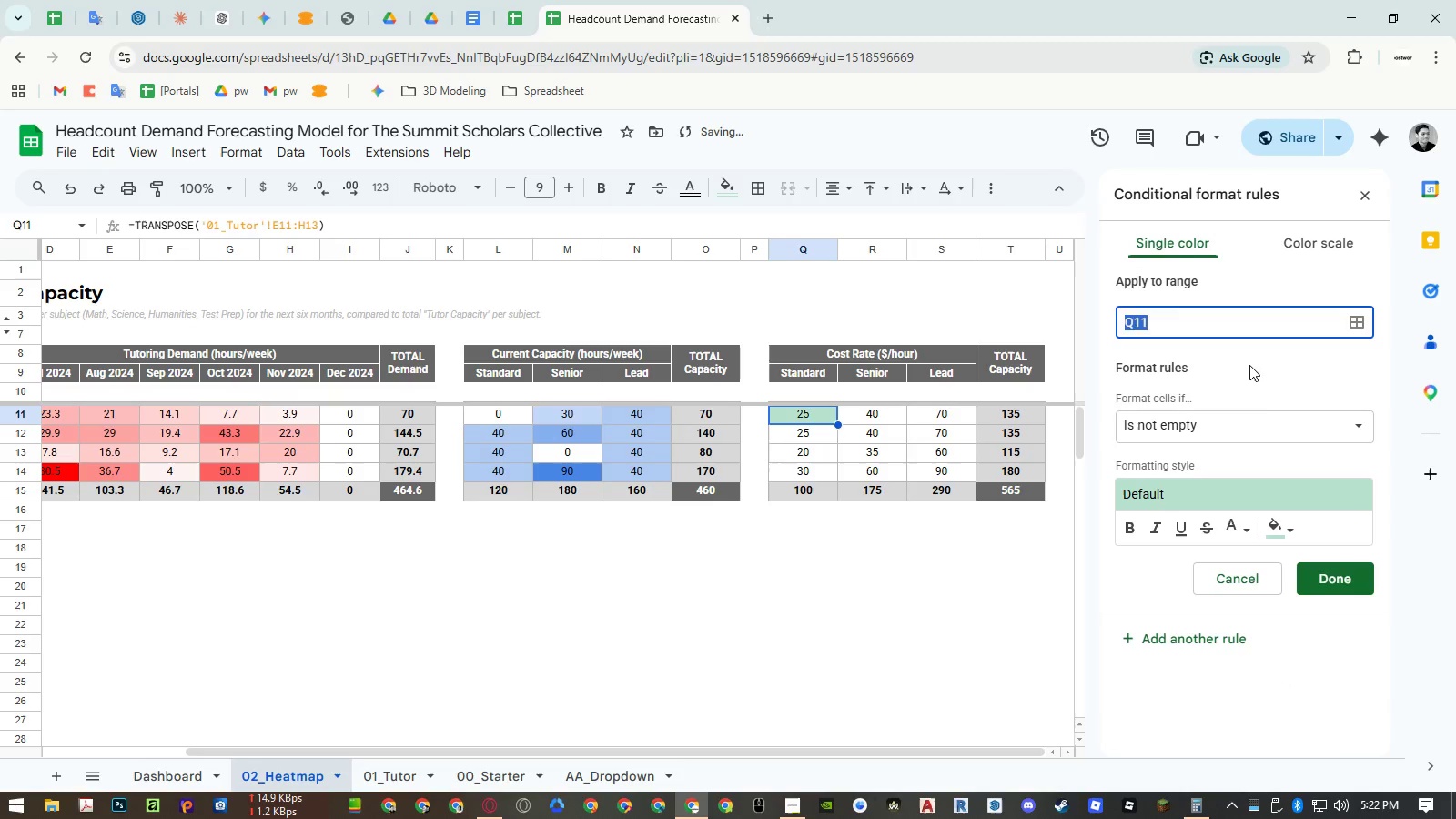 
key(Control+V)
 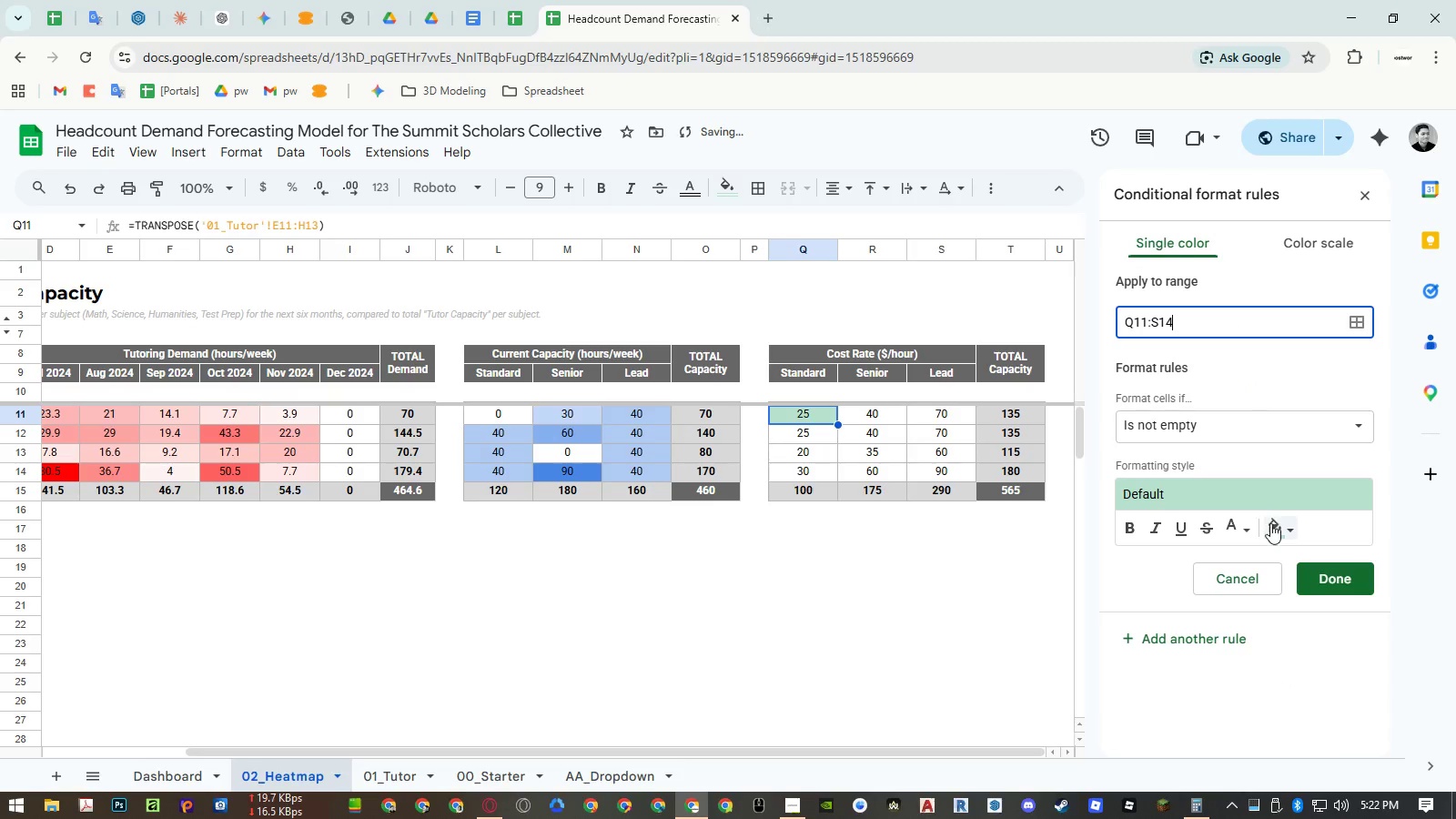 
left_click([1271, 530])
 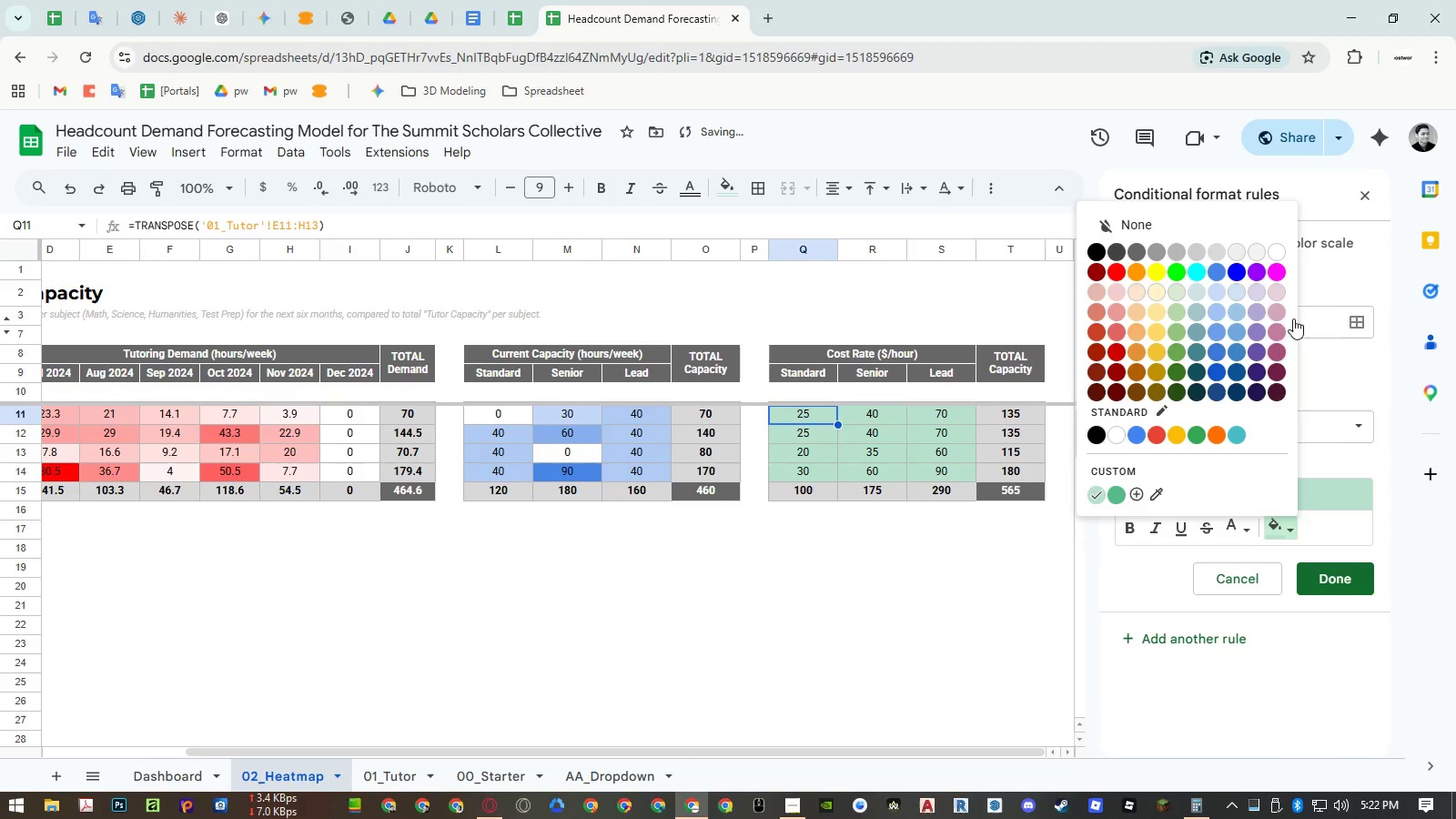 
left_click([1320, 240])
 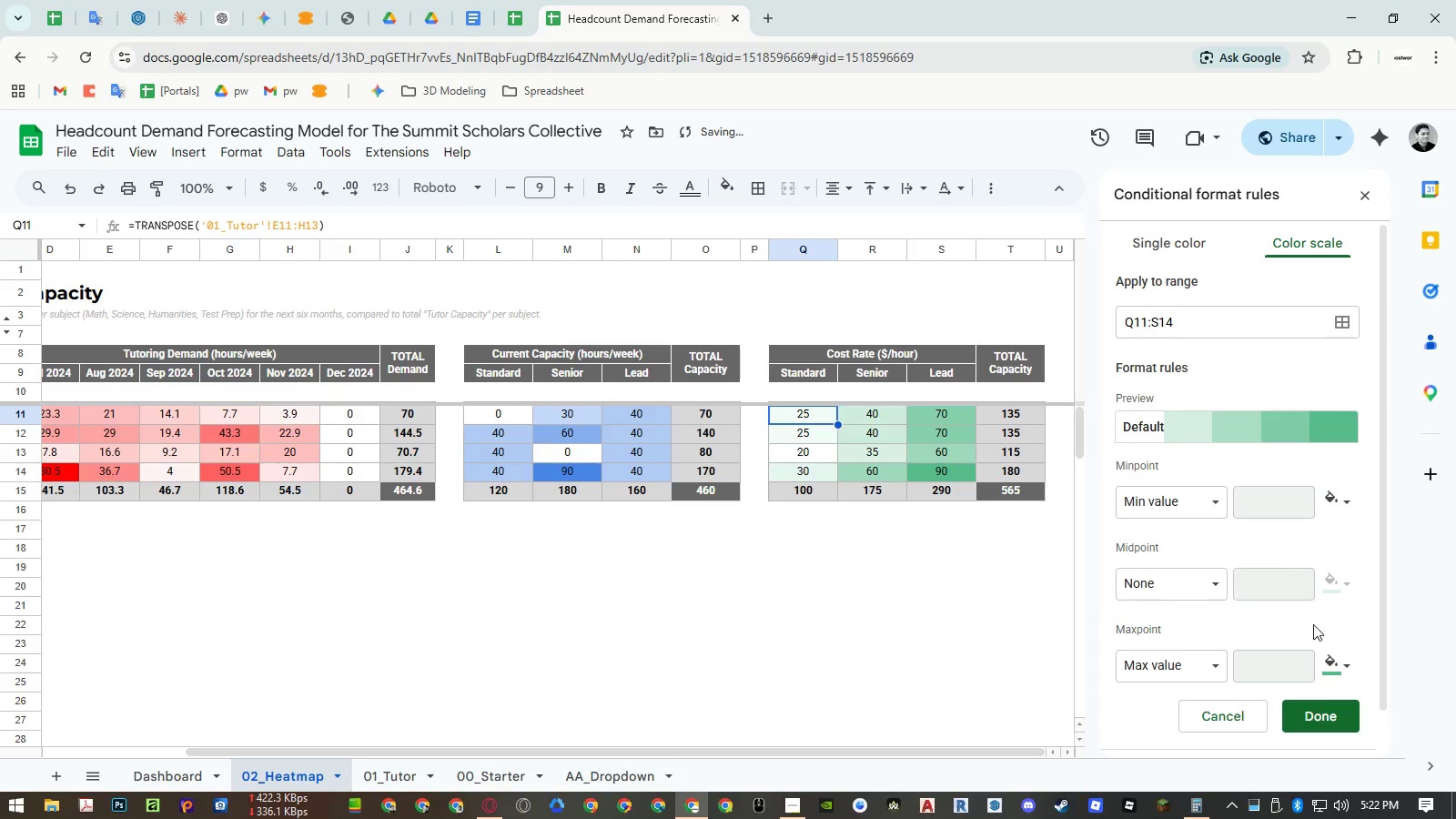 
left_click([1337, 668])
 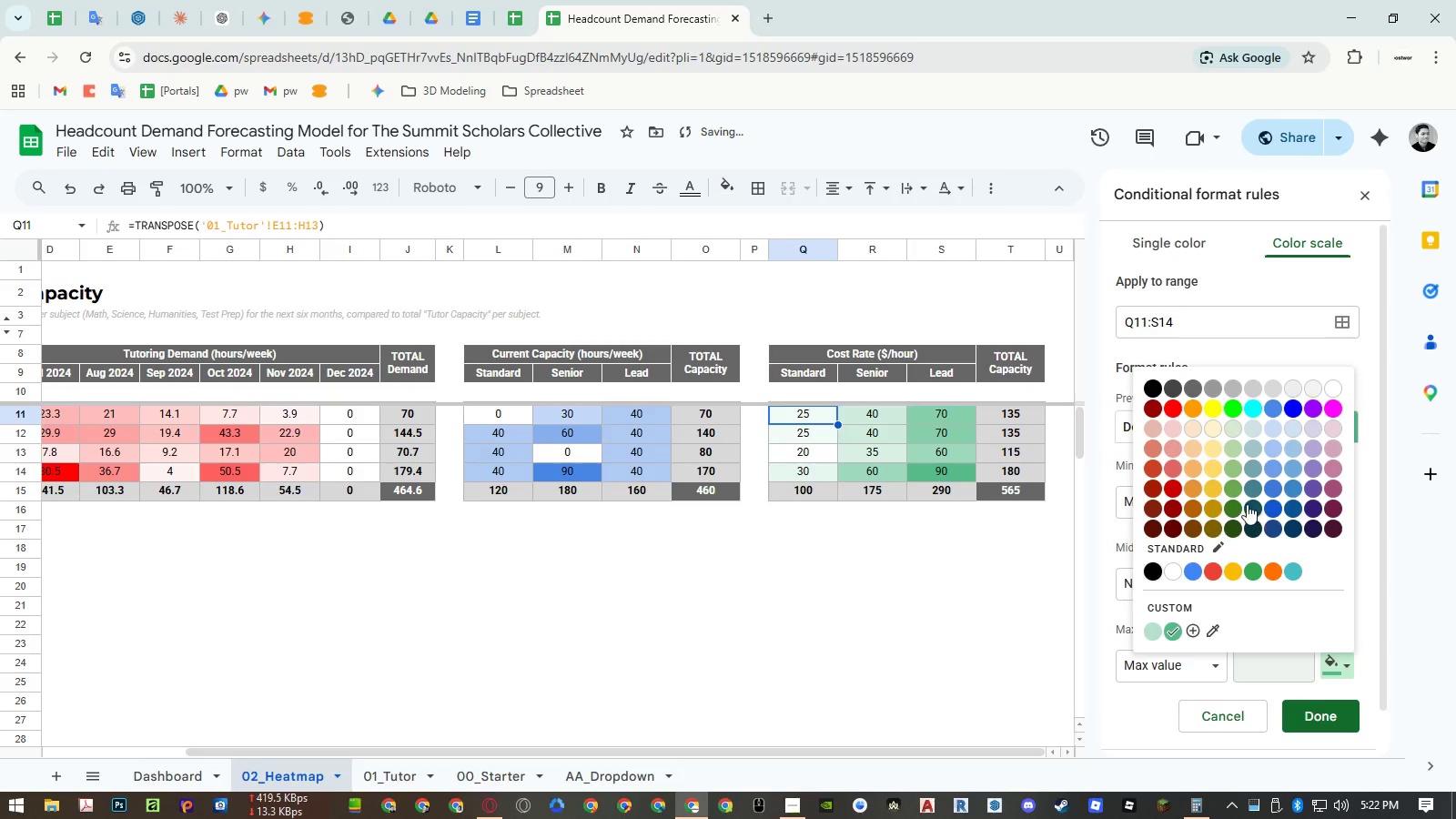 
left_click([1228, 486])
 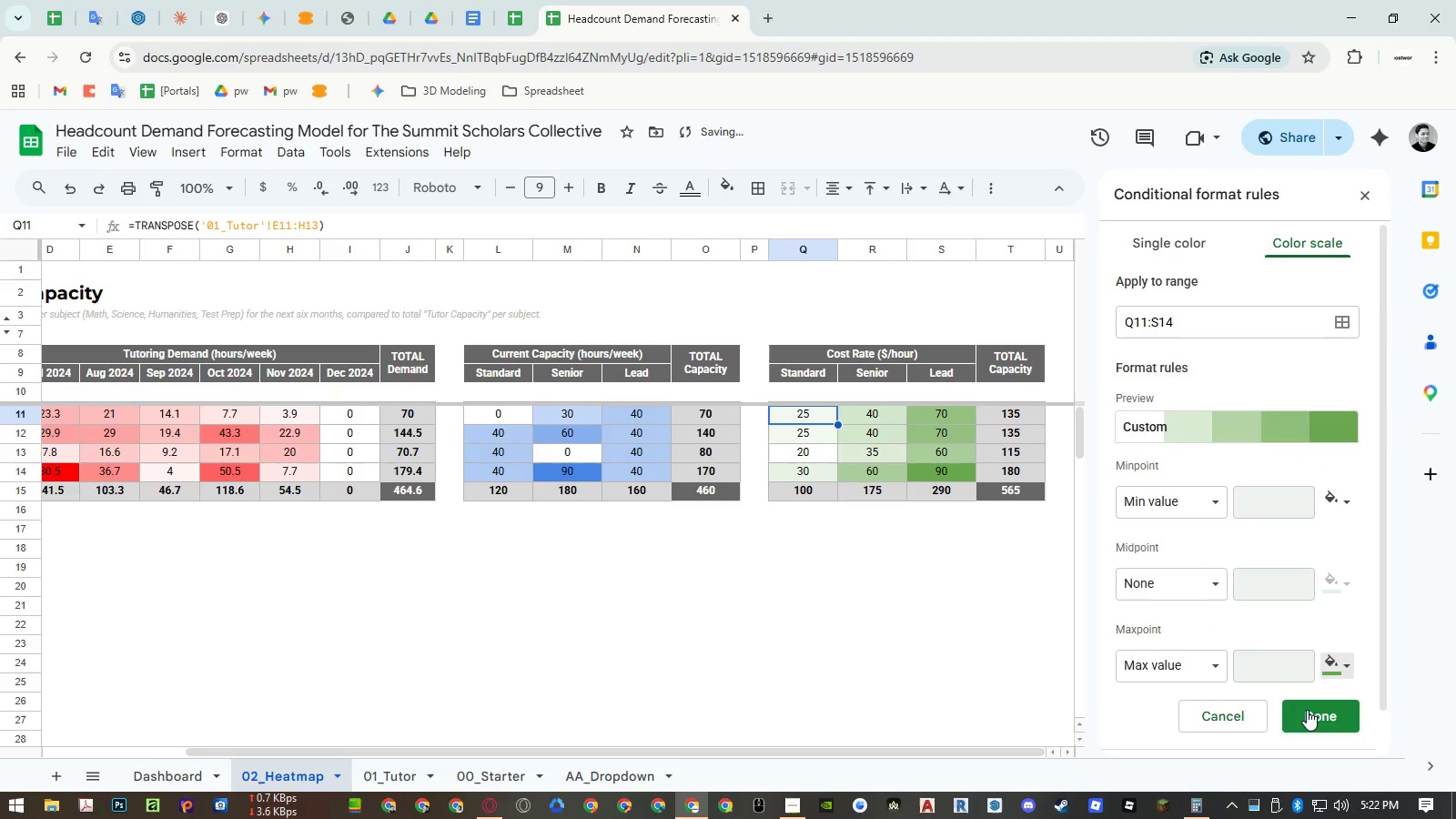 
left_click([1307, 710])
 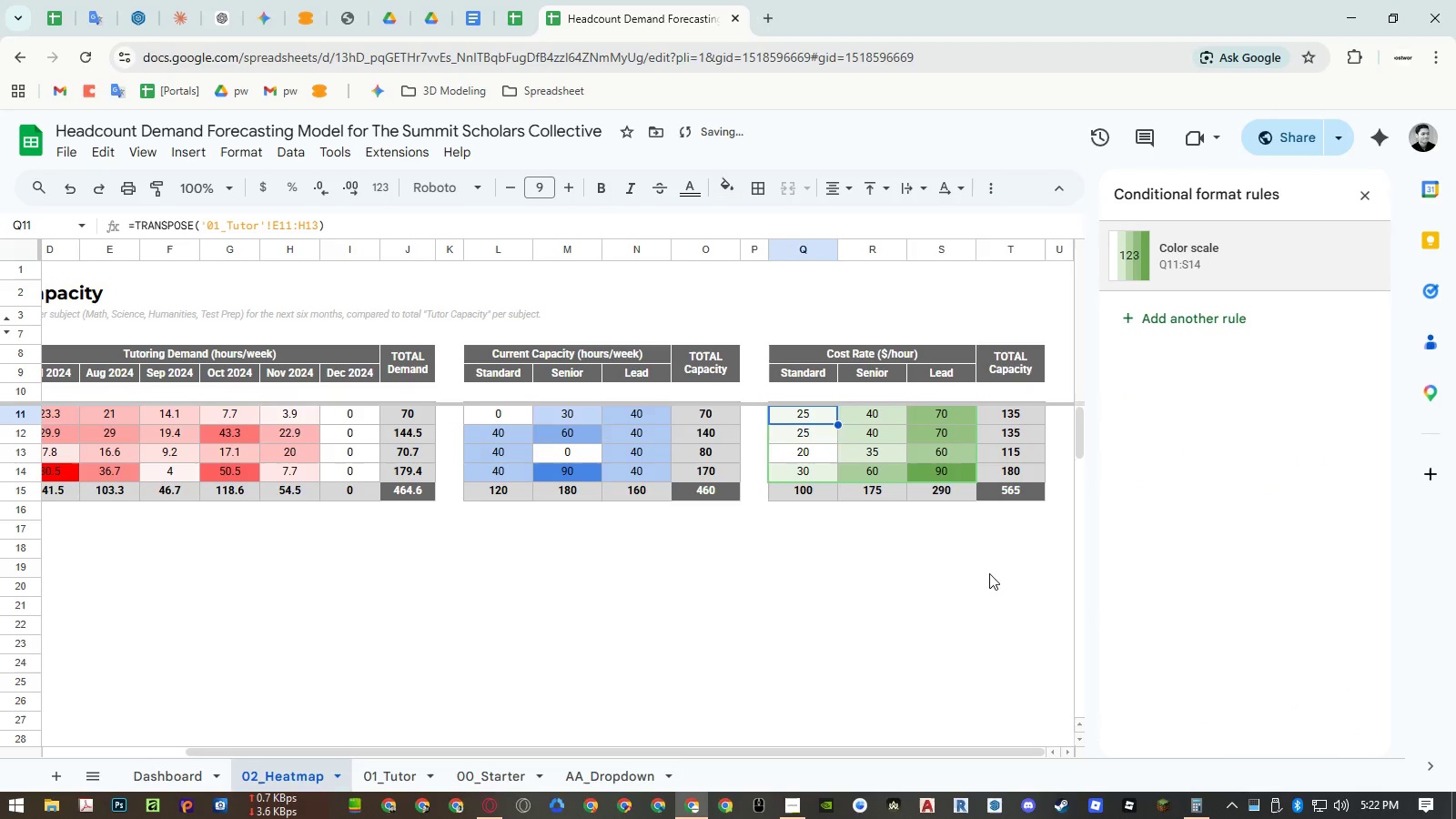 
left_click([915, 562])
 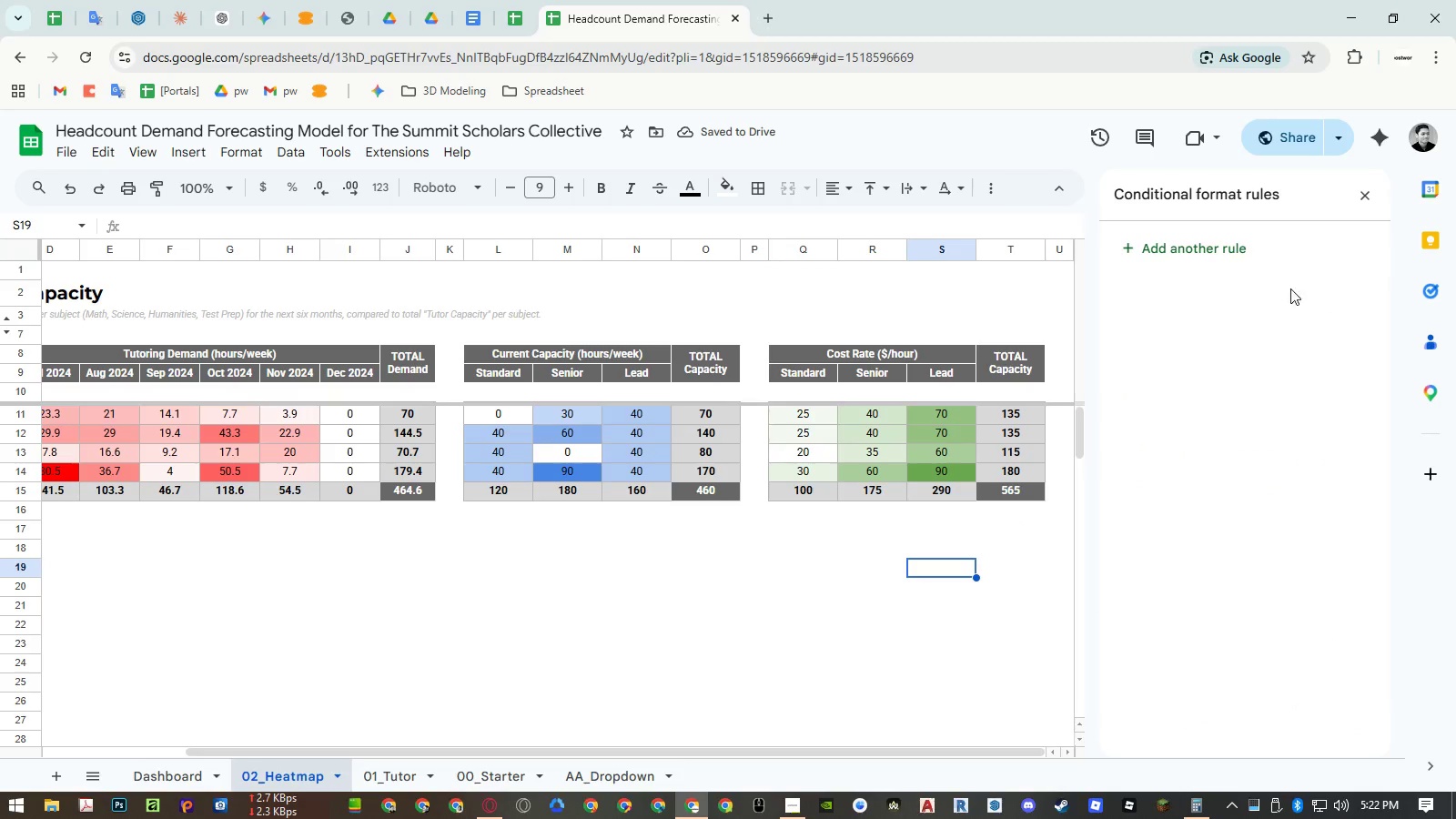 
mouse_move([1341, 199])
 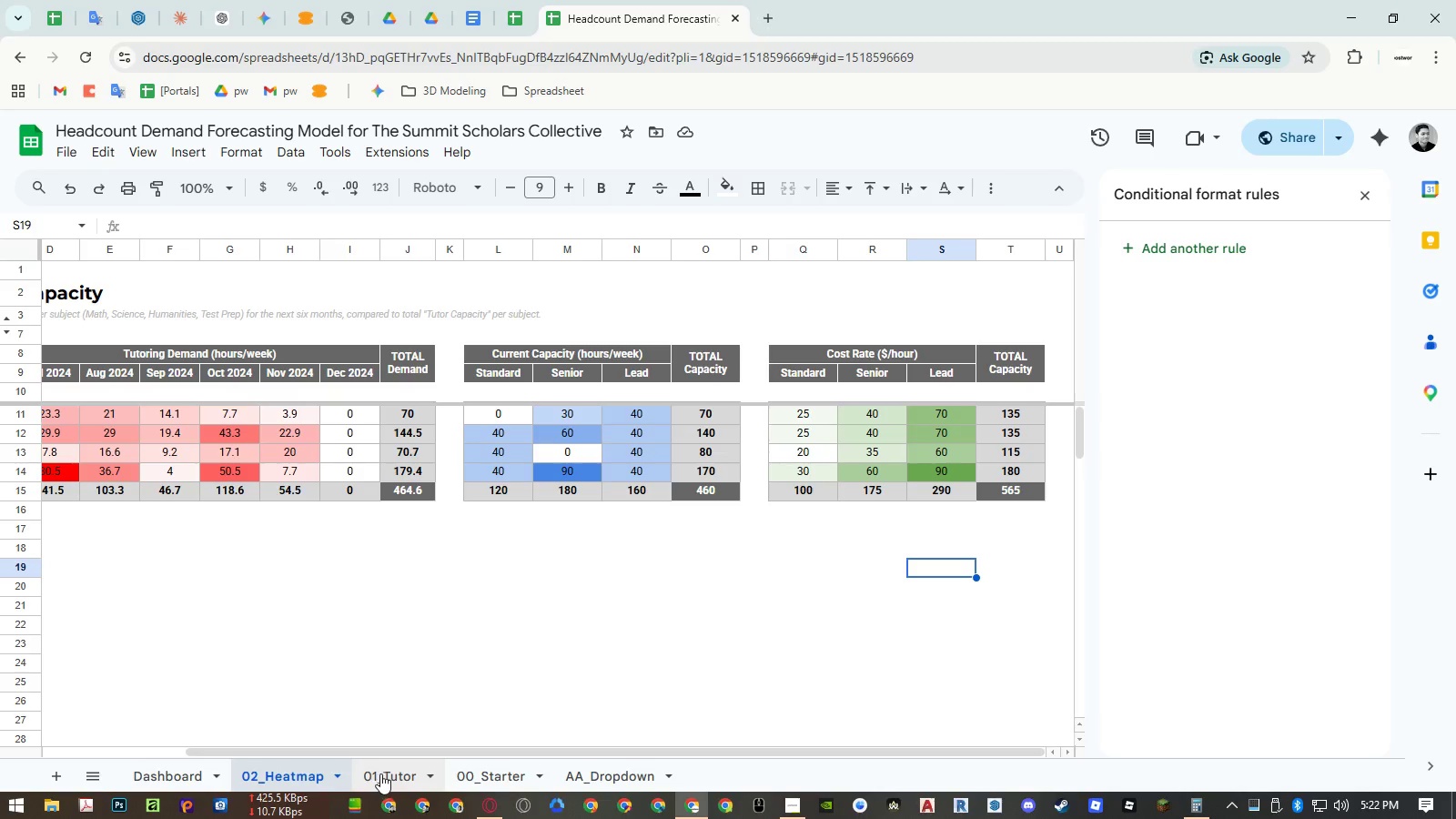 
left_click_drag(start_coordinate=[938, 490], to_coordinate=[807, 493])
 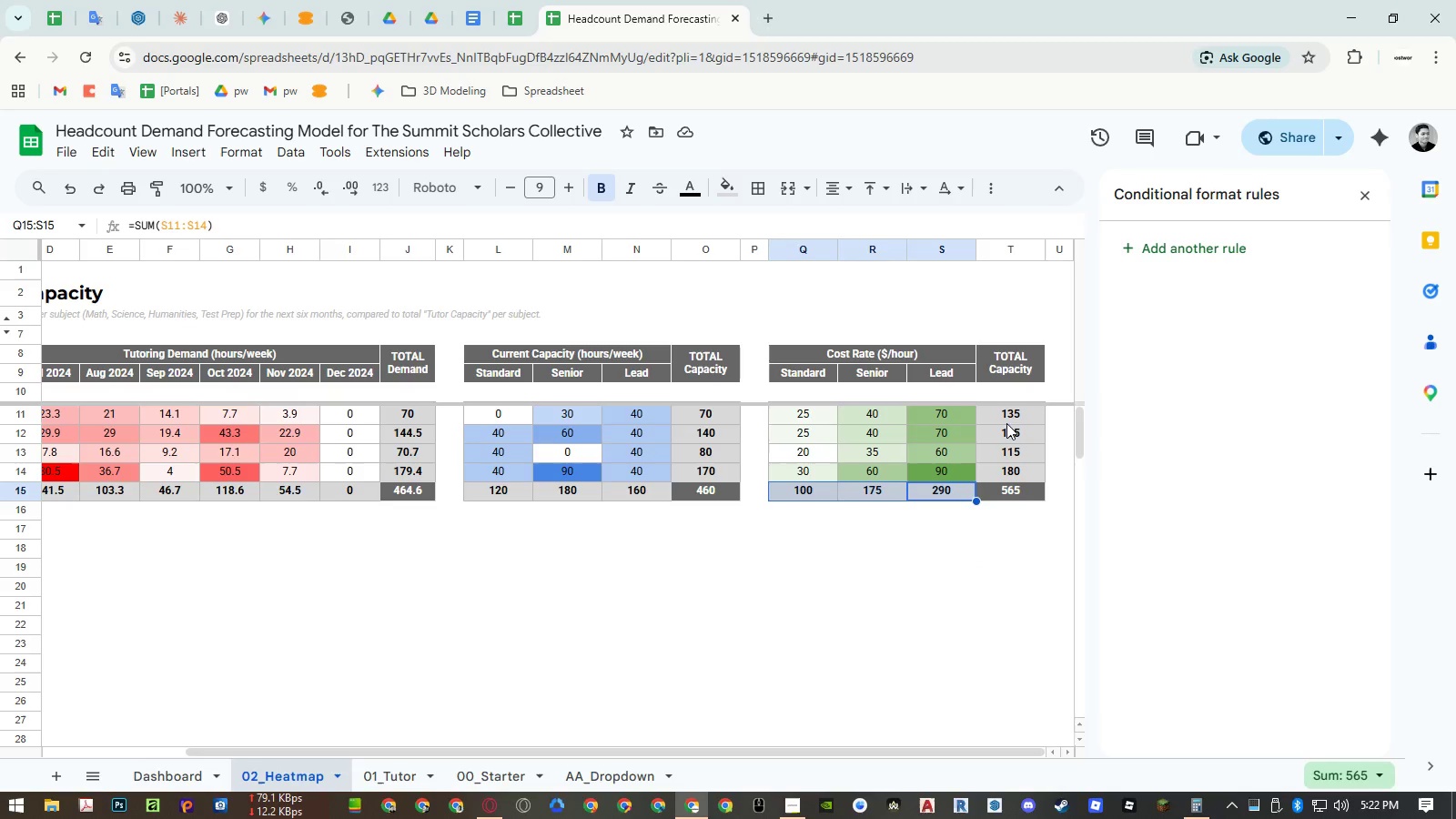 
left_click_drag(start_coordinate=[1010, 416], to_coordinate=[1009, 467])
 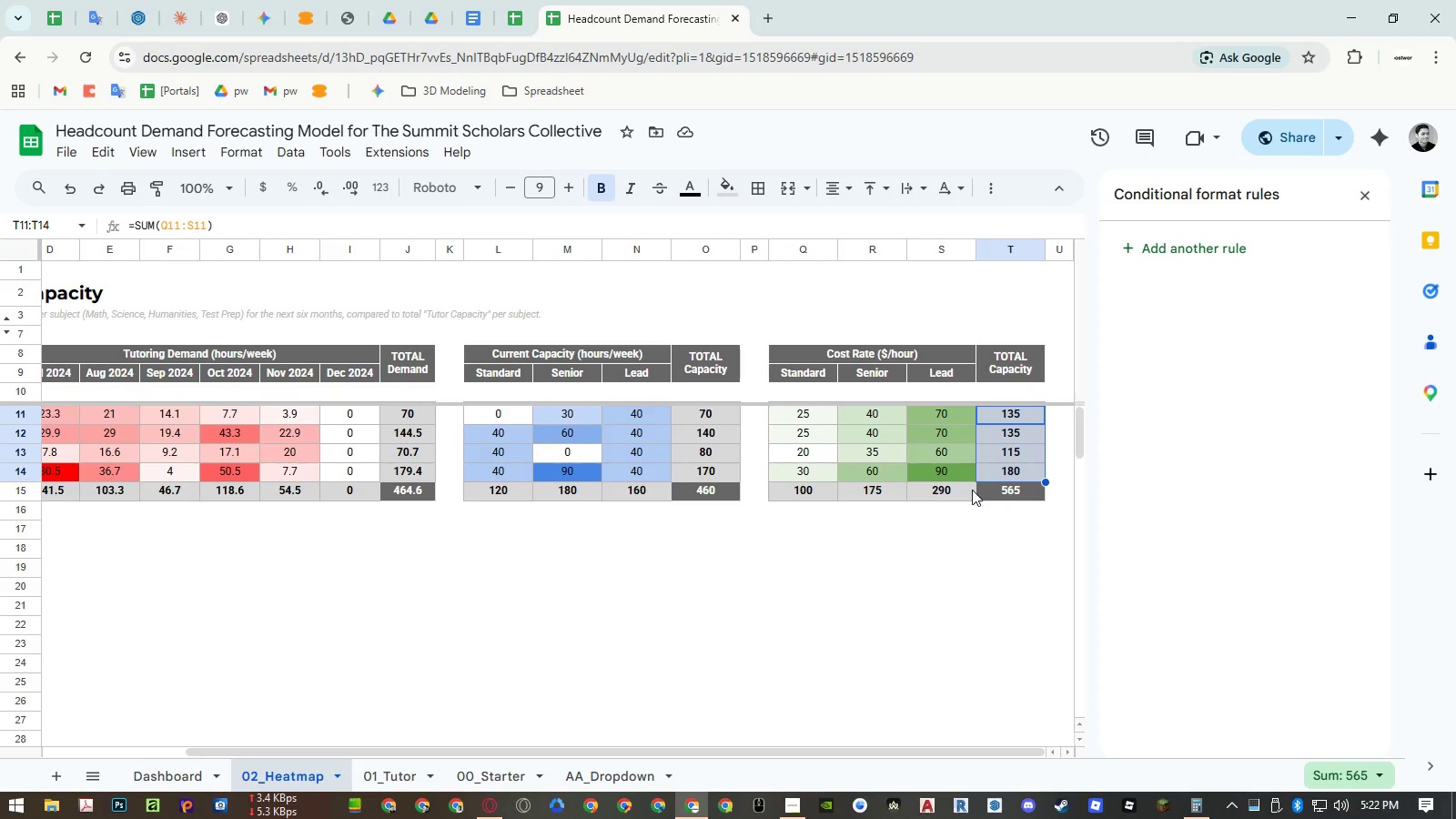 
left_click_drag(start_coordinate=[961, 490], to_coordinate=[789, 490])
 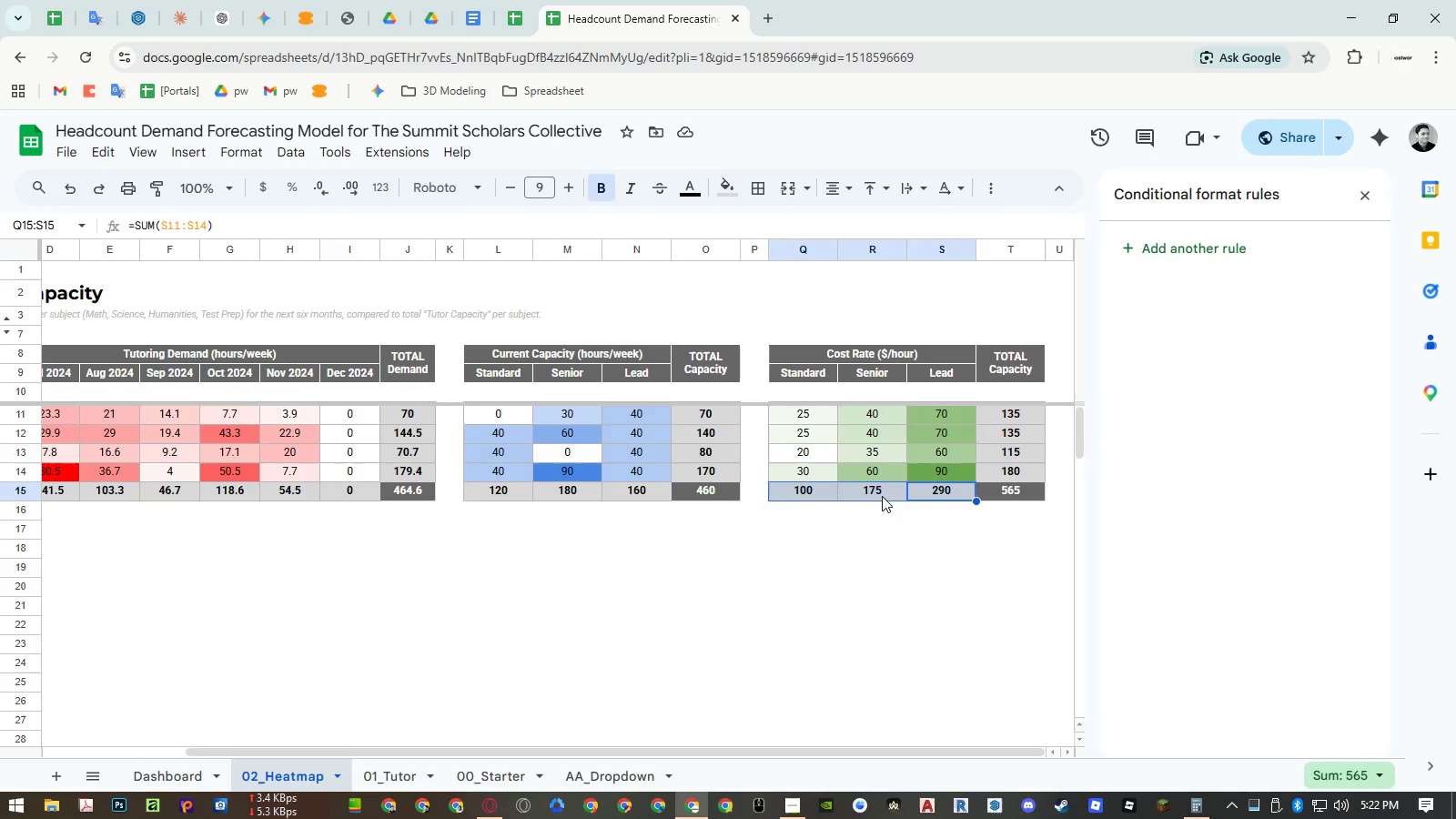 
left_click_drag(start_coordinate=[885, 493], to_coordinate=[909, 492])
 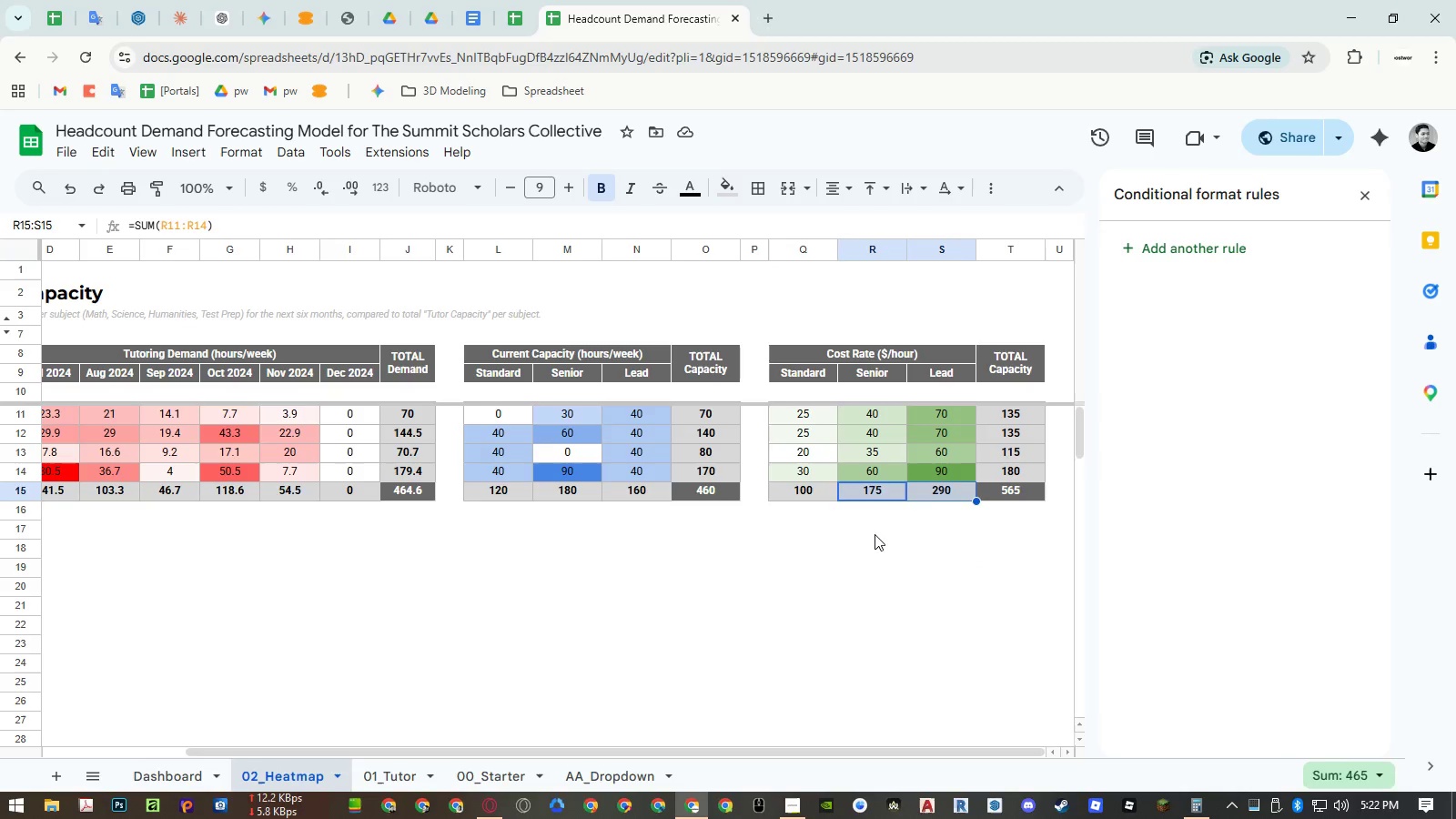 
left_click([873, 535])
 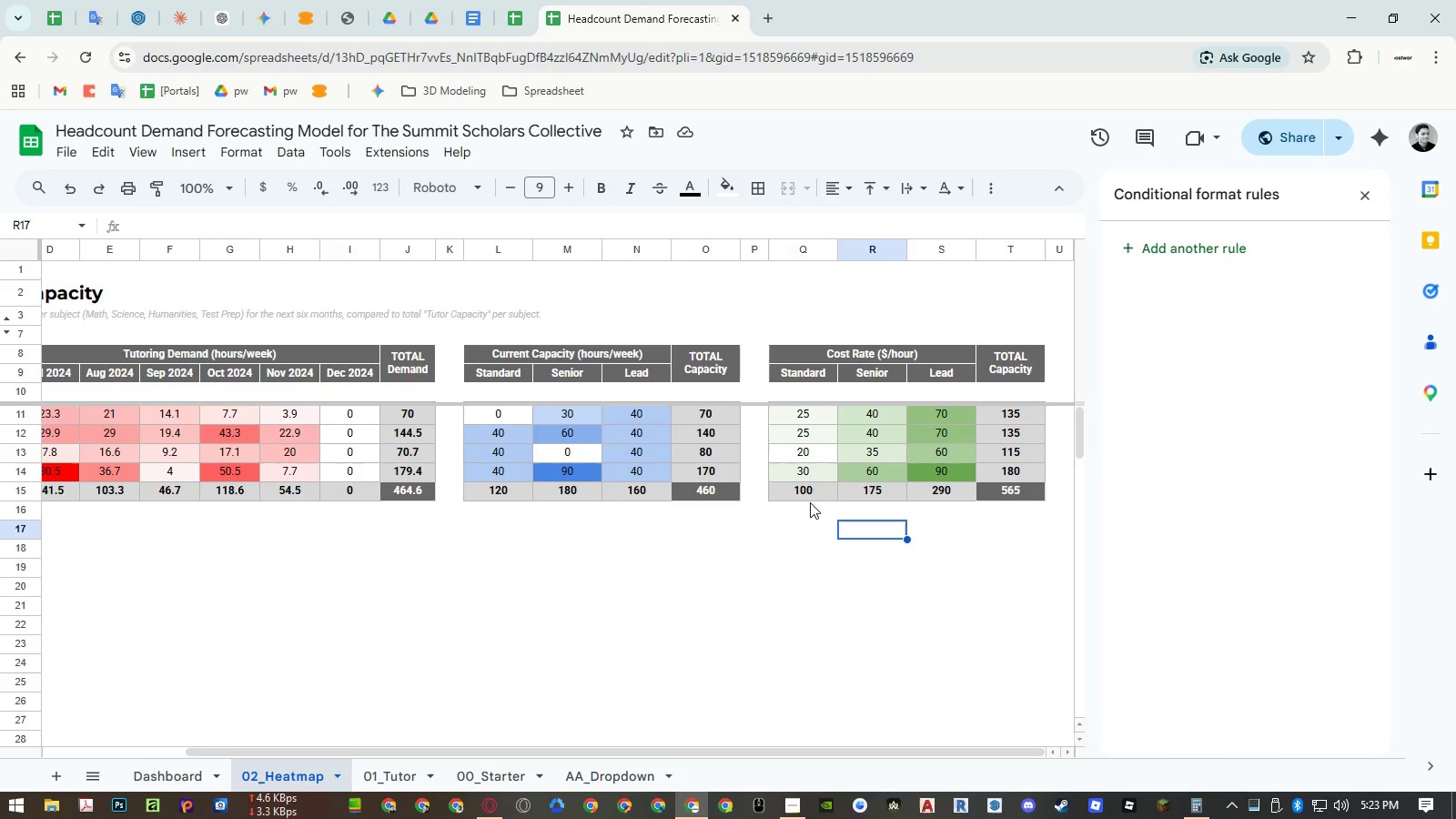 
wait(14.52)
 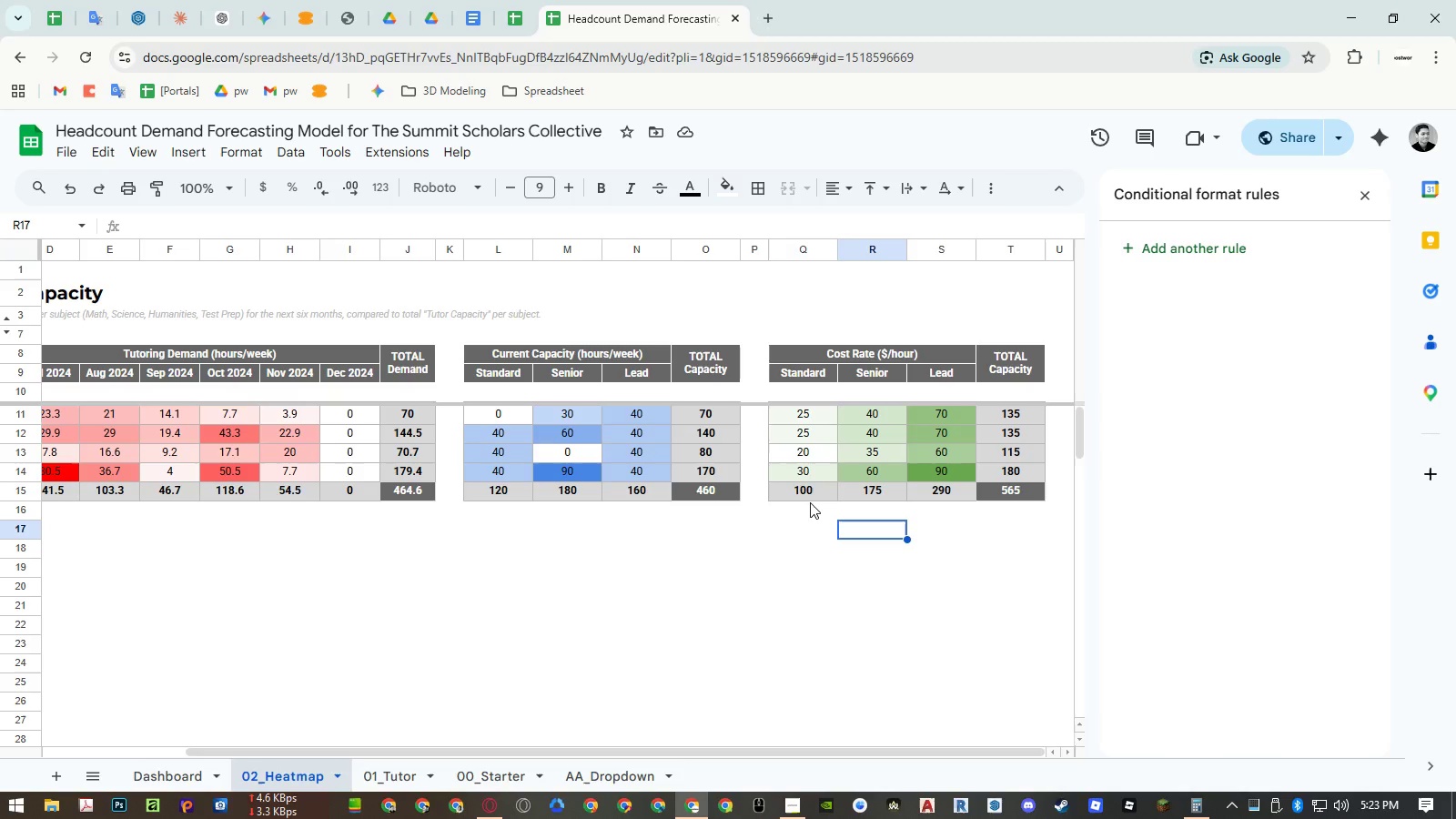 
left_click_drag(start_coordinate=[1009, 250], to_coordinate=[765, 246])
 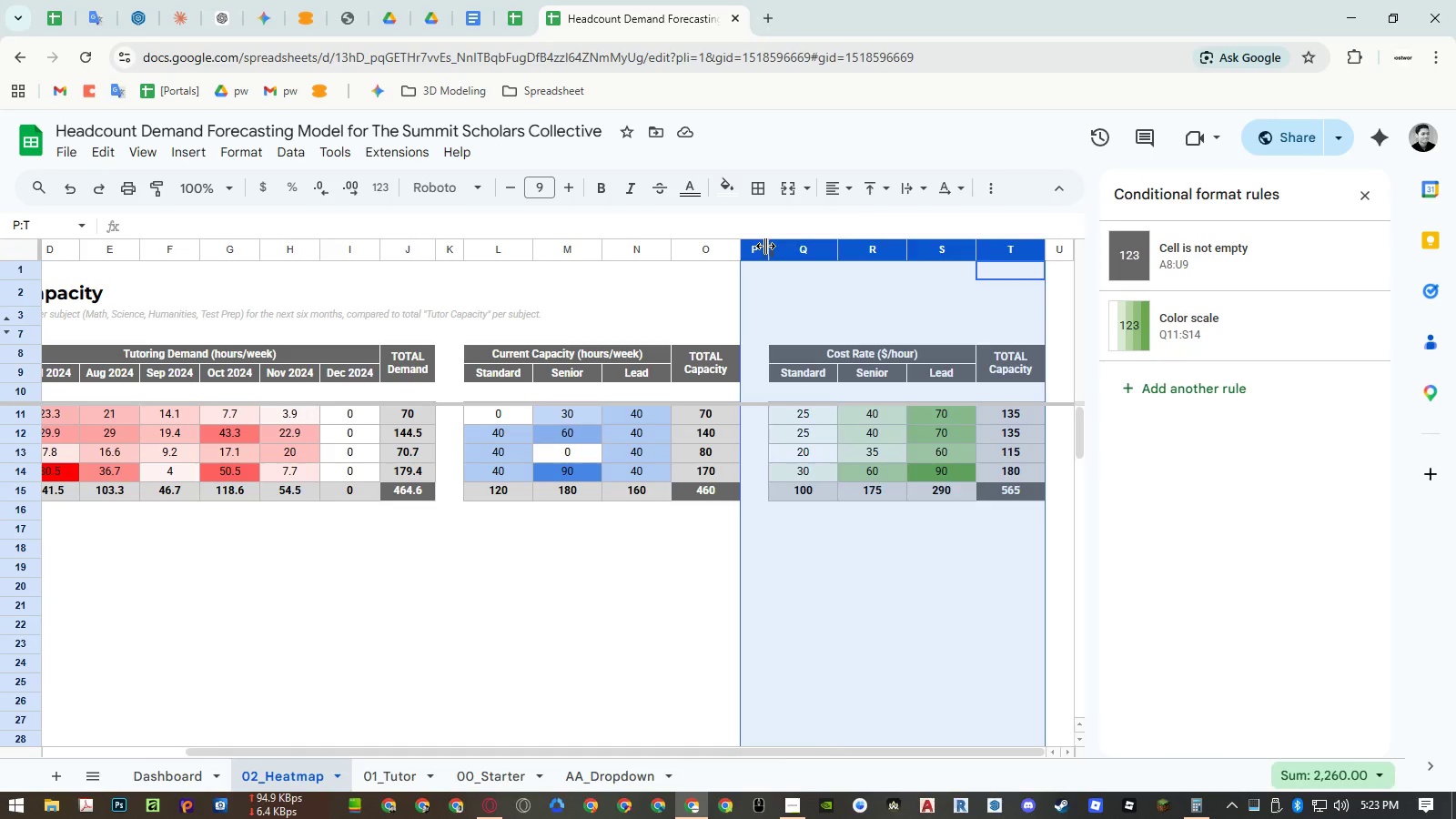 
right_click([765, 246])
 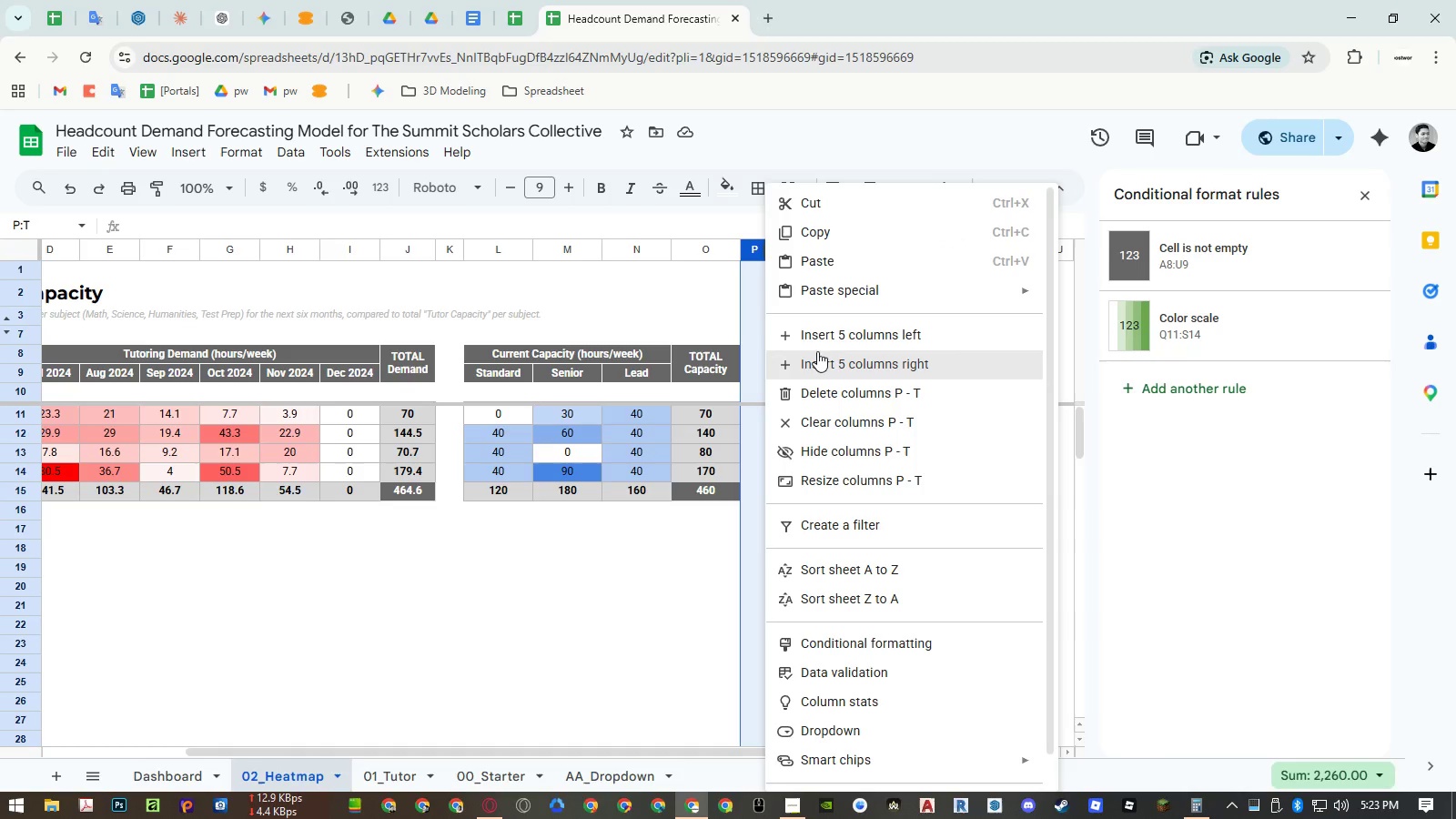 
left_click([821, 359])
 